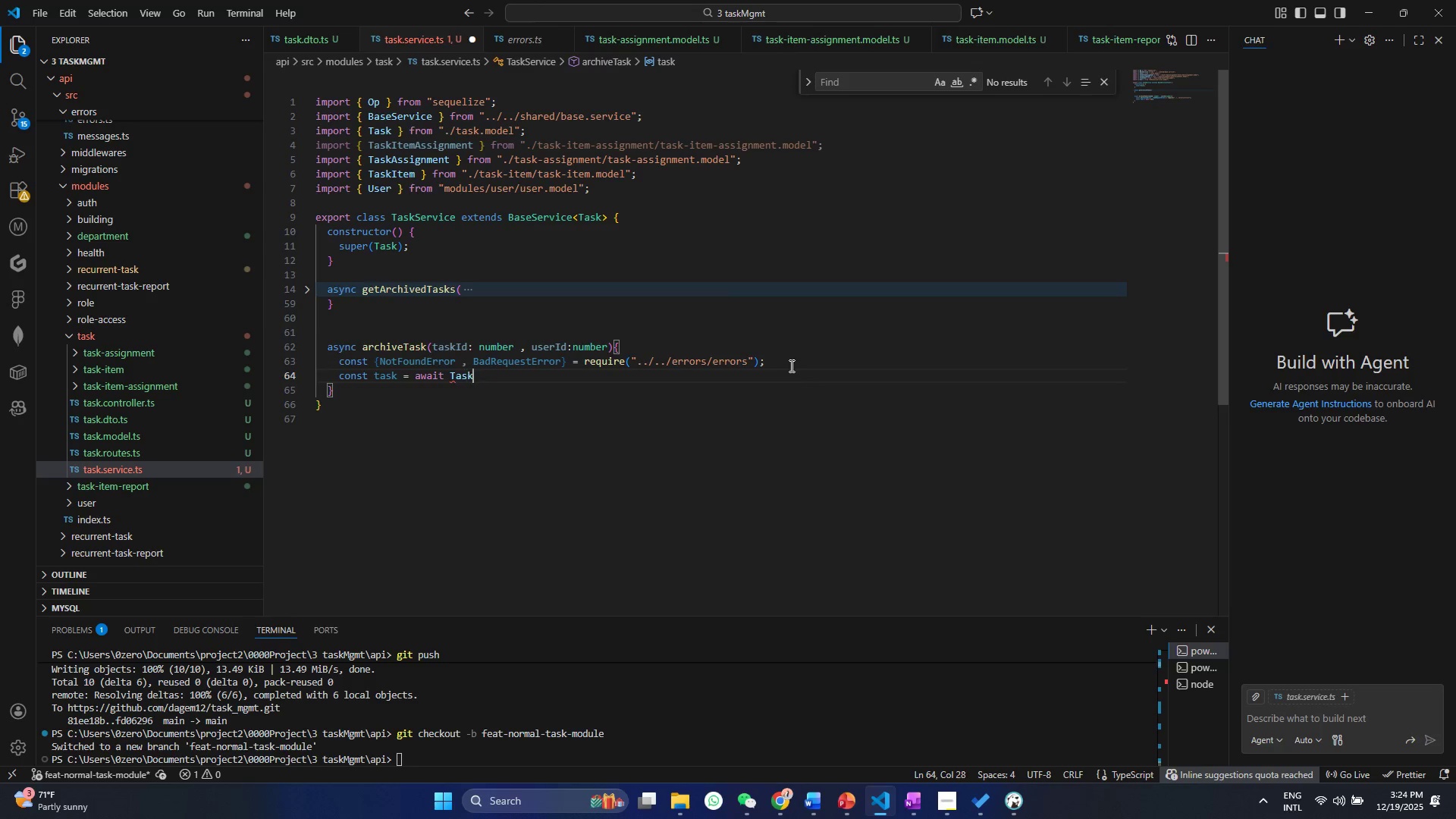 
key(Enter)
 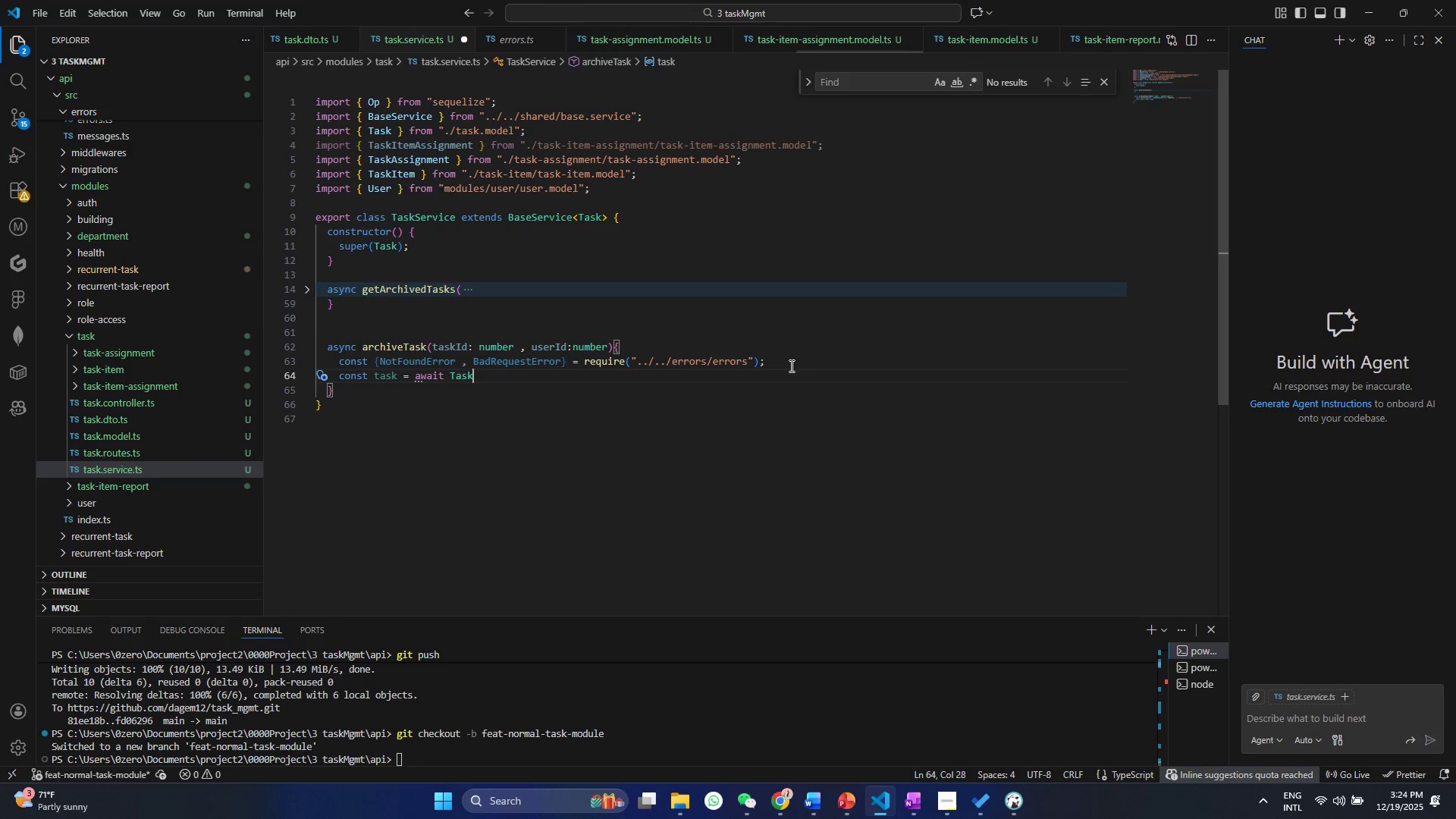 
type(.fin)
 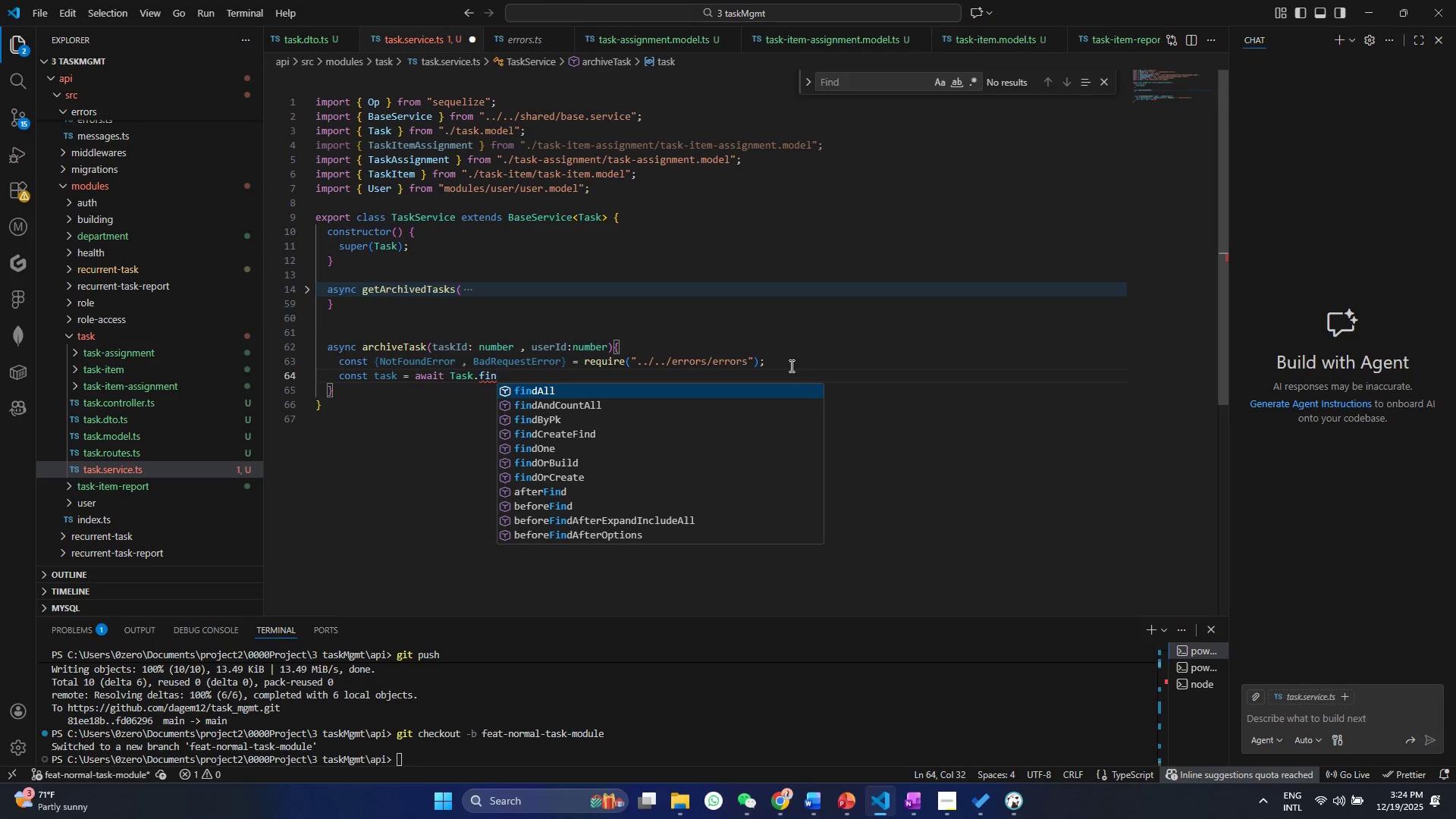 
key(ArrowDown)
 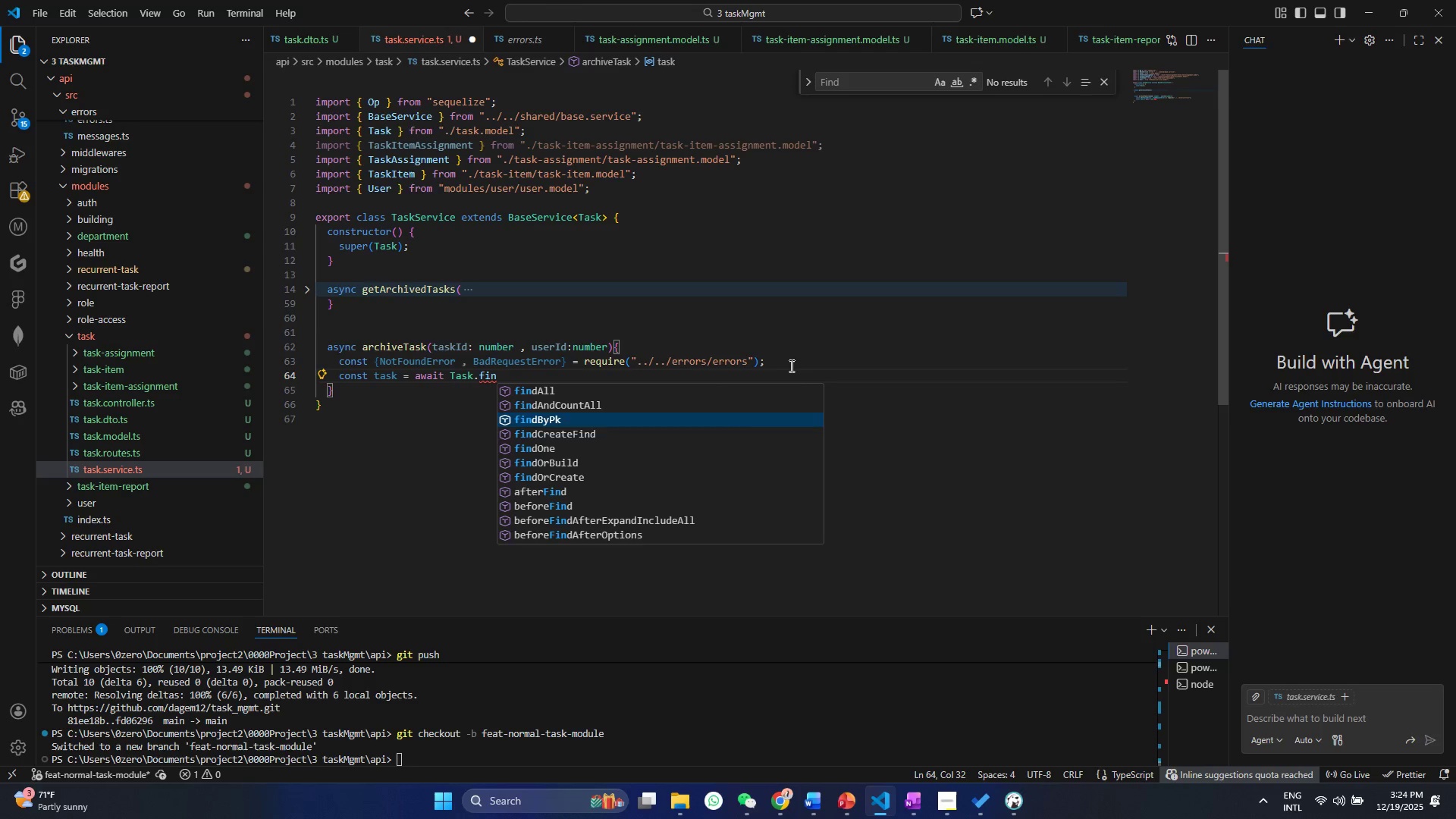 
key(ArrowDown)
 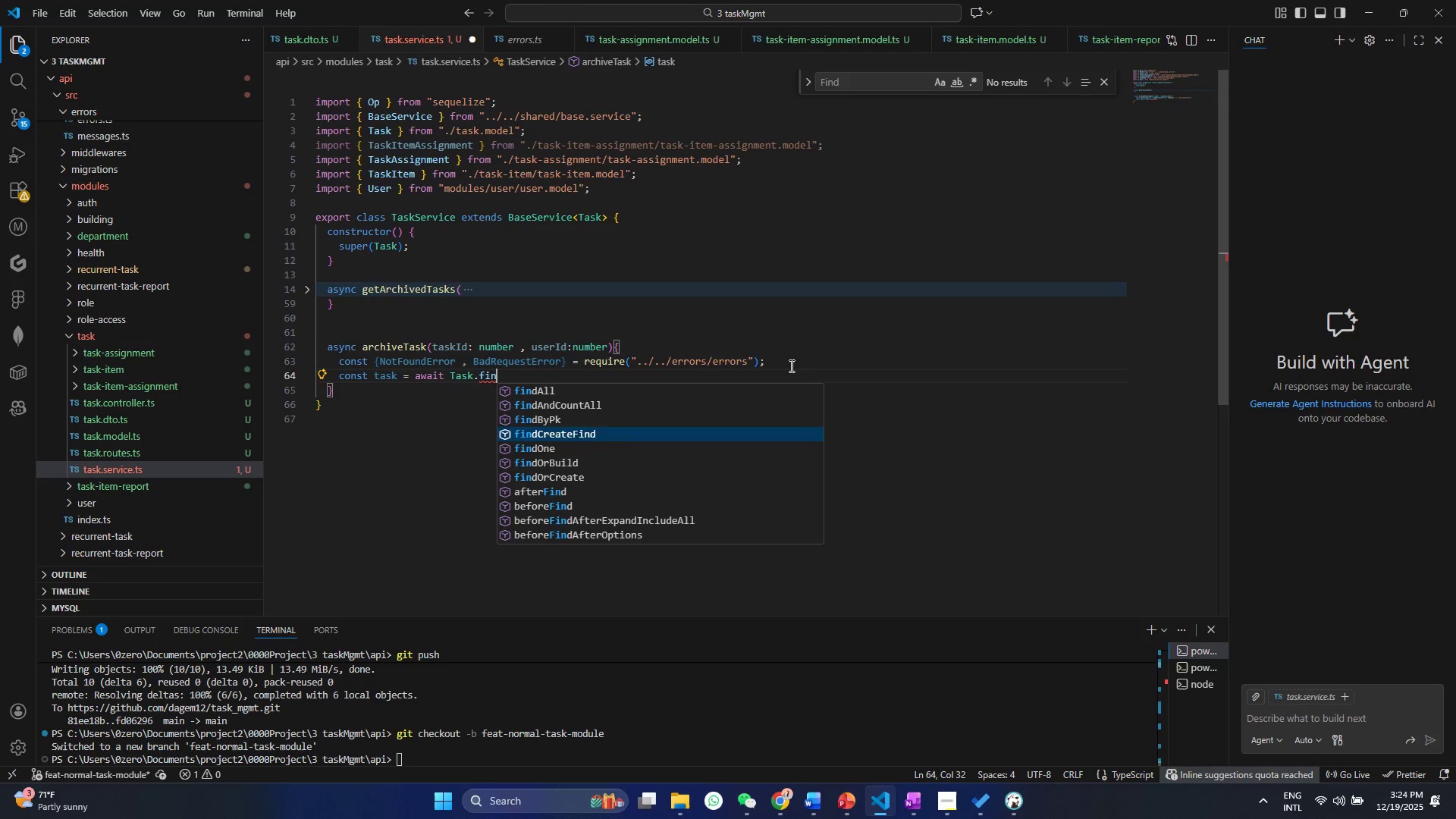 
key(ArrowDown)
 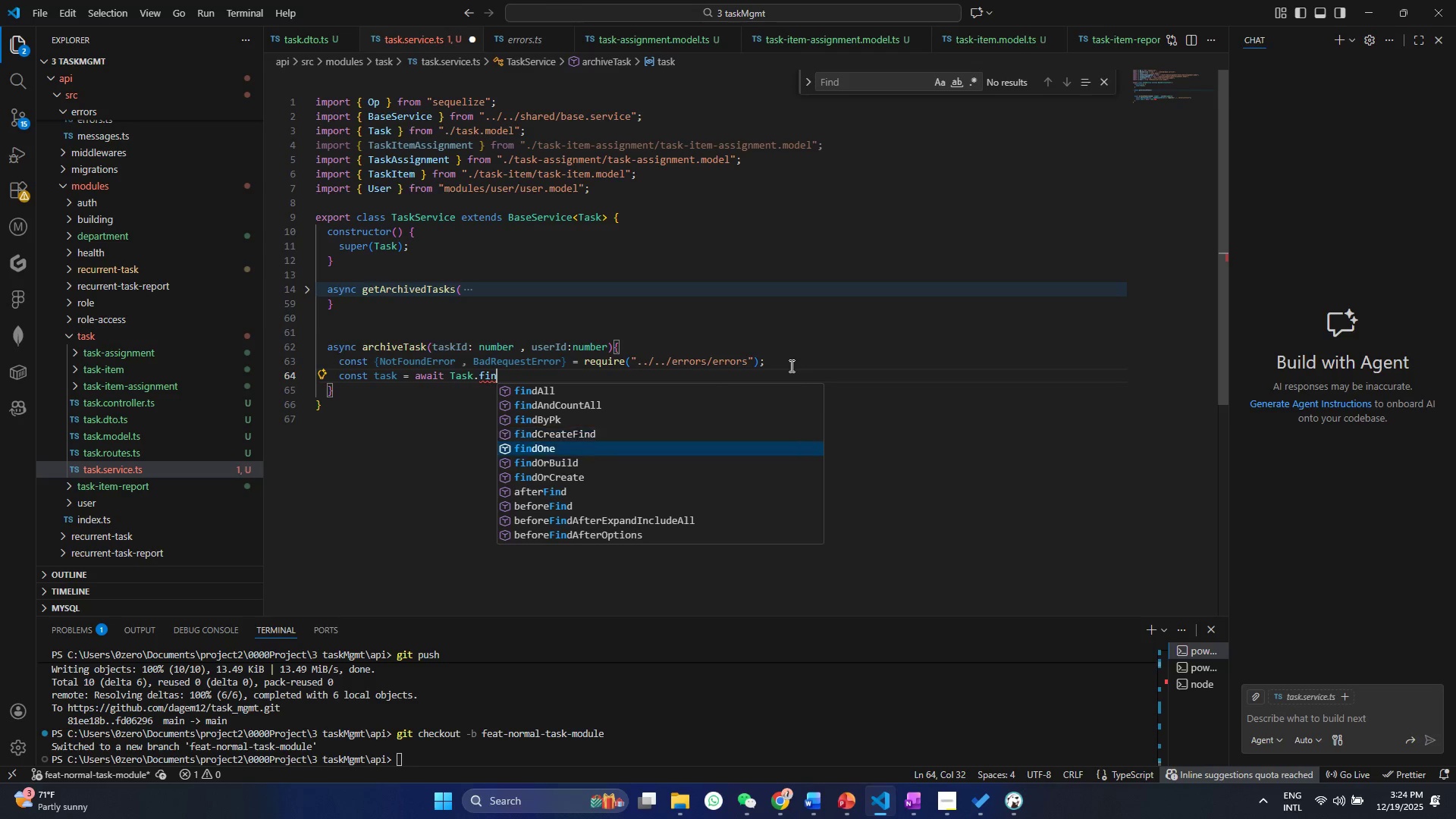 
key(ArrowDown)
 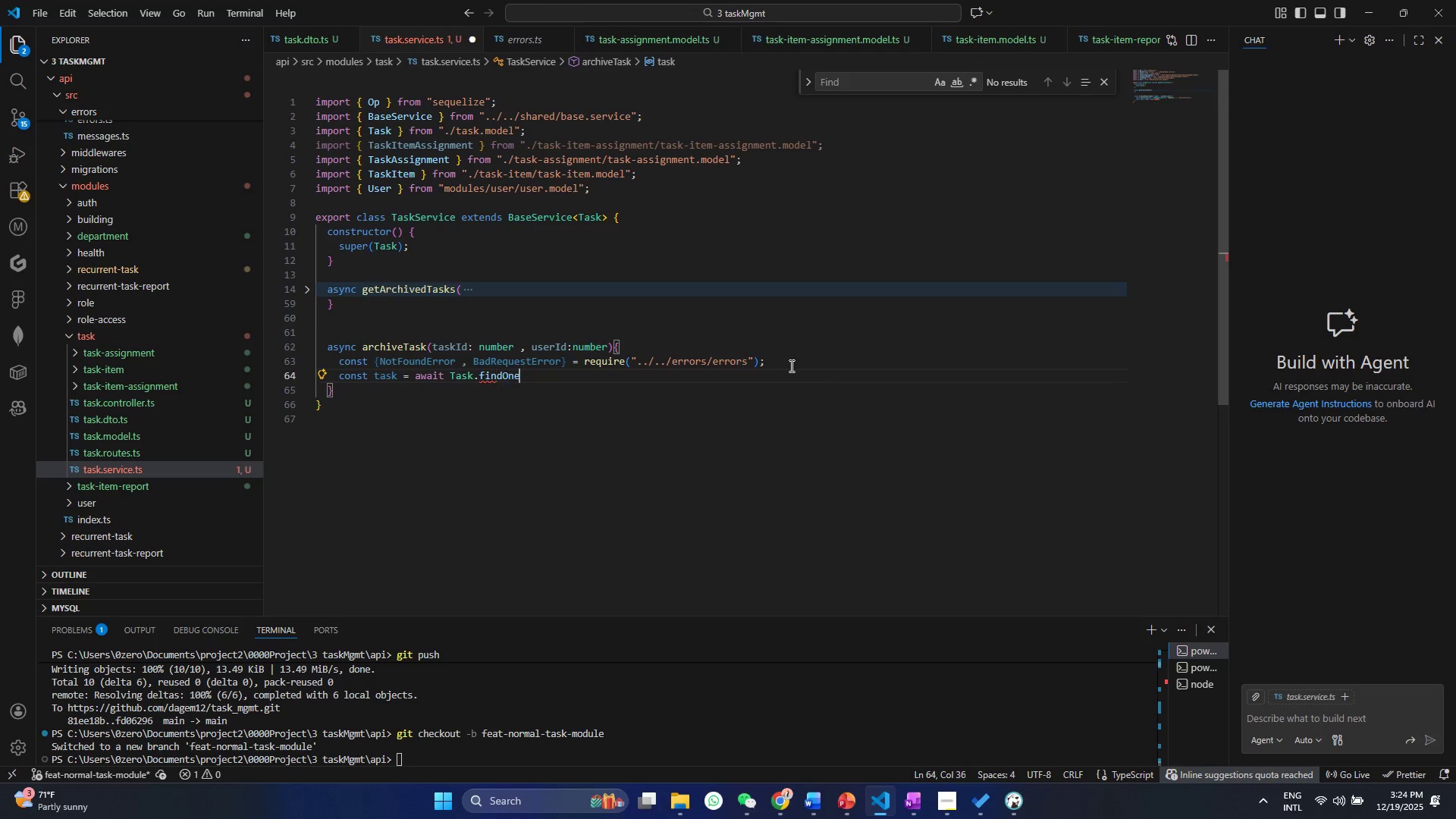 
key(Enter)
 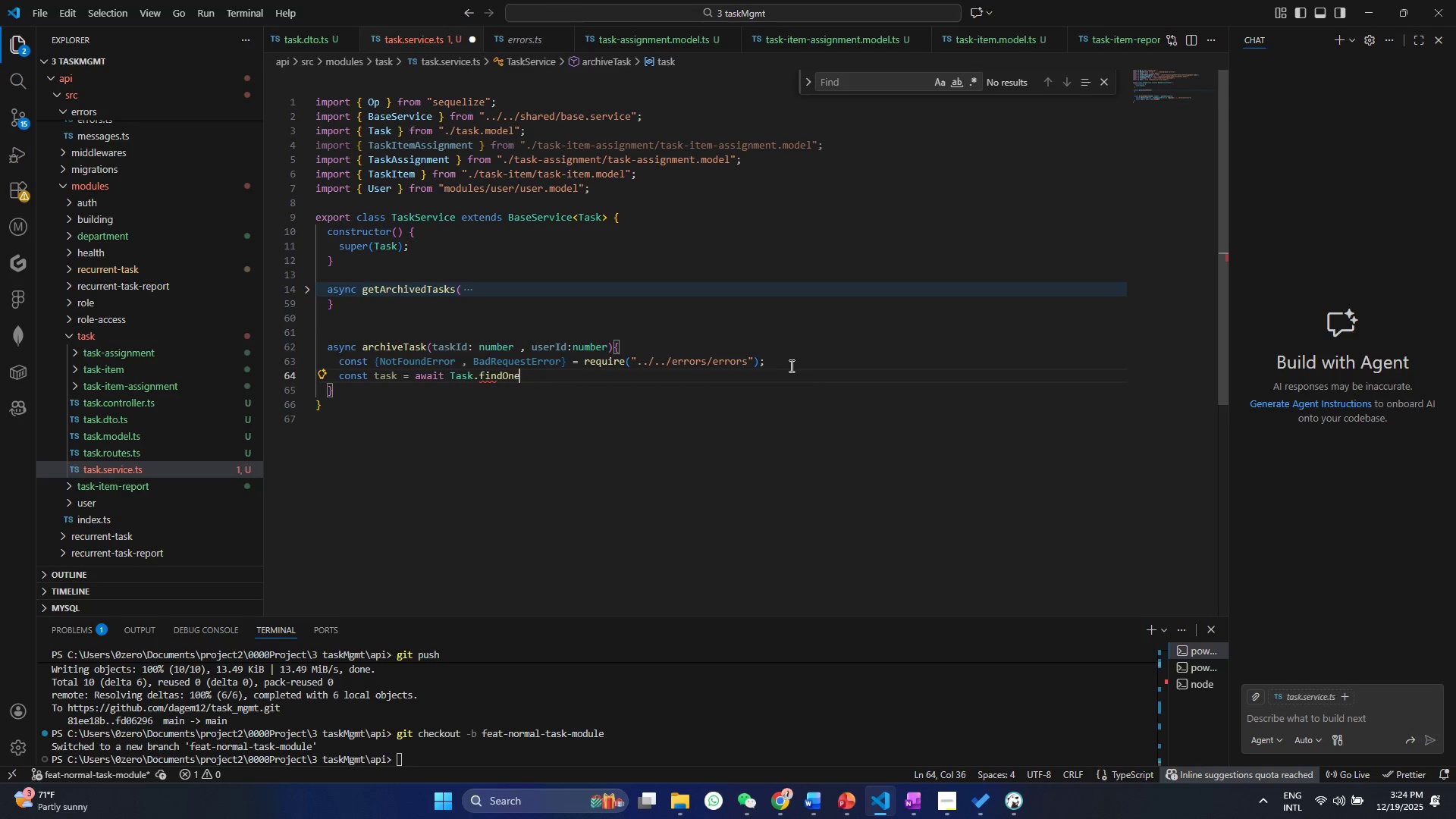 
key(Shift+9)
 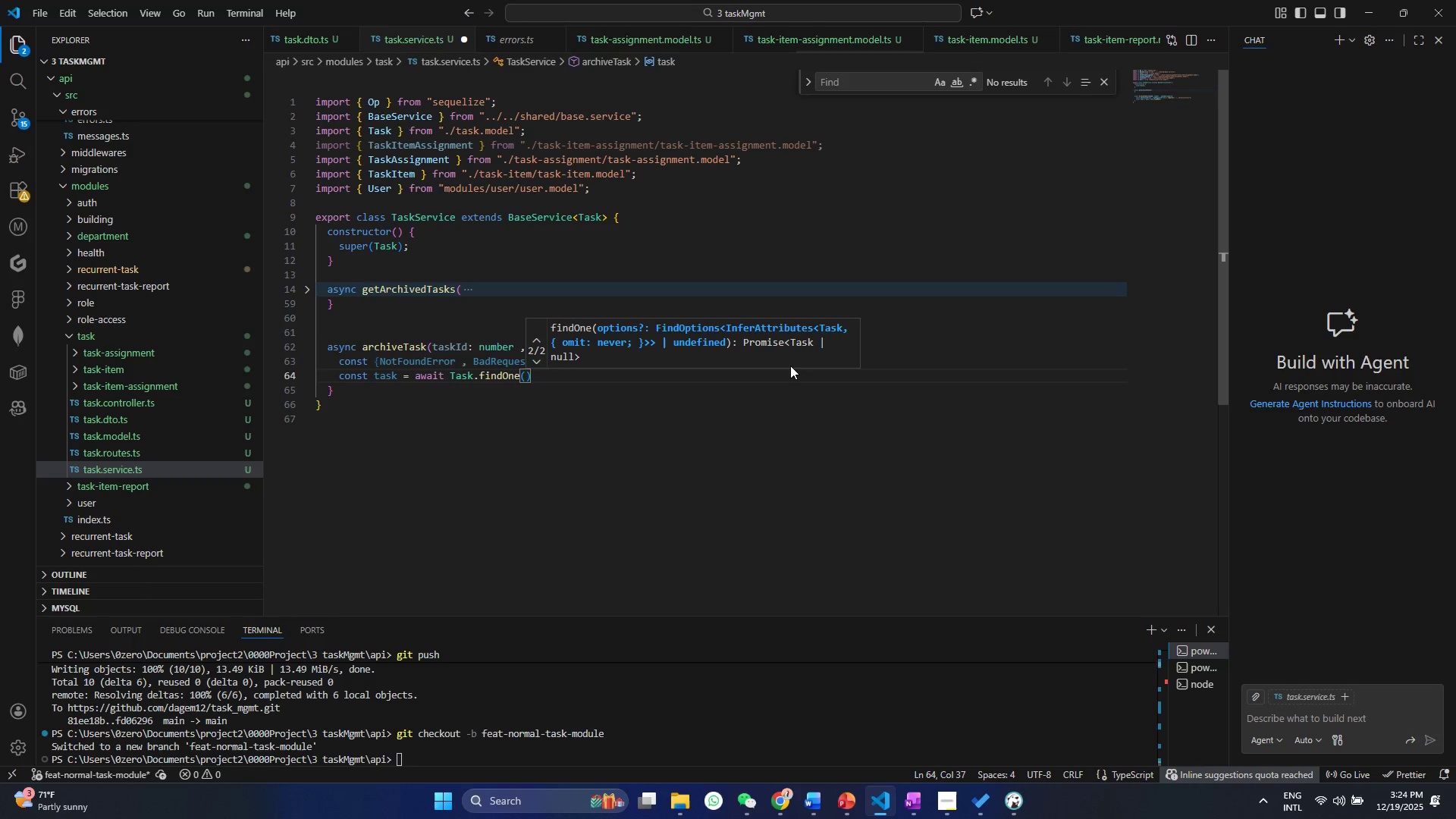 
key(Shift+BracketLeft)
 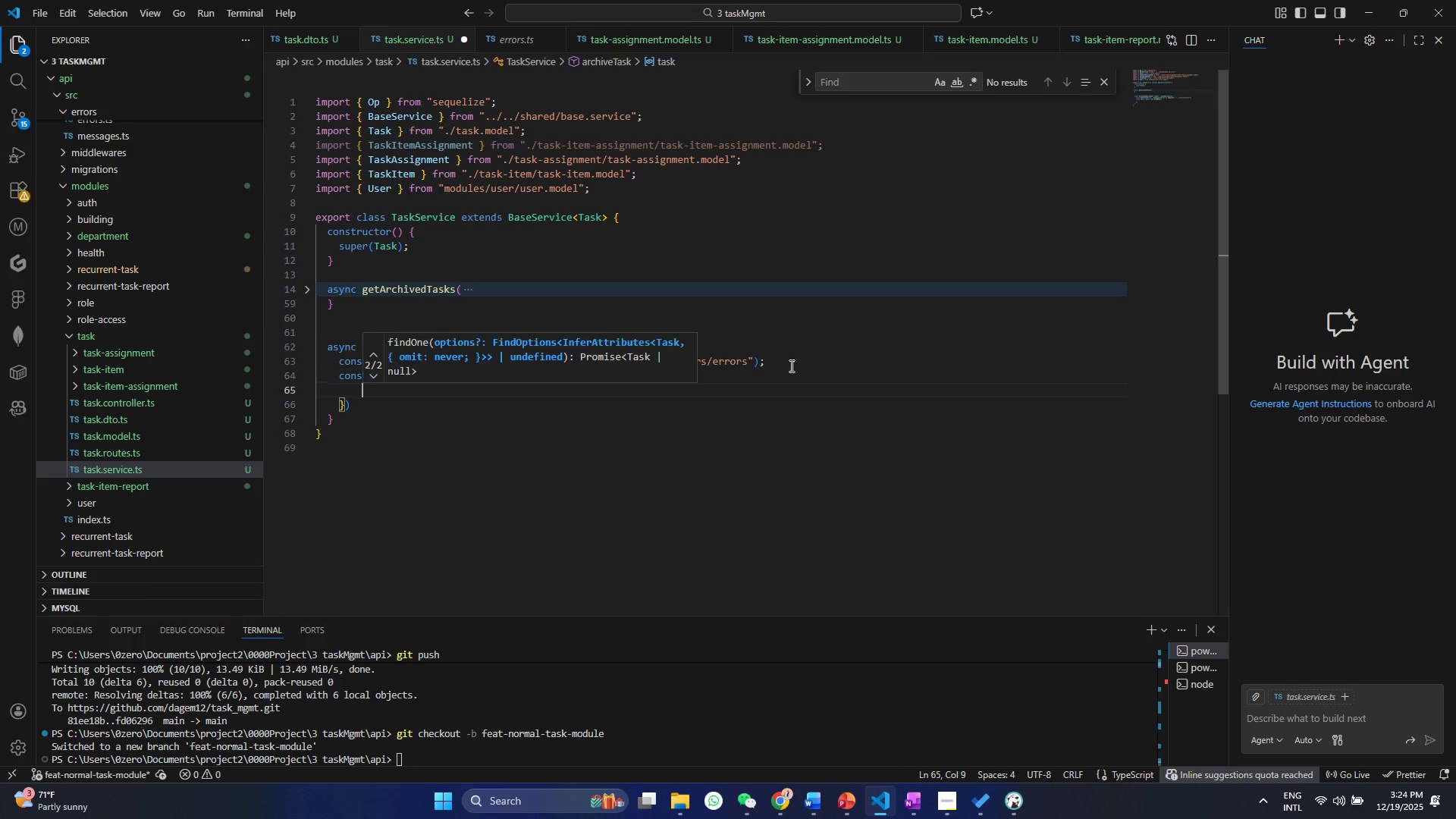 
key(Enter)
 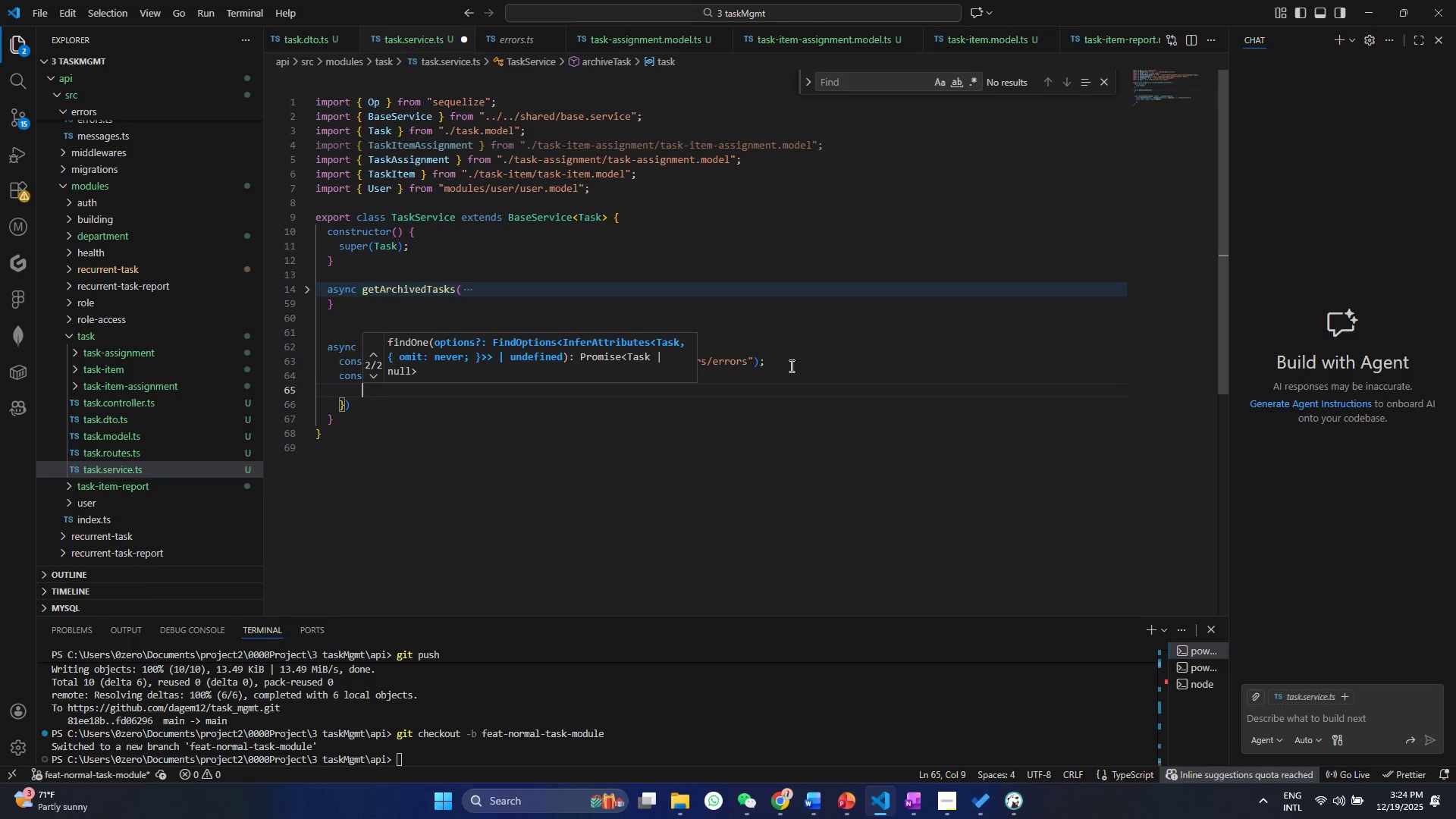 
type(wher)
 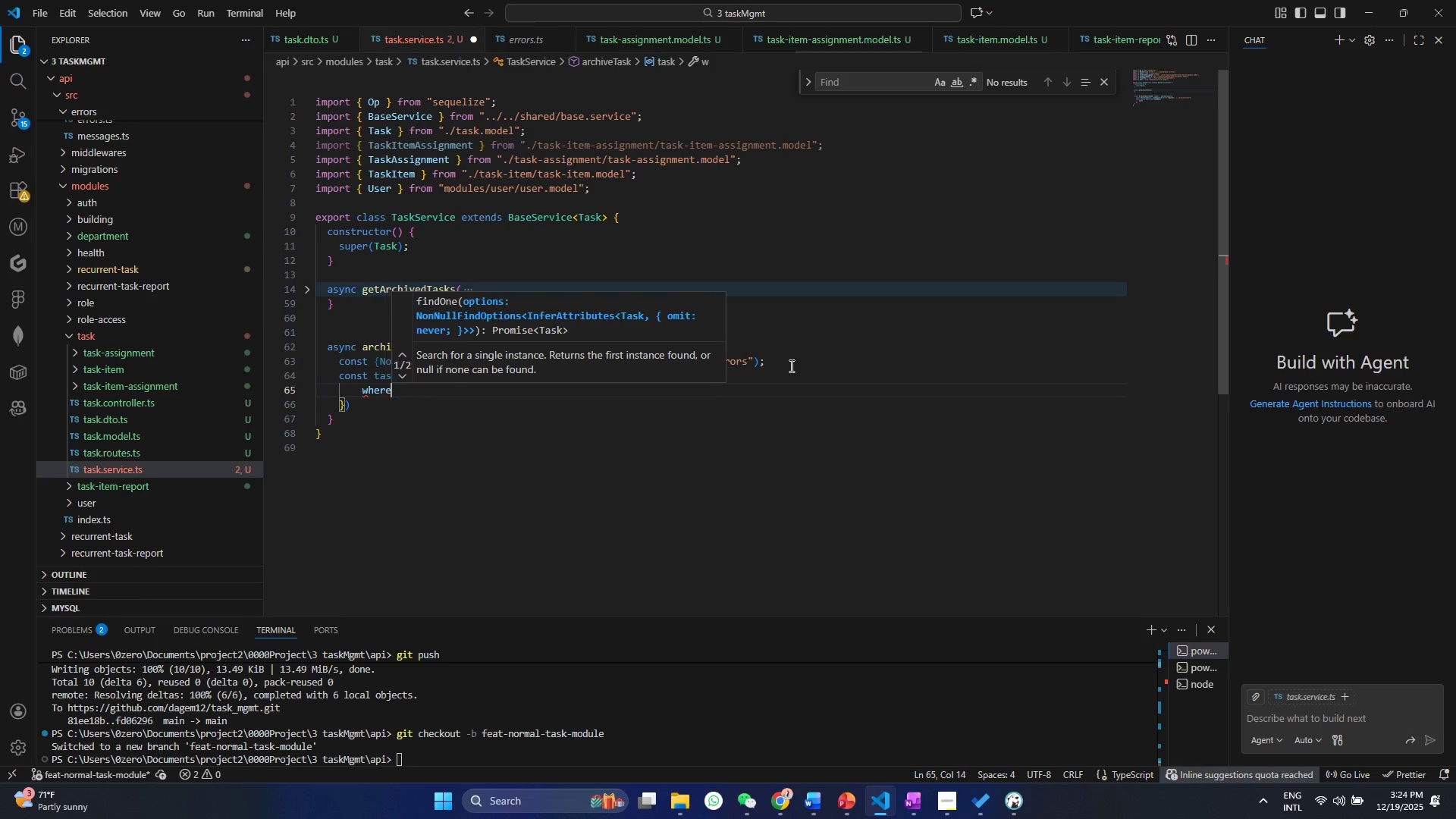 
key(Enter)
 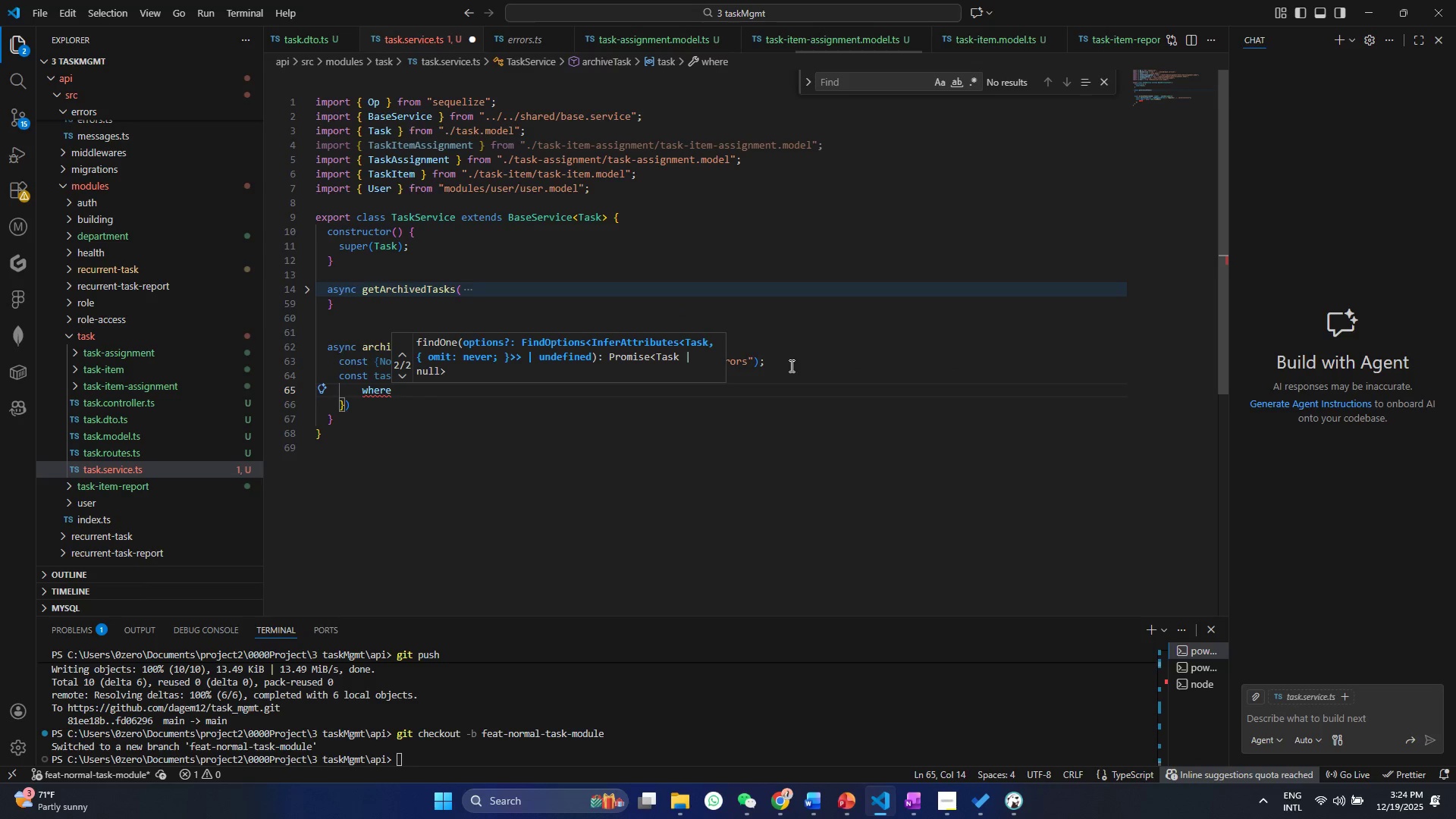 
key(Shift+Semicolon)
 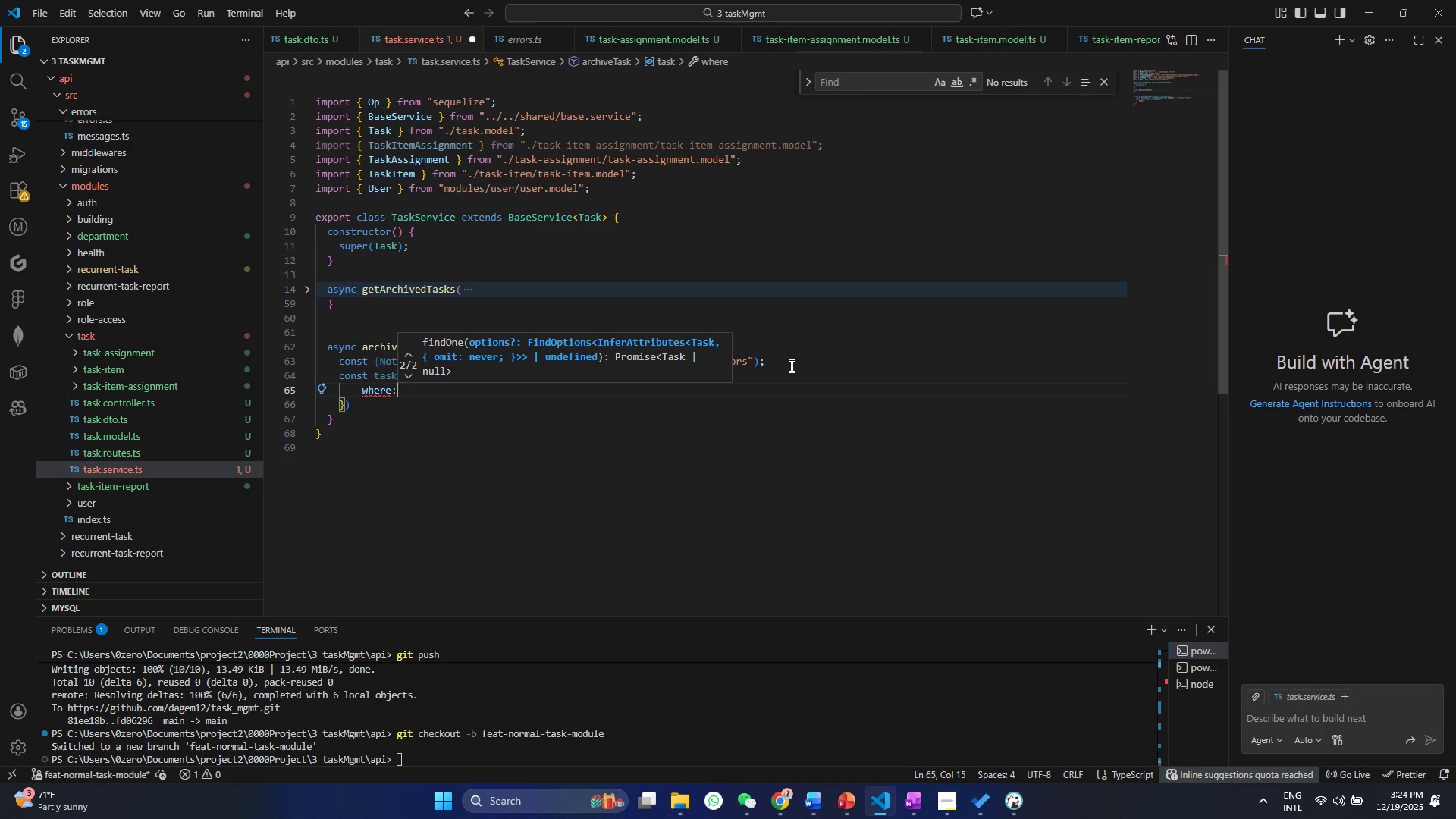 
key(Shift+BracketLeft)
 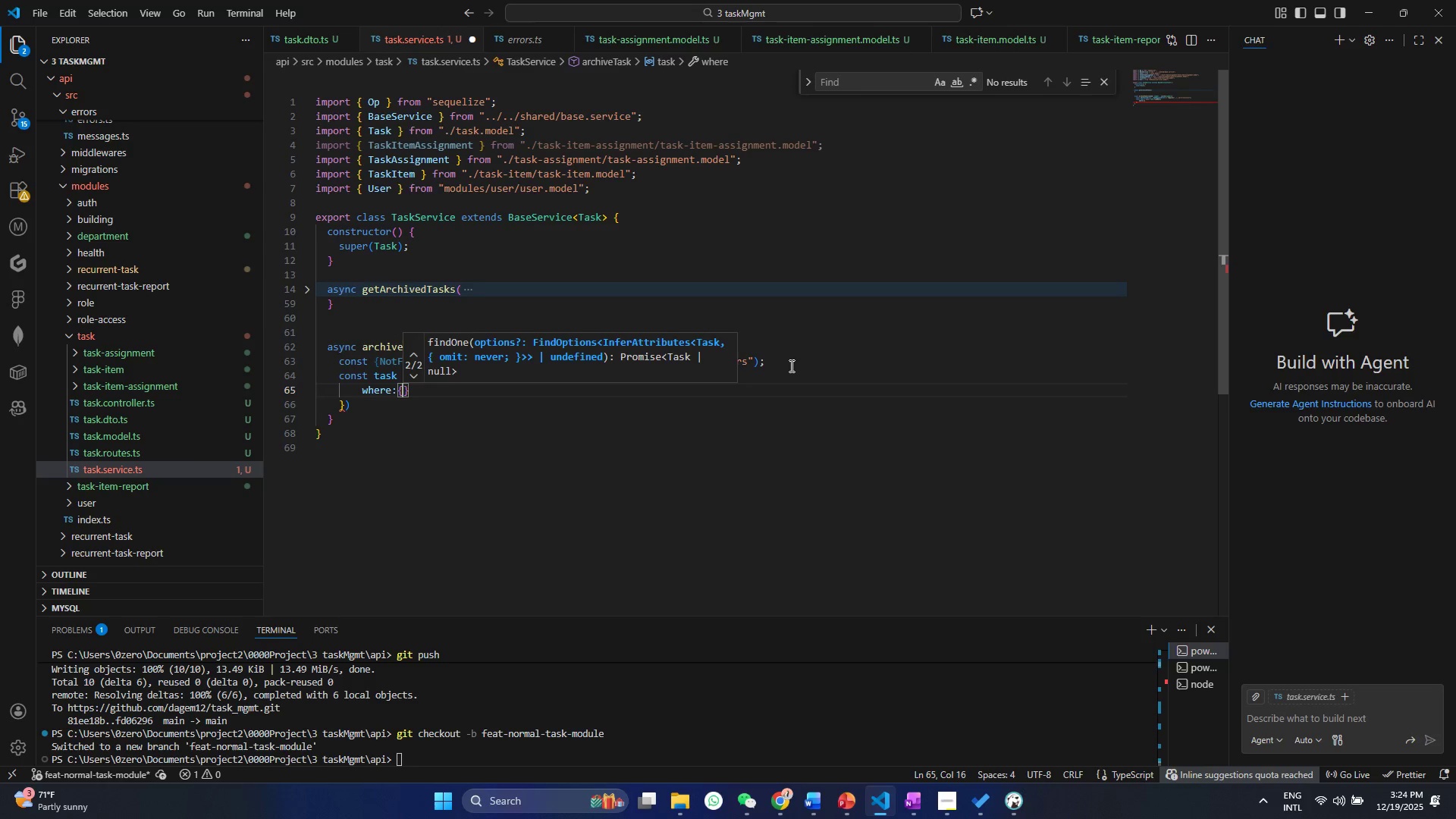 
key(Enter)
 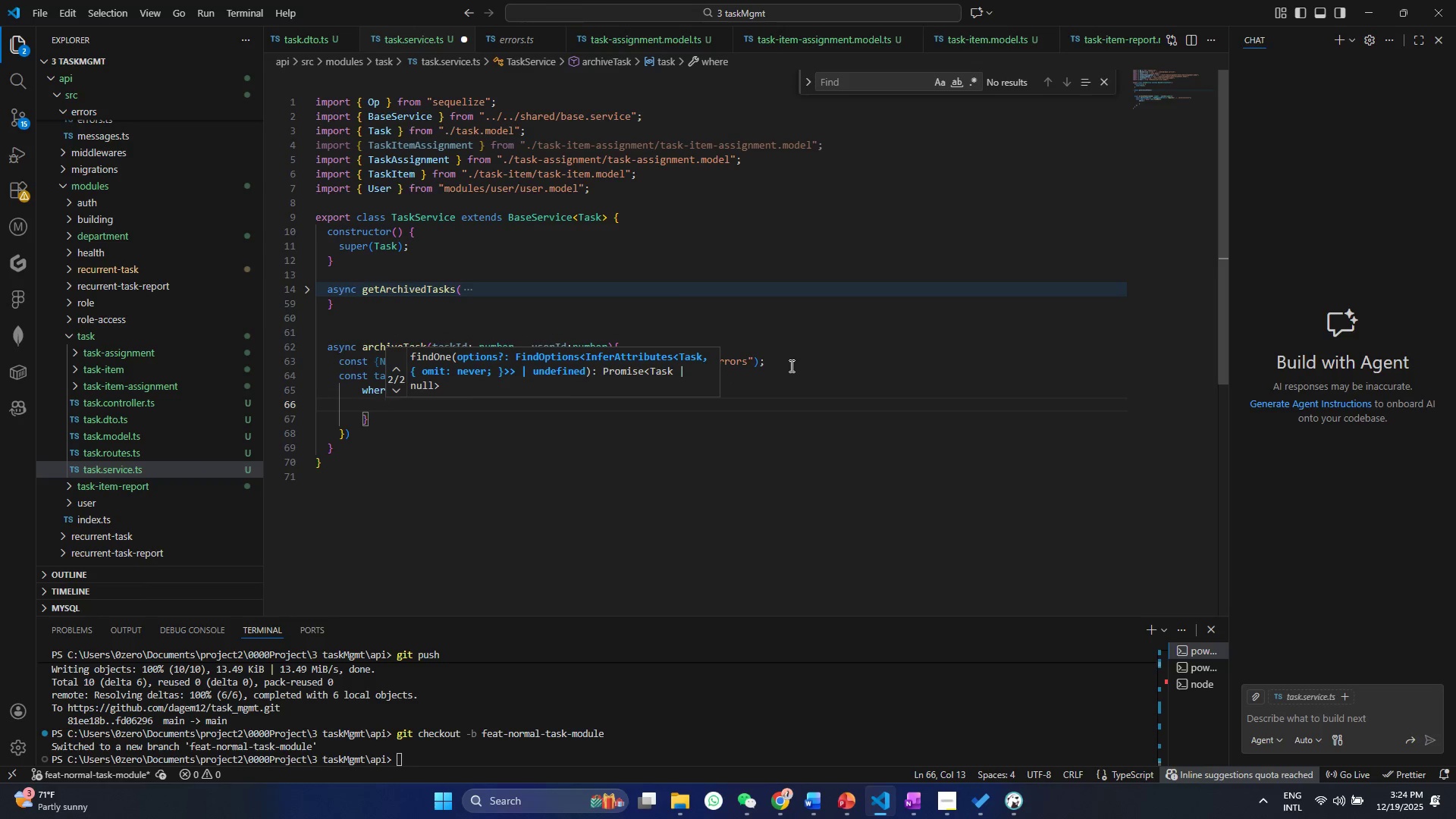 
type(id:tas)
 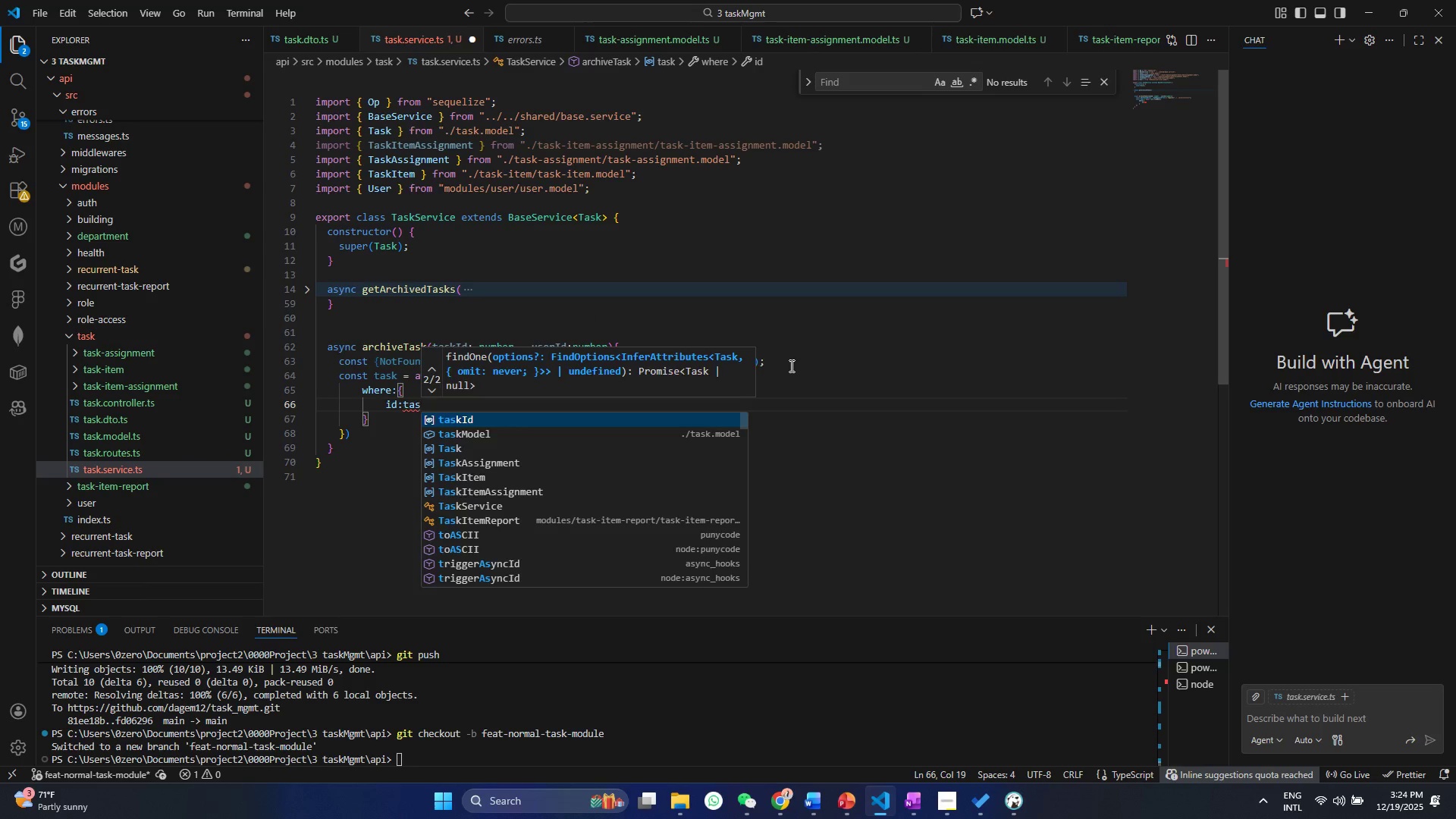 
key(Enter)
 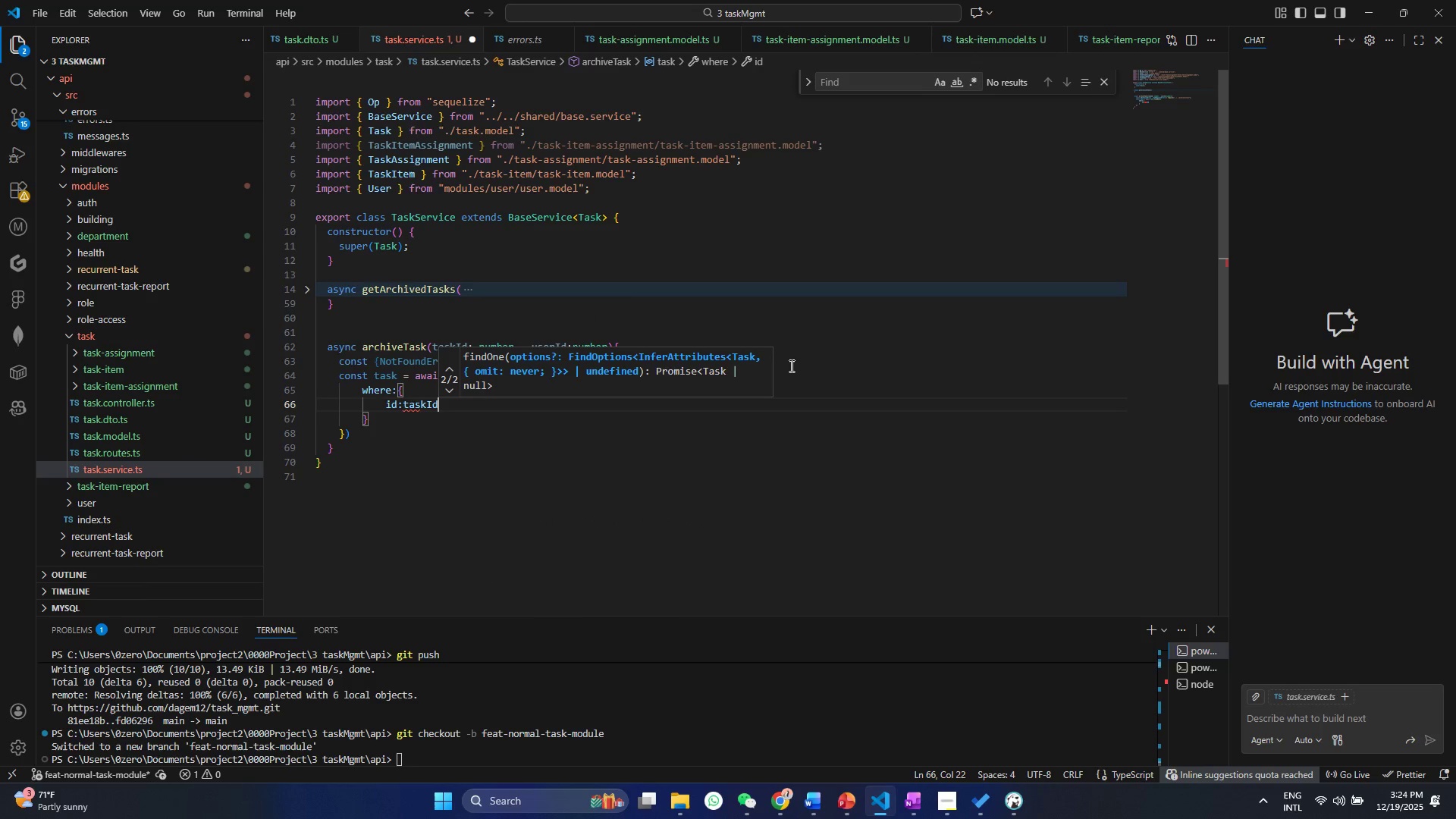 
key(Control+ControlLeft)
 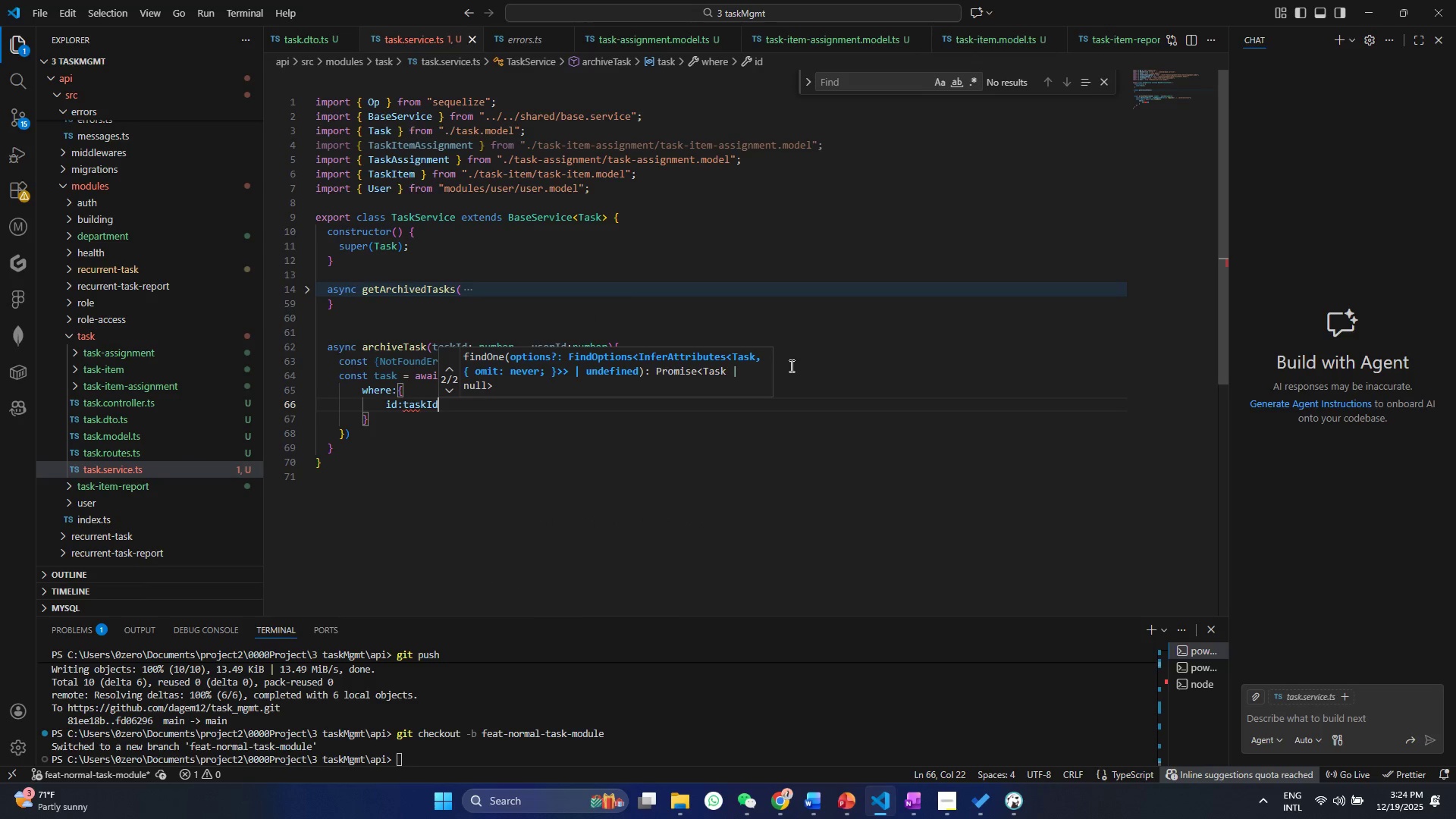 
key(Control+S)
 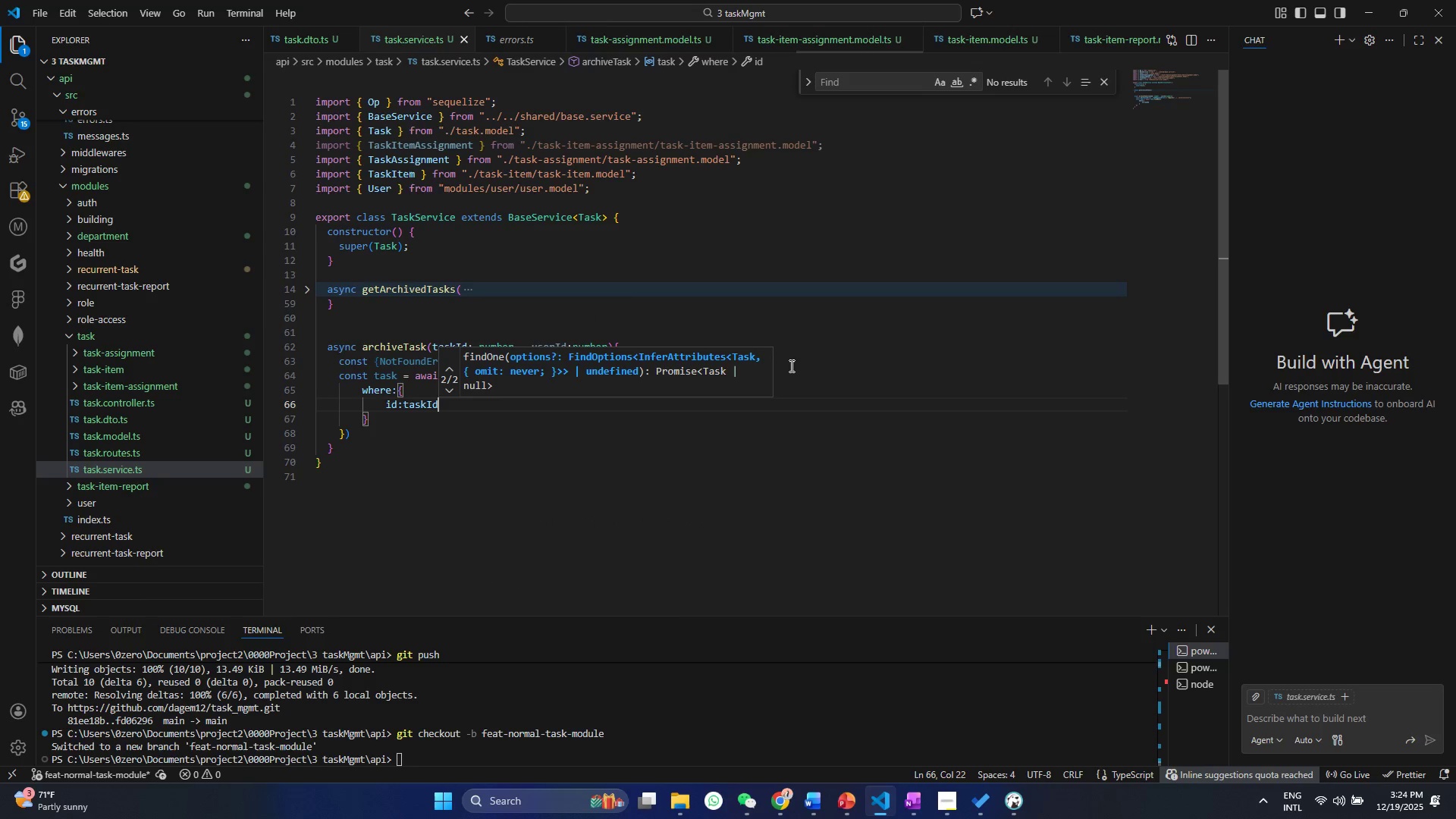 
key(Comma)
 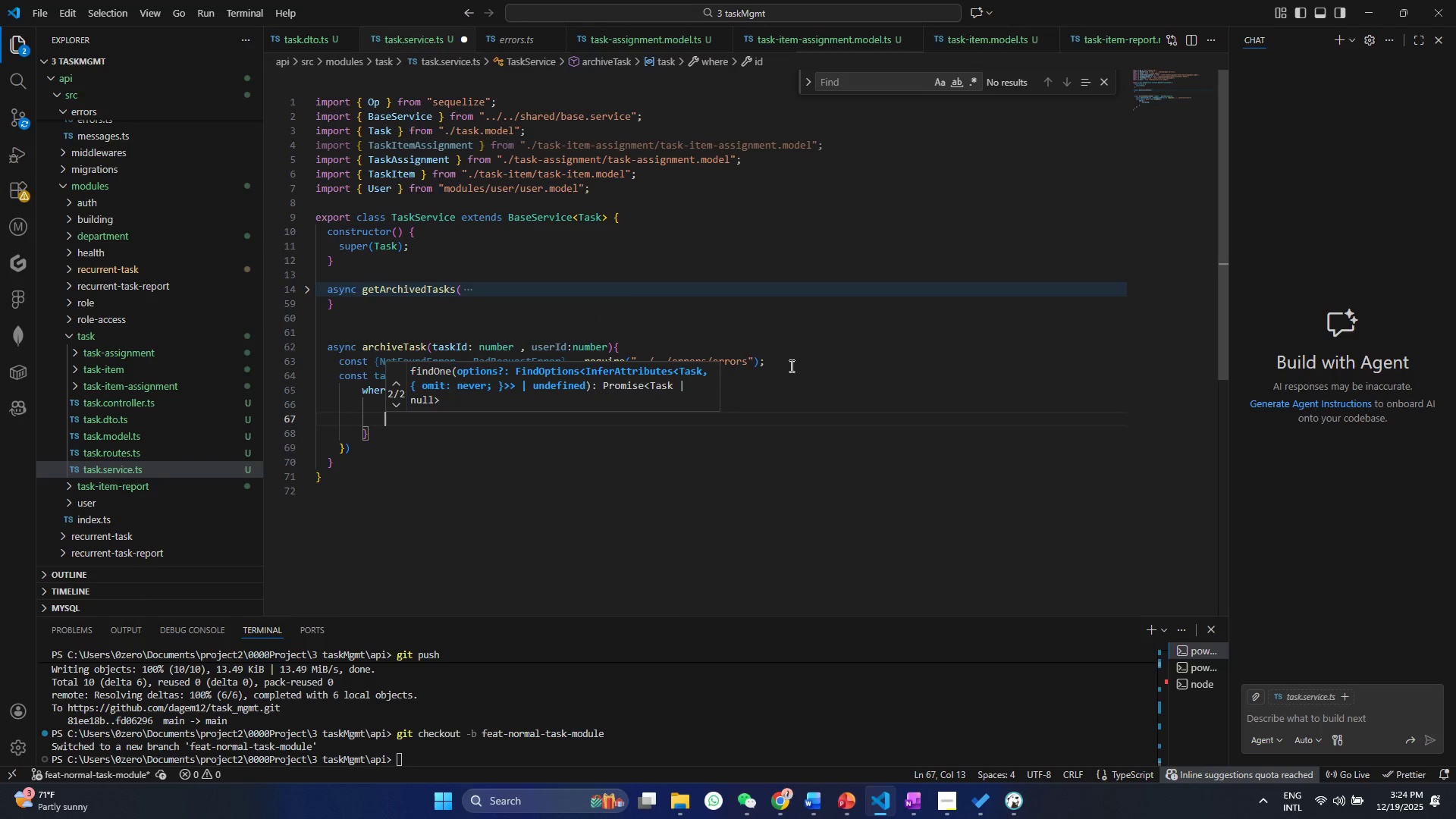 
key(Enter)
 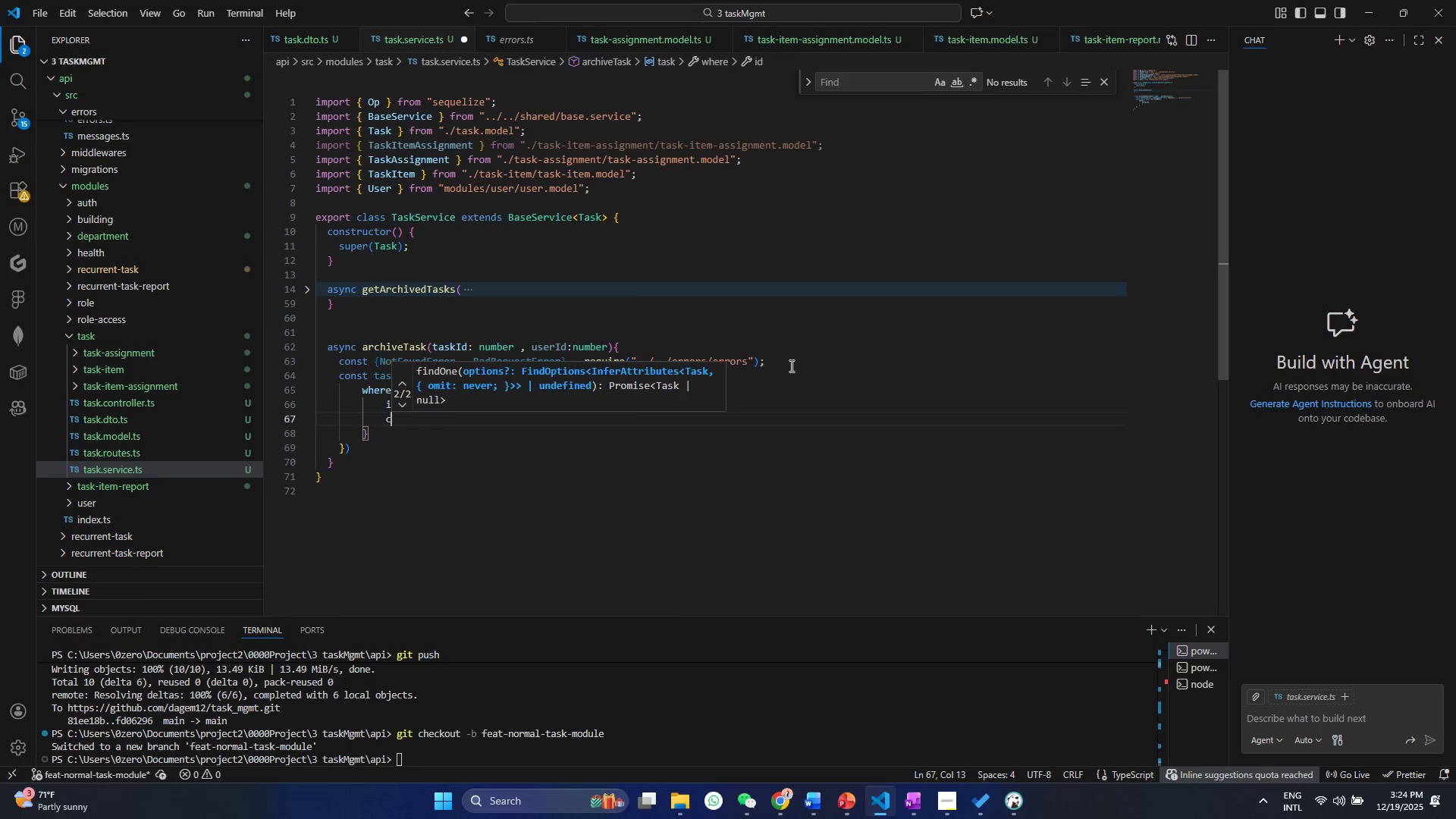 
type(cre)
 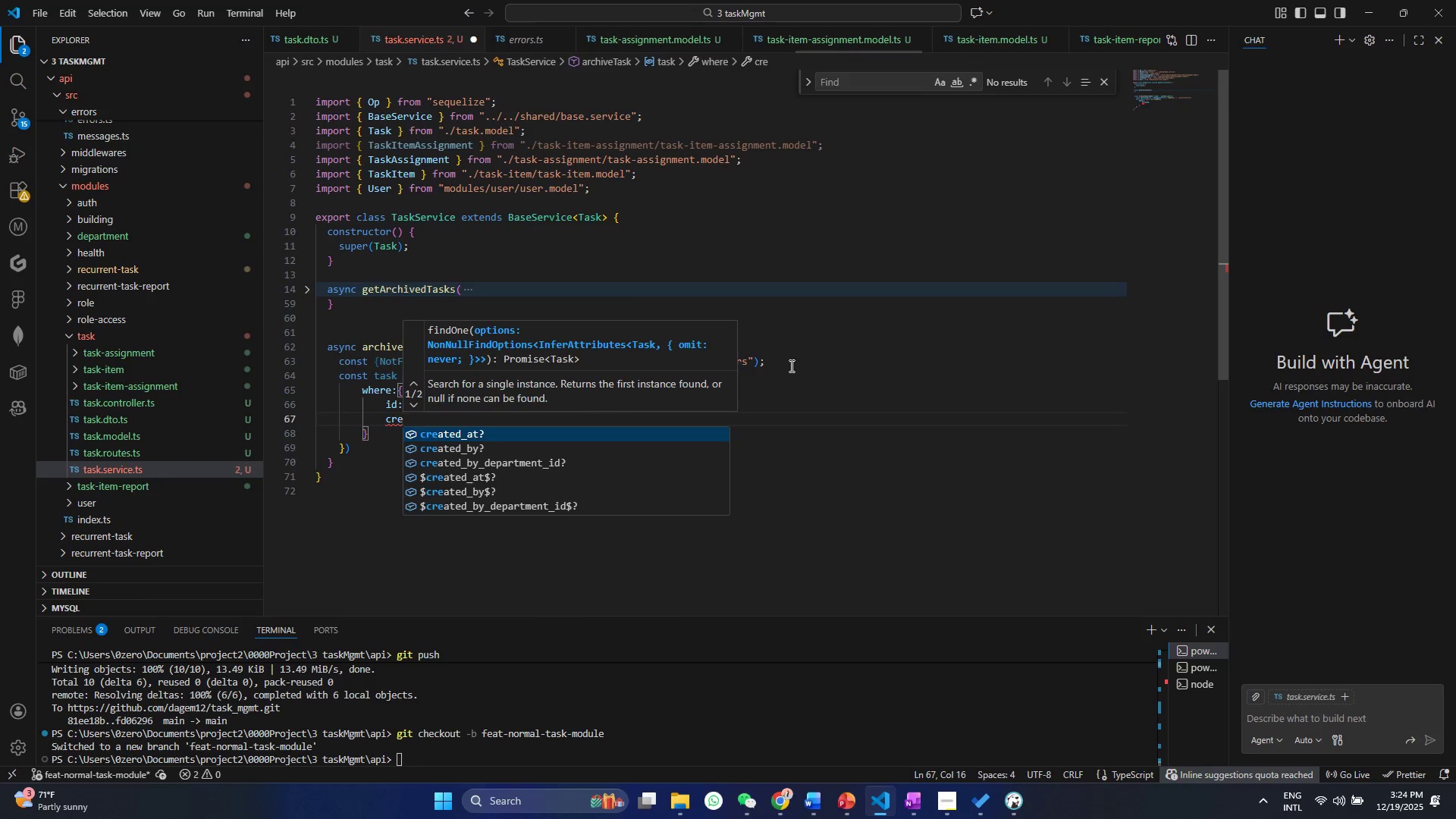 
key(Enter)
 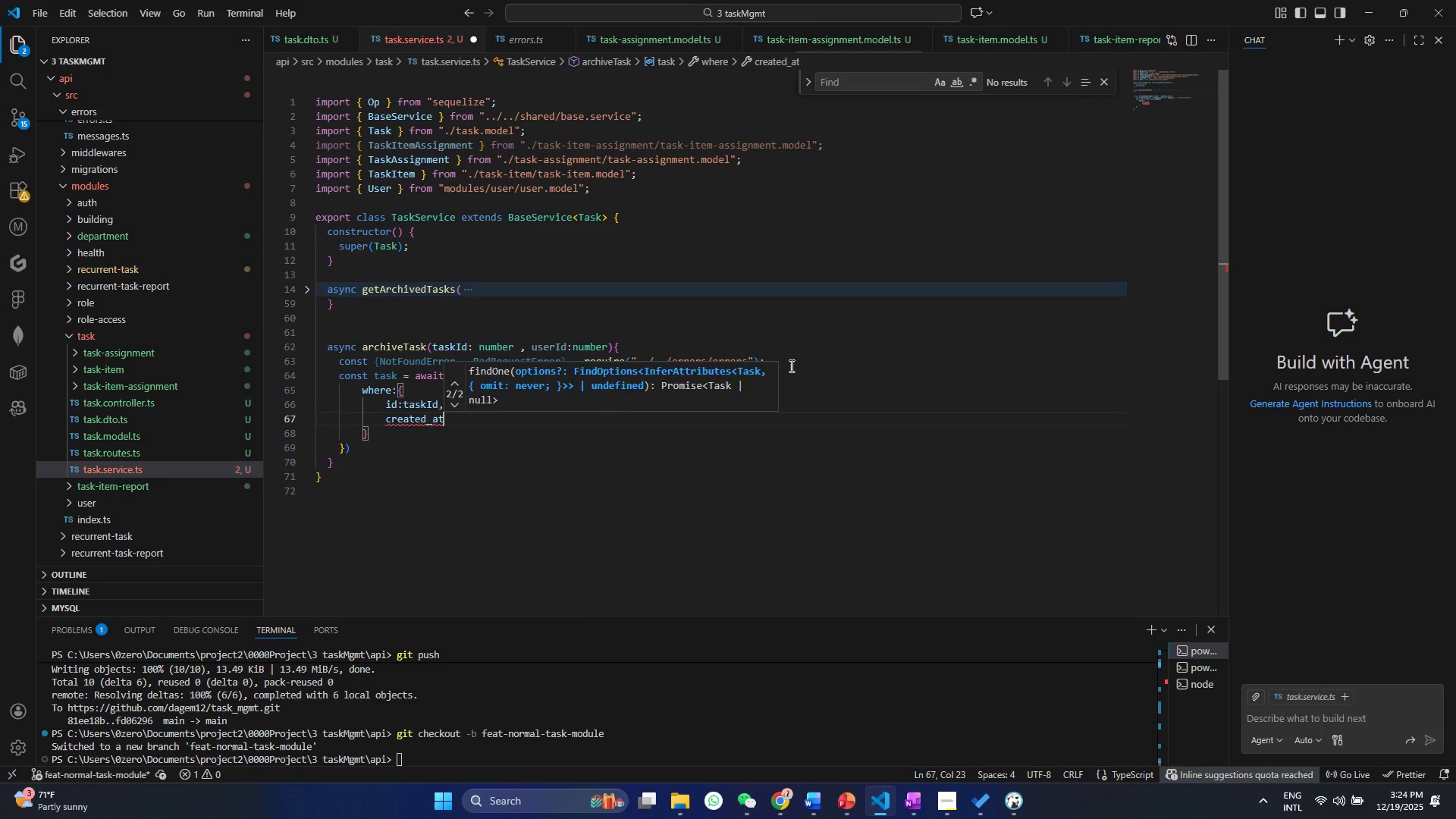 
key(Control+ControlLeft)
 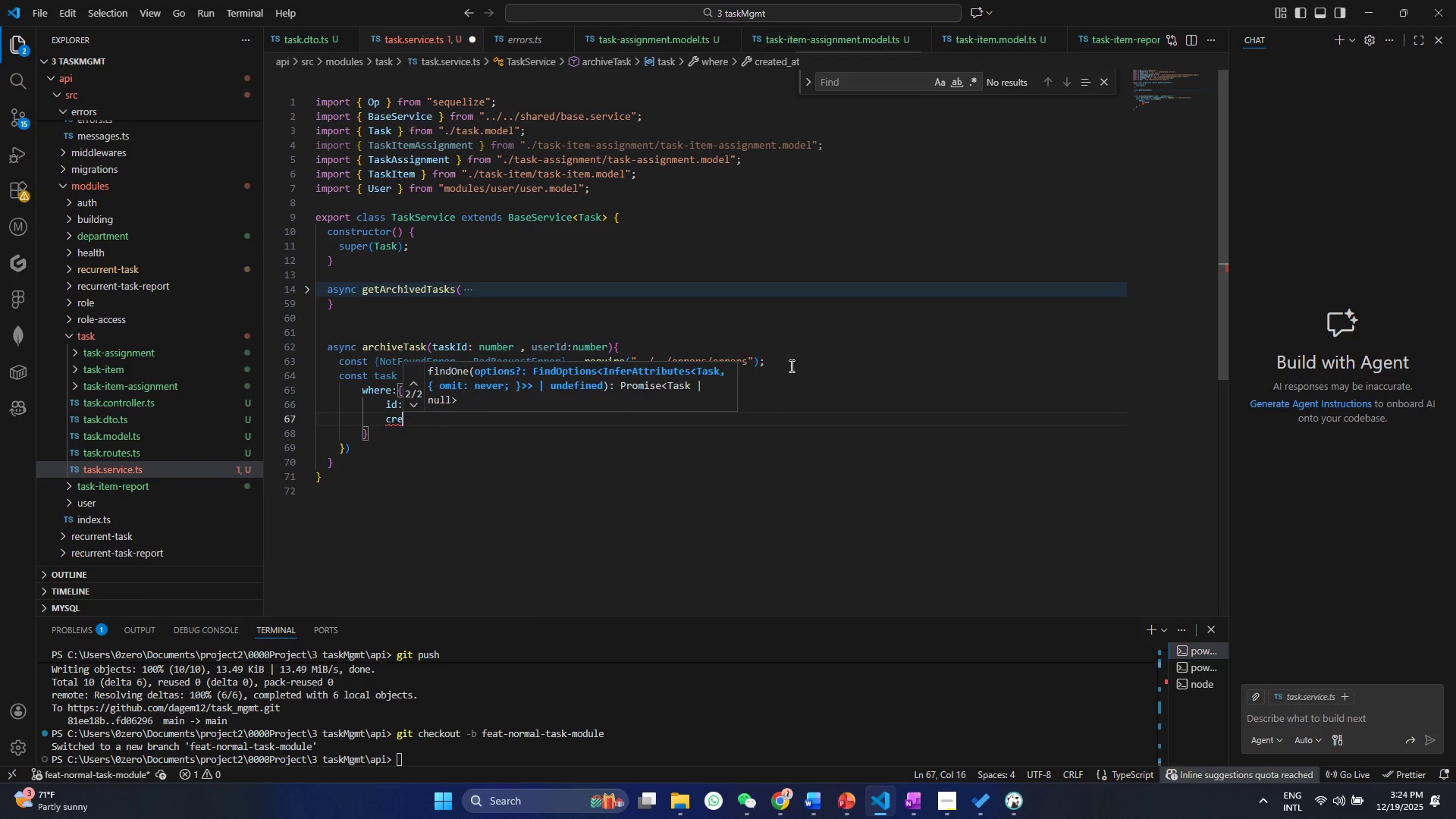 
key(Control+Z)
 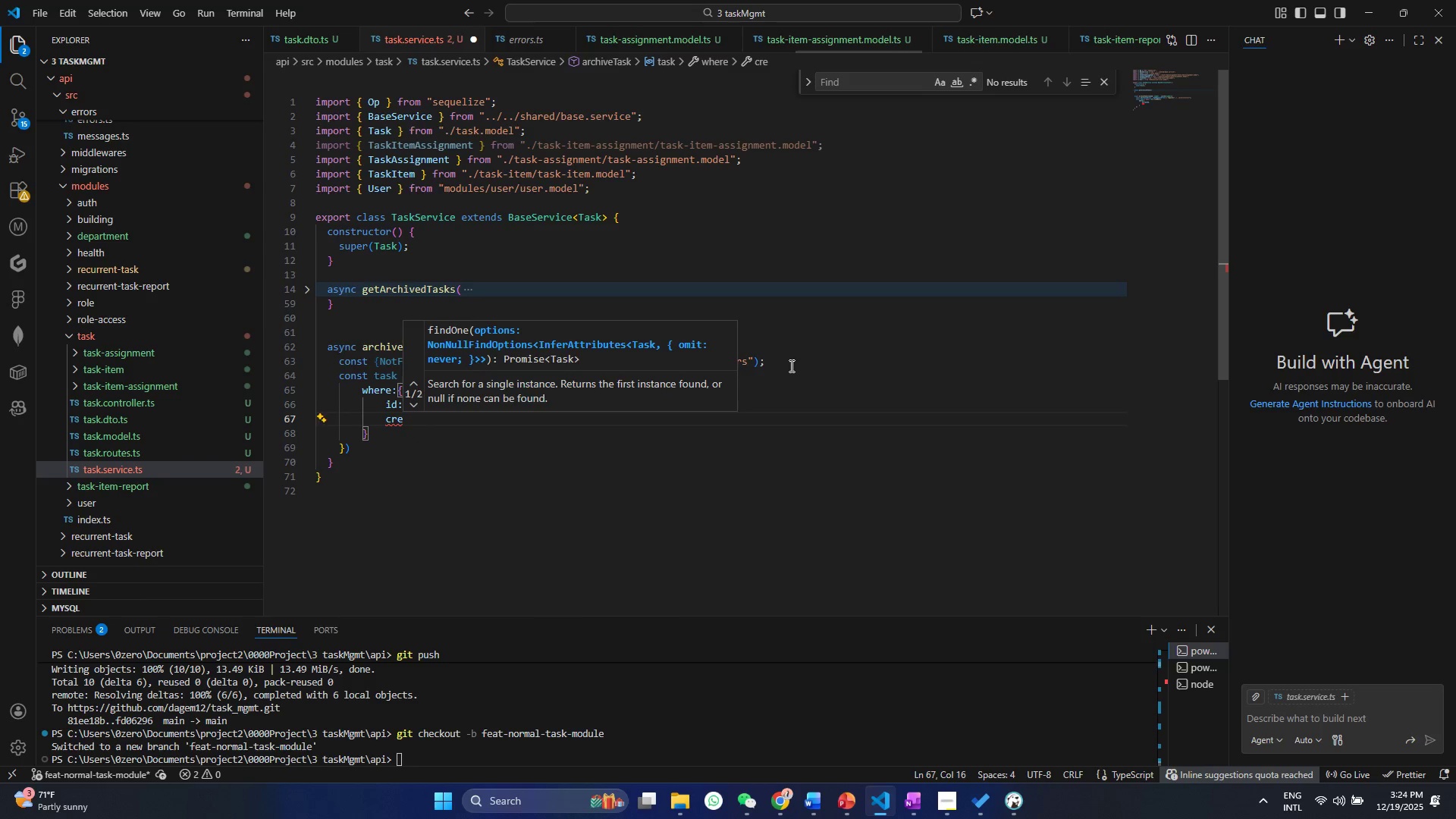 
key(A)
 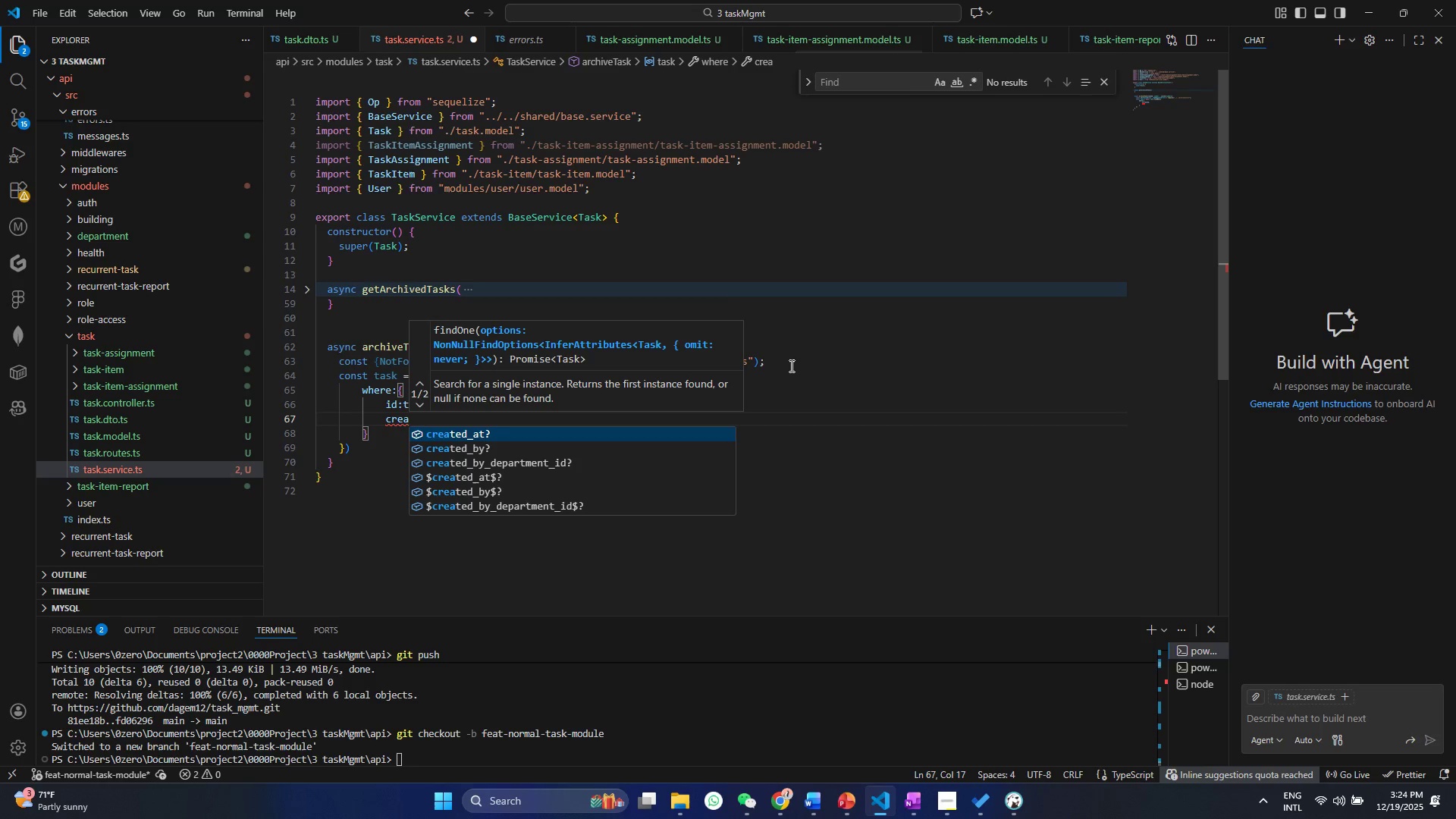 
key(ArrowDown)
 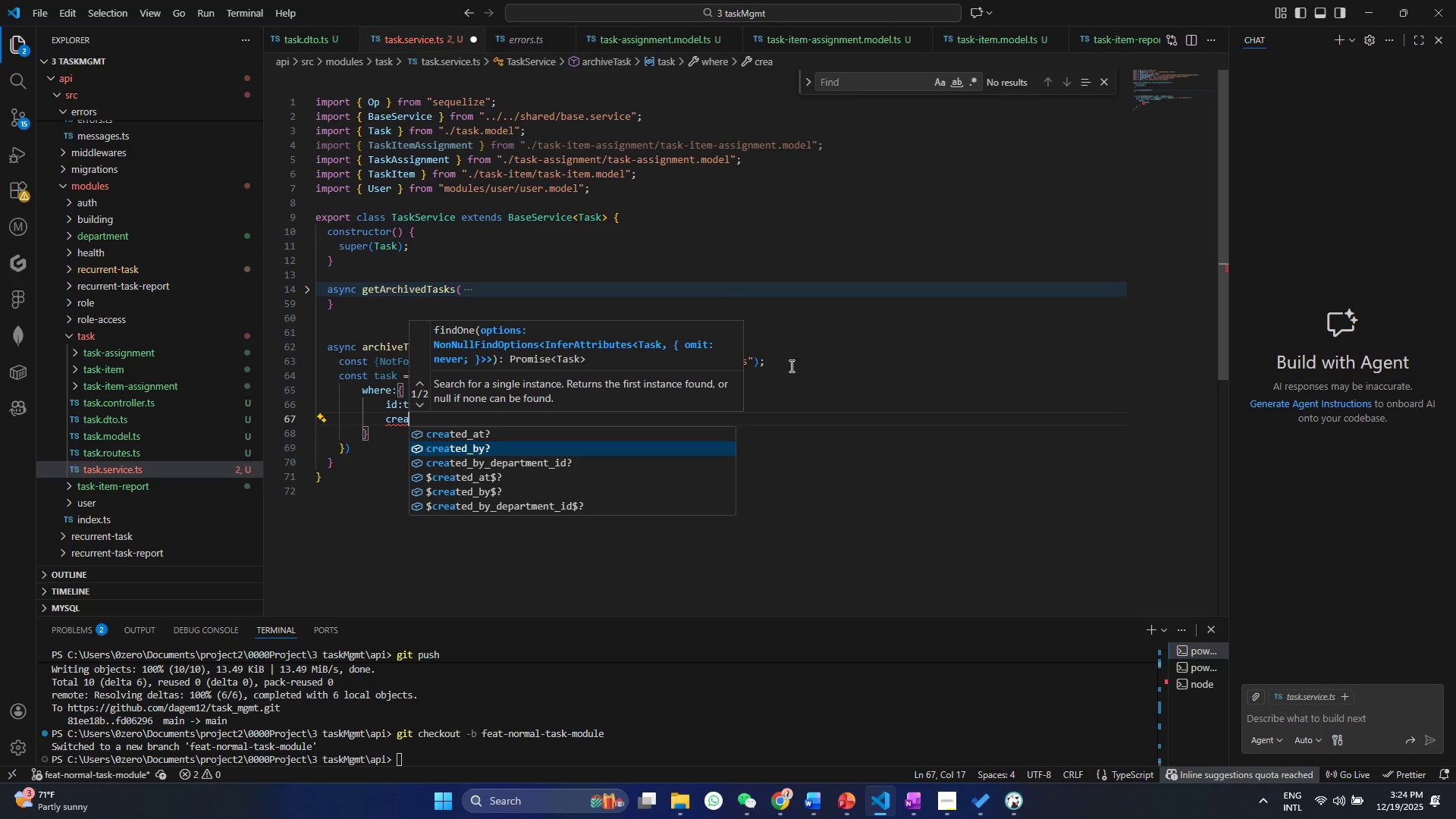 
key(Enter)
 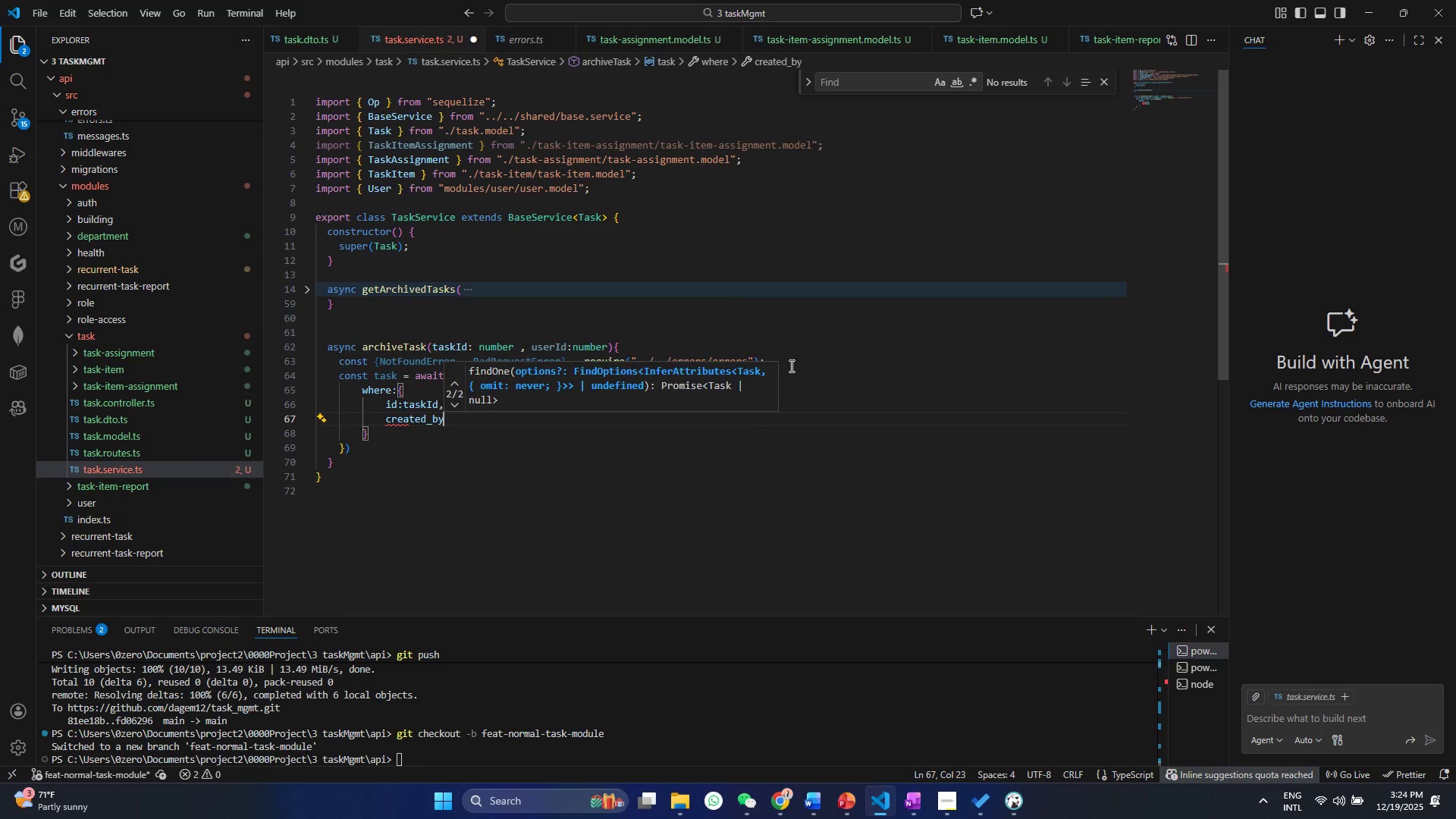 
type(:us)
 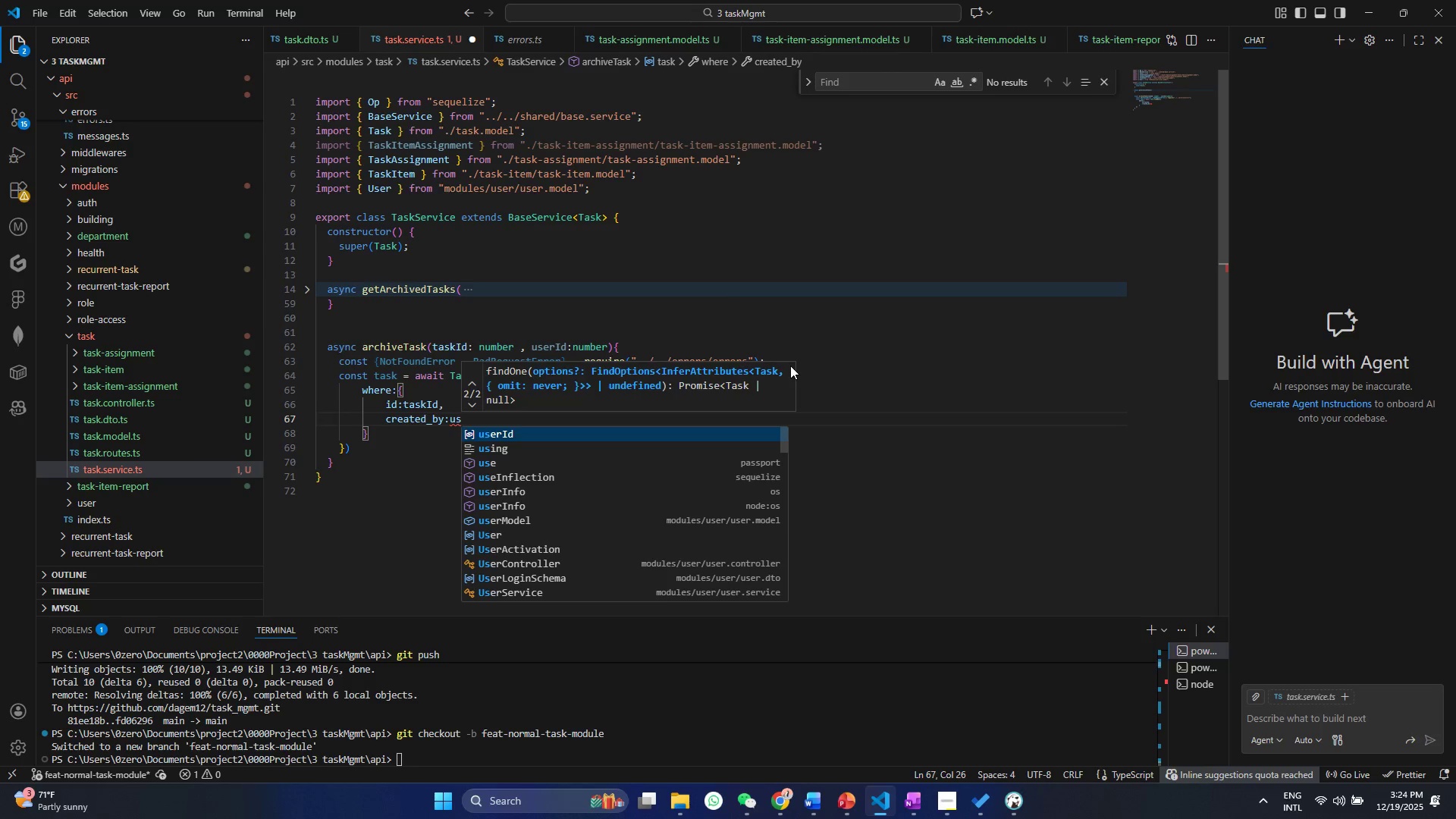 
key(Enter)
 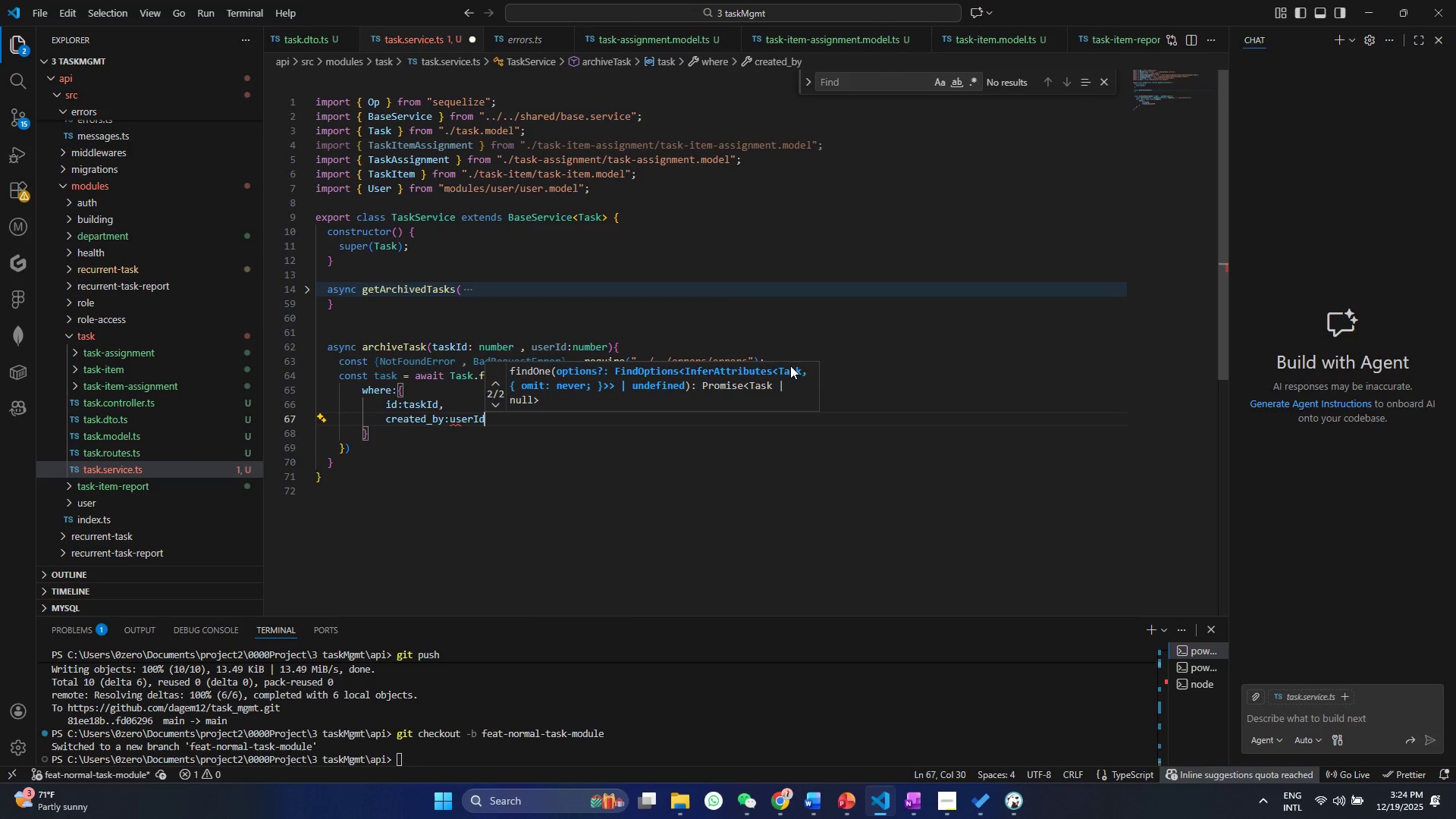 
key(Control+ControlLeft)
 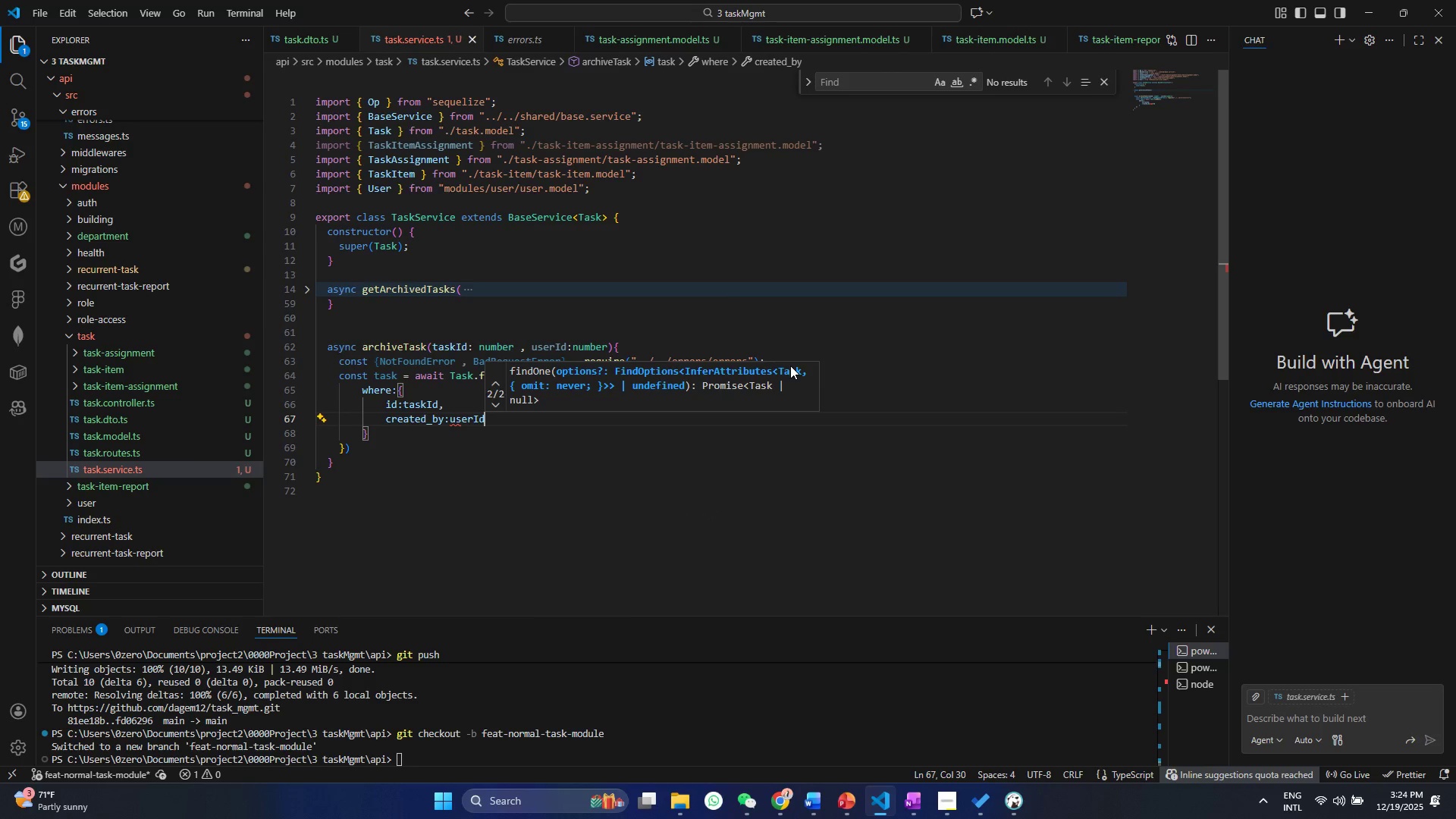 
key(Control+S)
 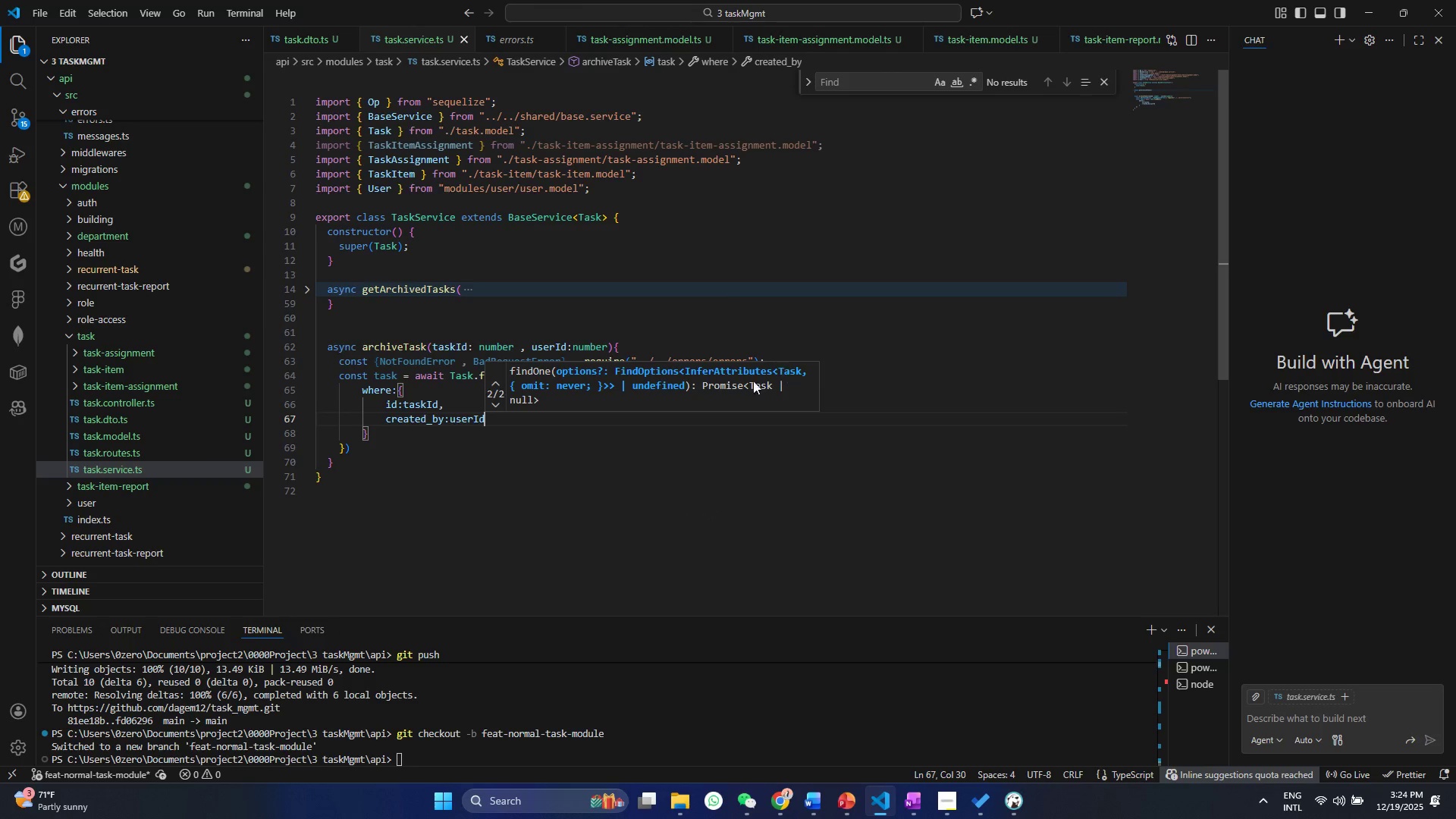 
double_click([532, 415])
 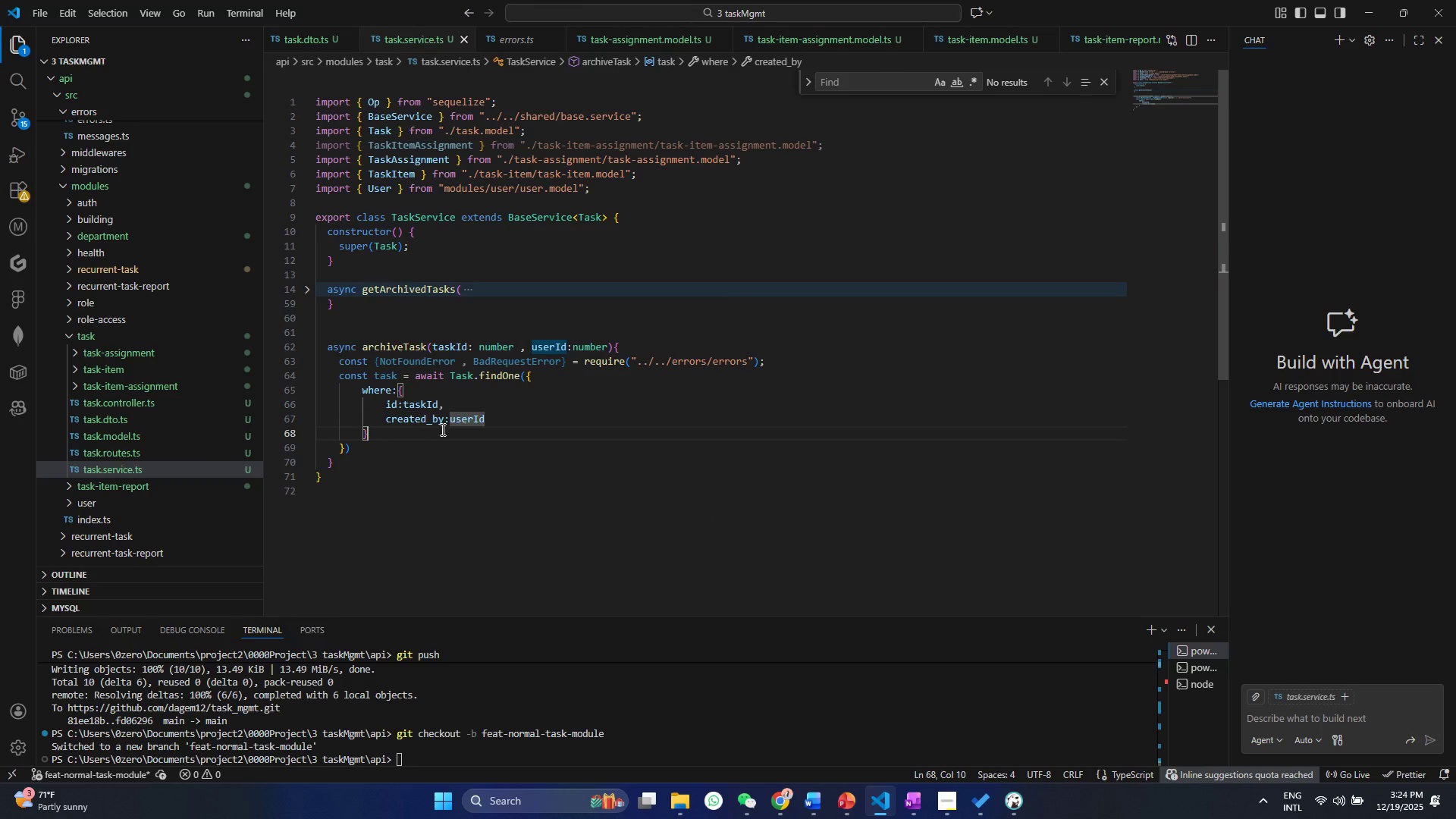 
triple_click([441, 429])
 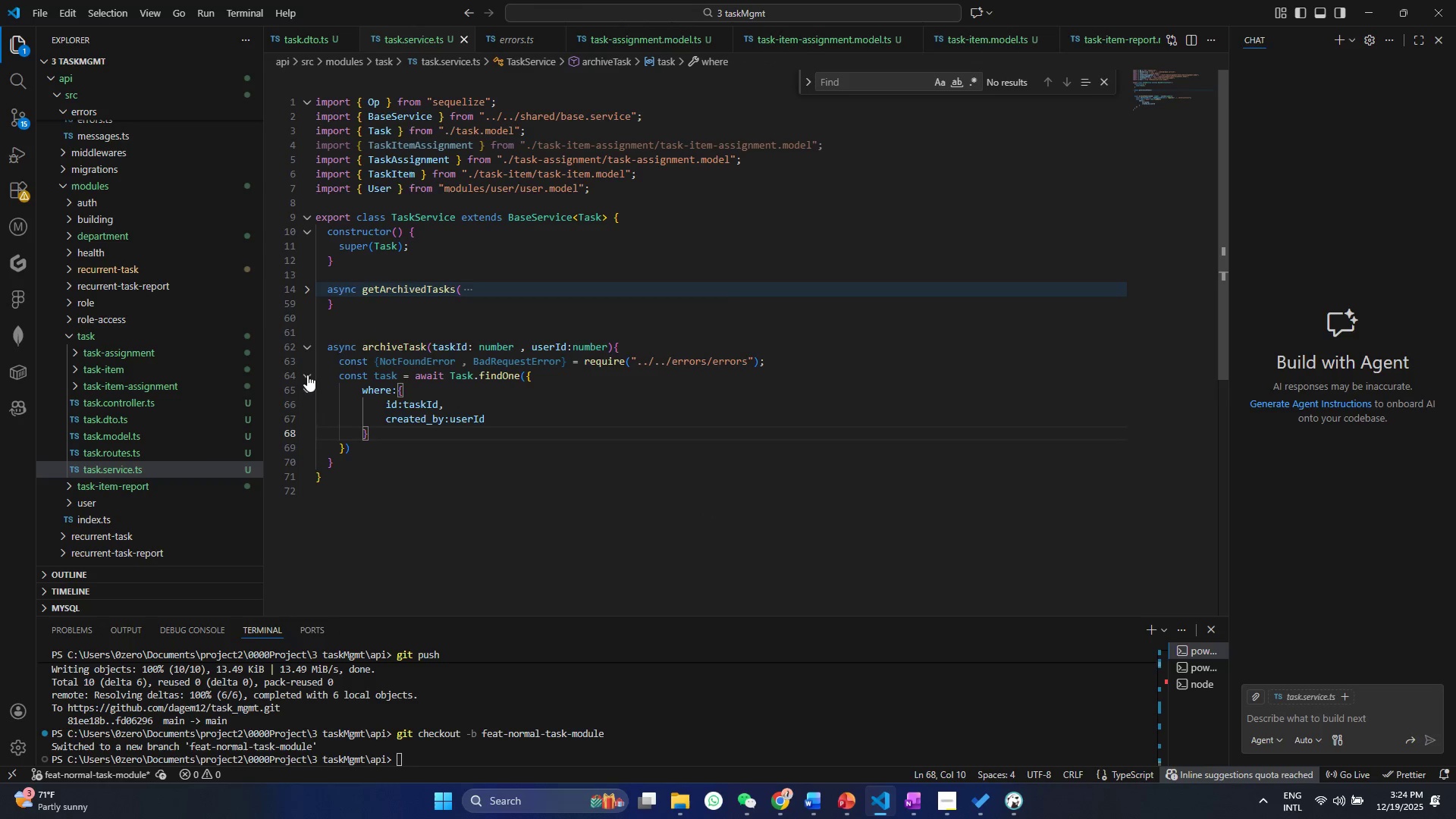 
left_click([307, 375])
 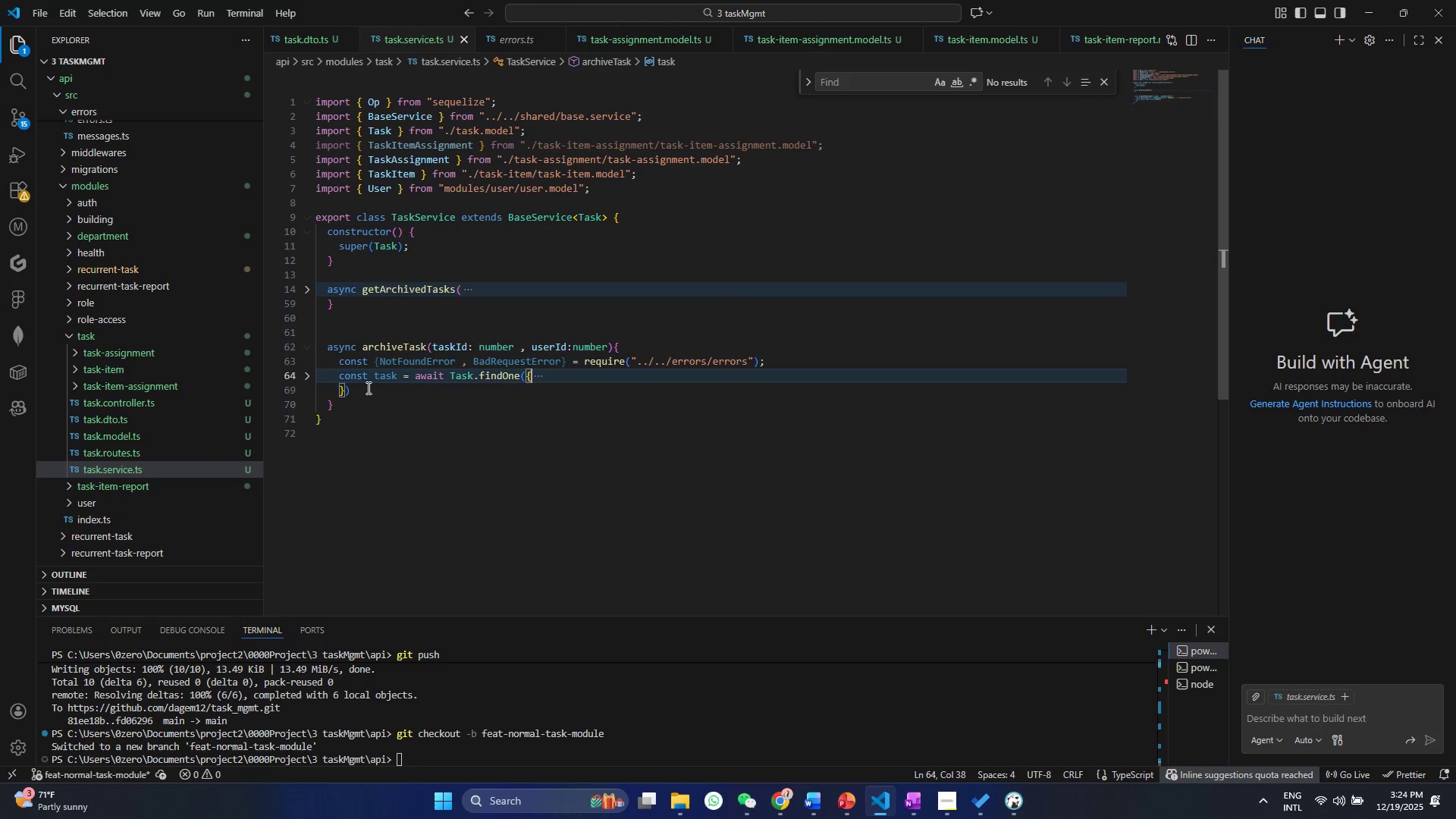 
left_click([367, 388])
 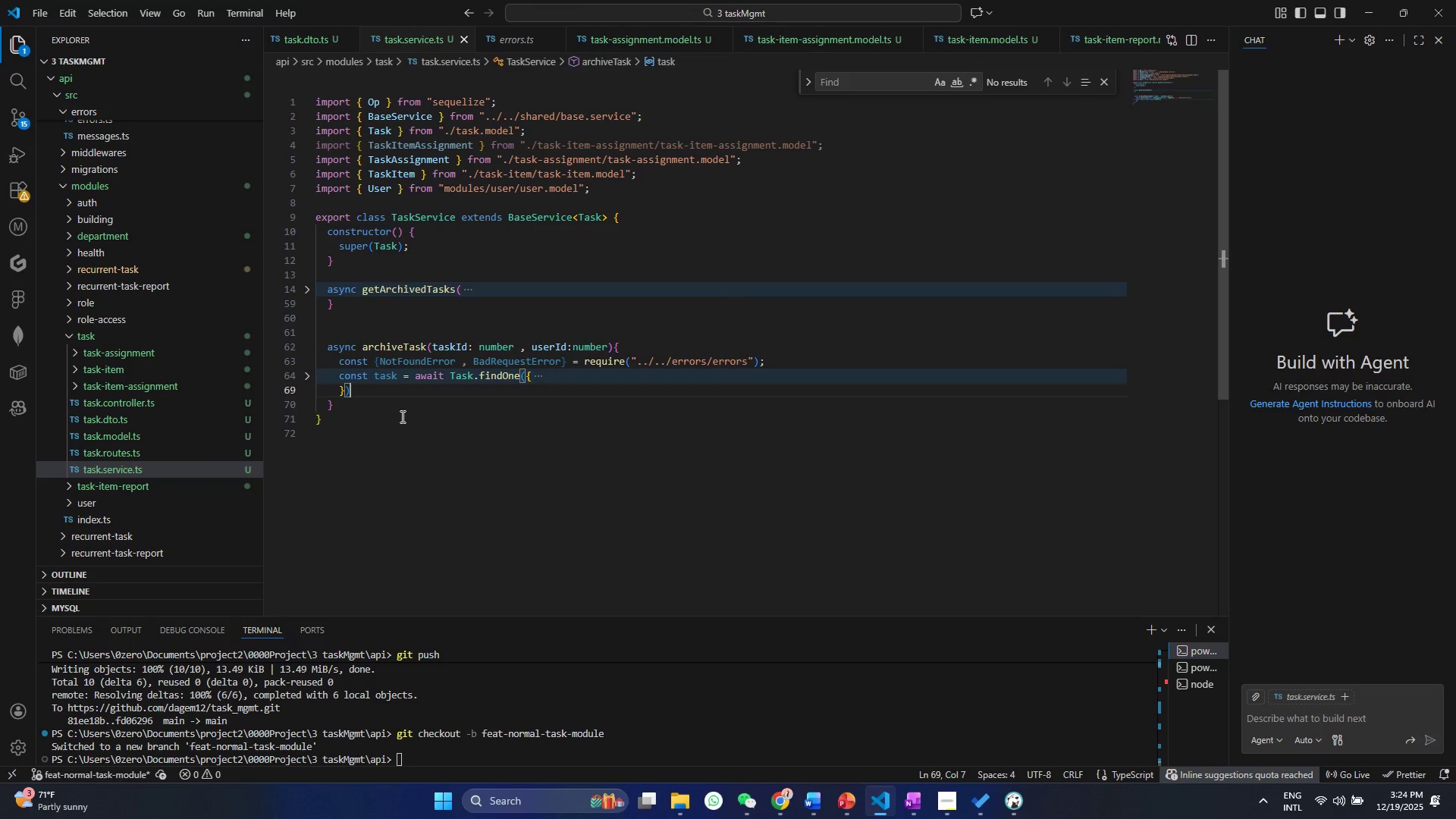 
key(Semicolon)
 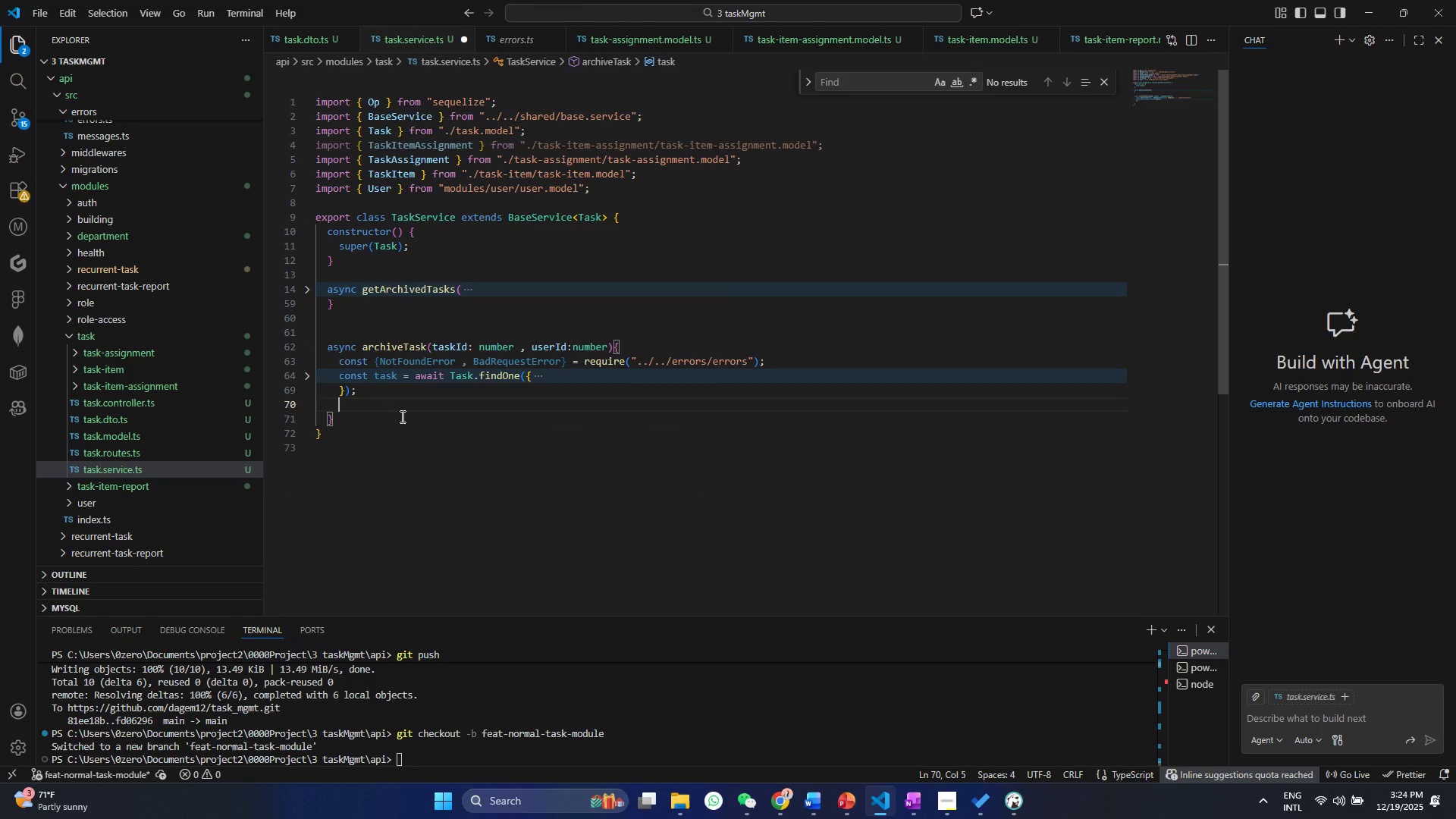 
key(Enter)
 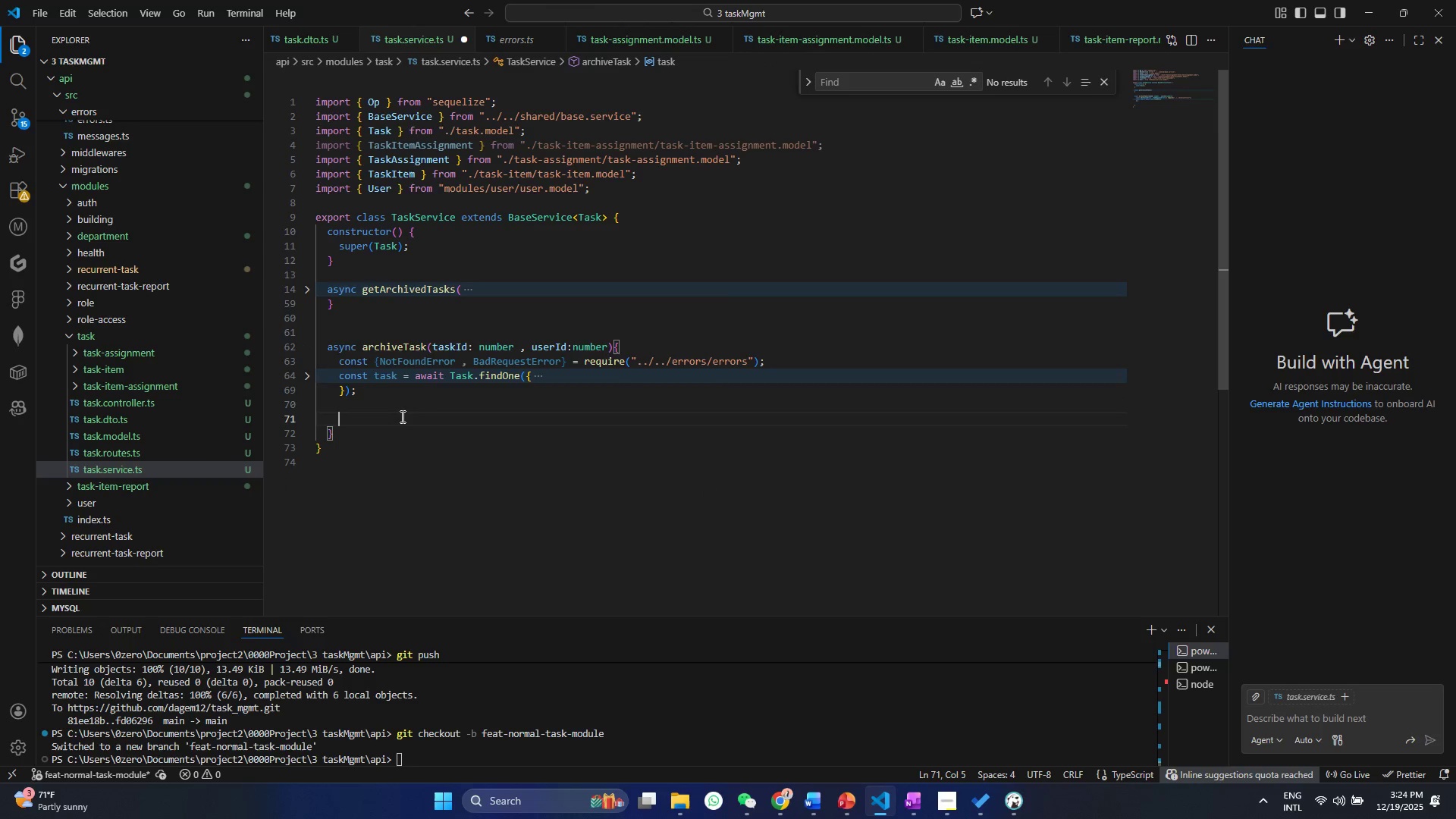 
key(Enter)
 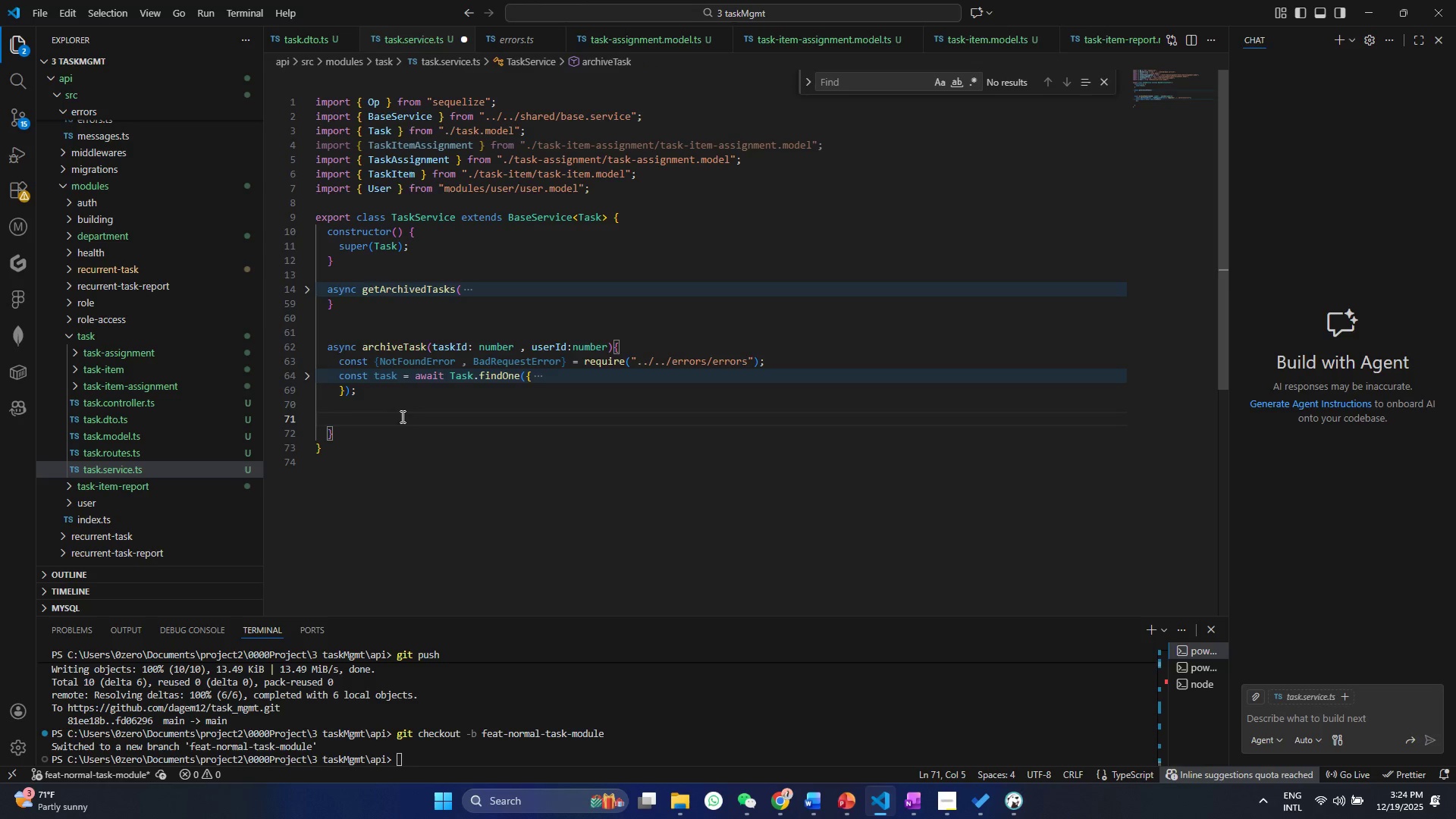 
type(if(!tas)
 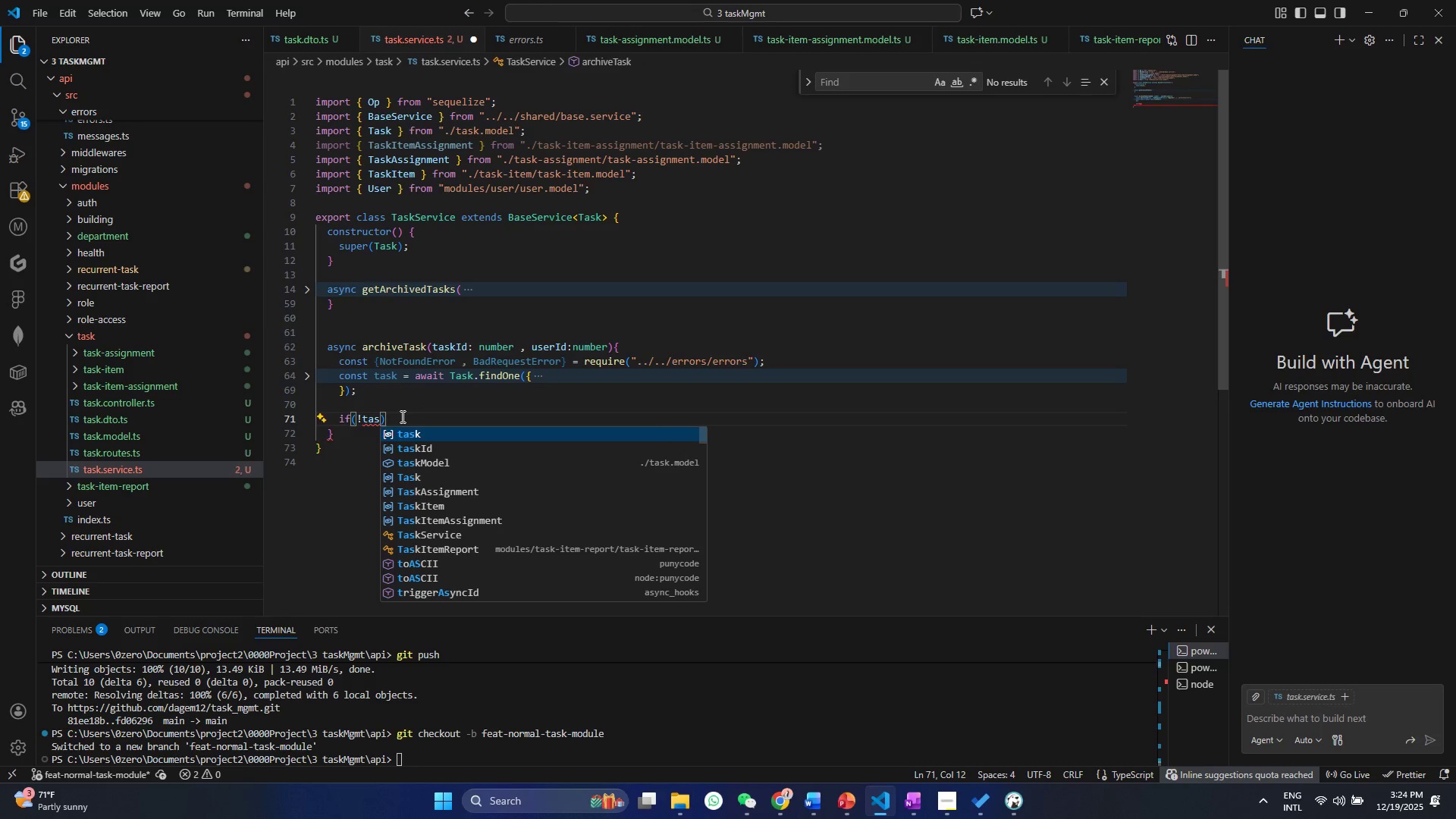 
key(Enter)
 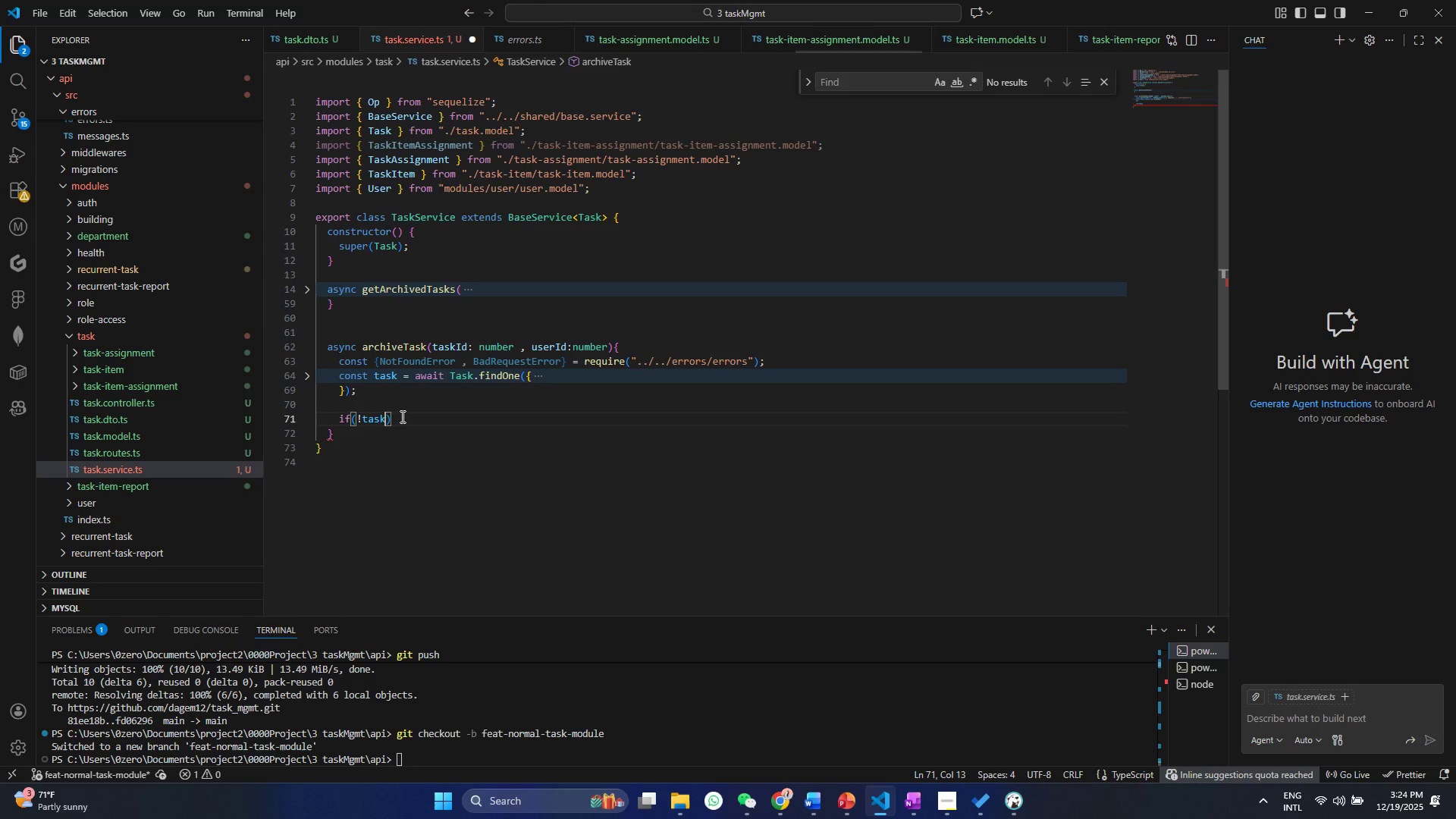 
key(ArrowDown)
 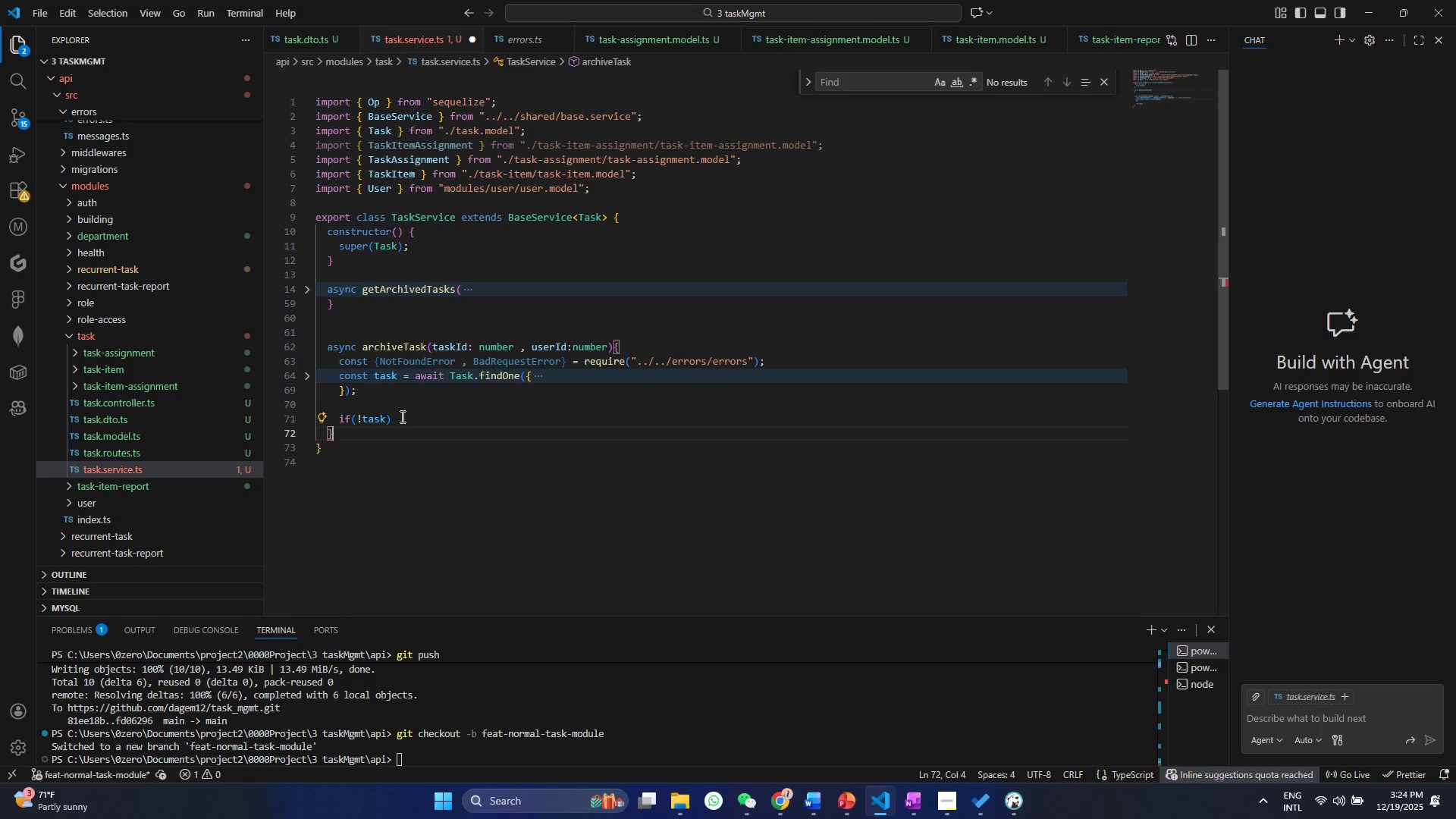 
key(ArrowUp)
 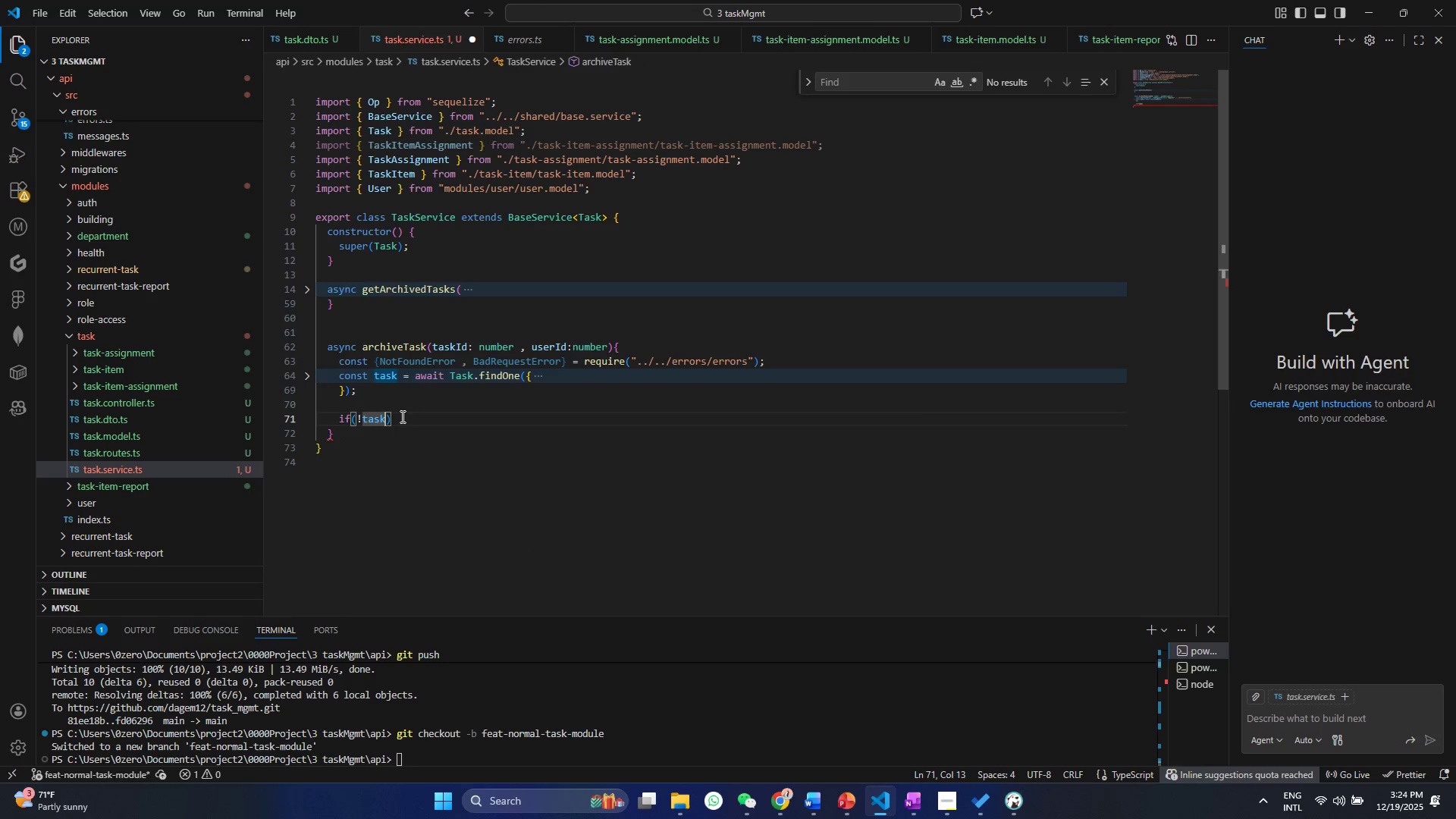 
key(ArrowRight)
 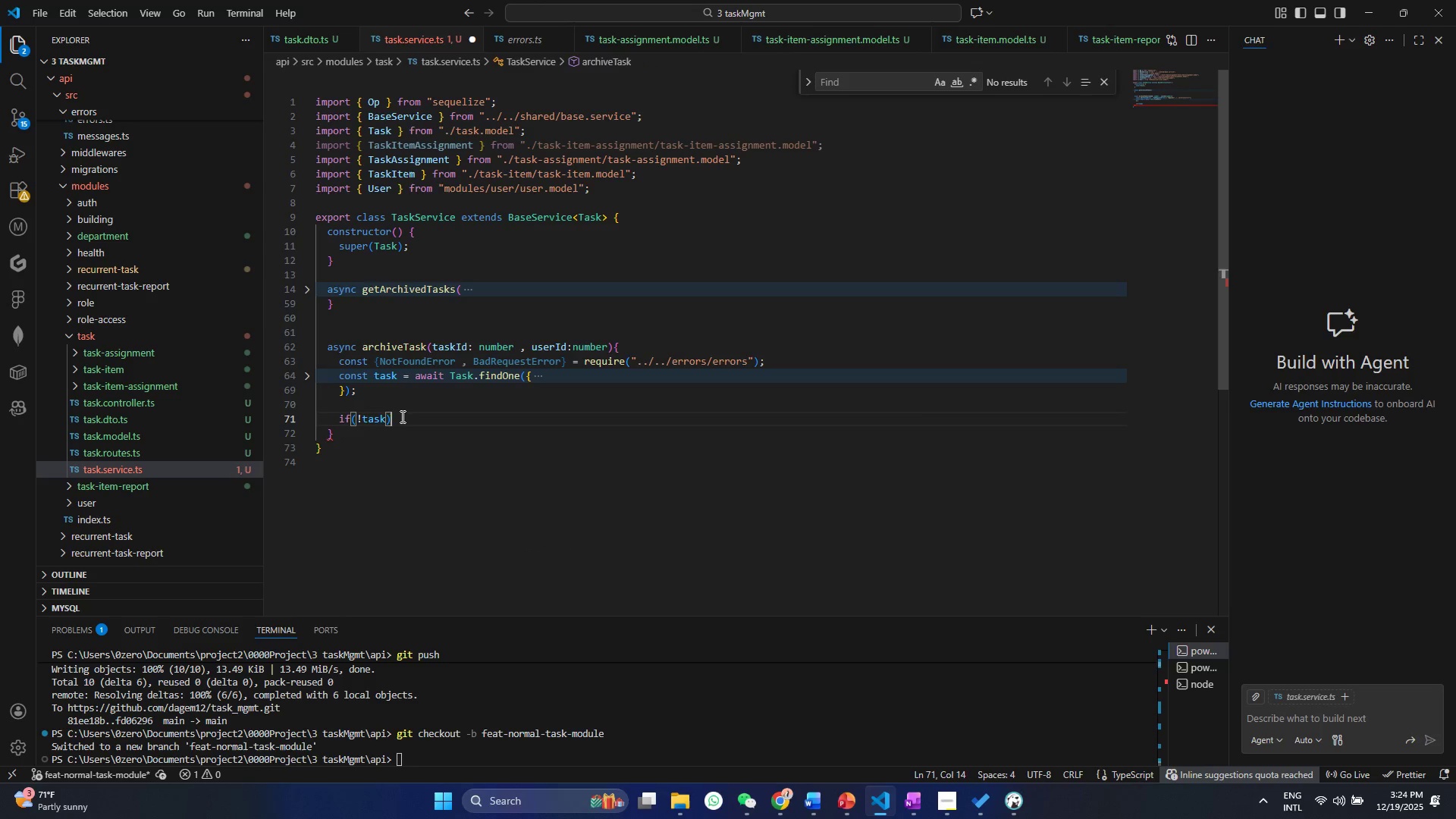 
key(Shift+BracketLeft)
 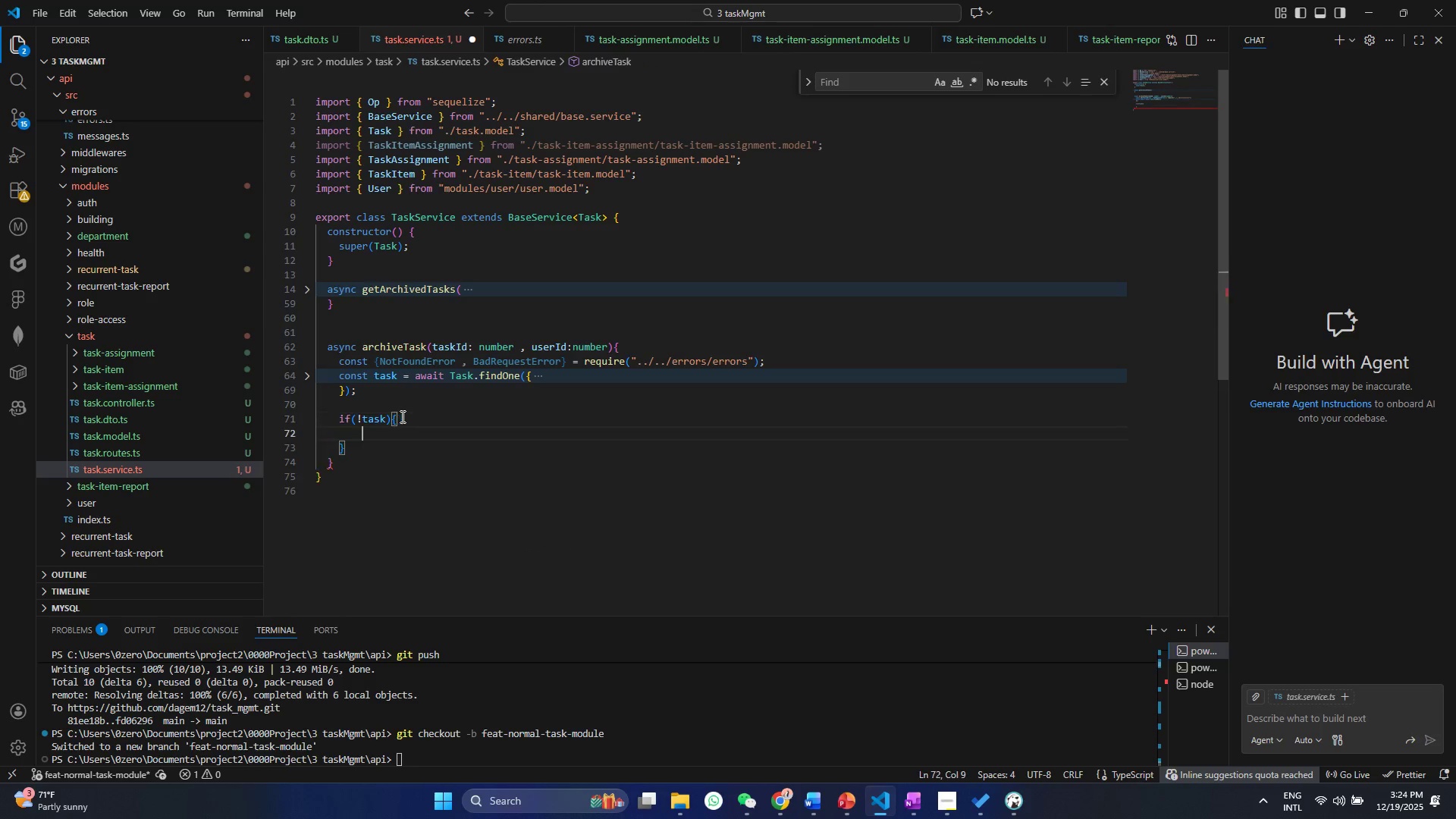 
key(Enter)
 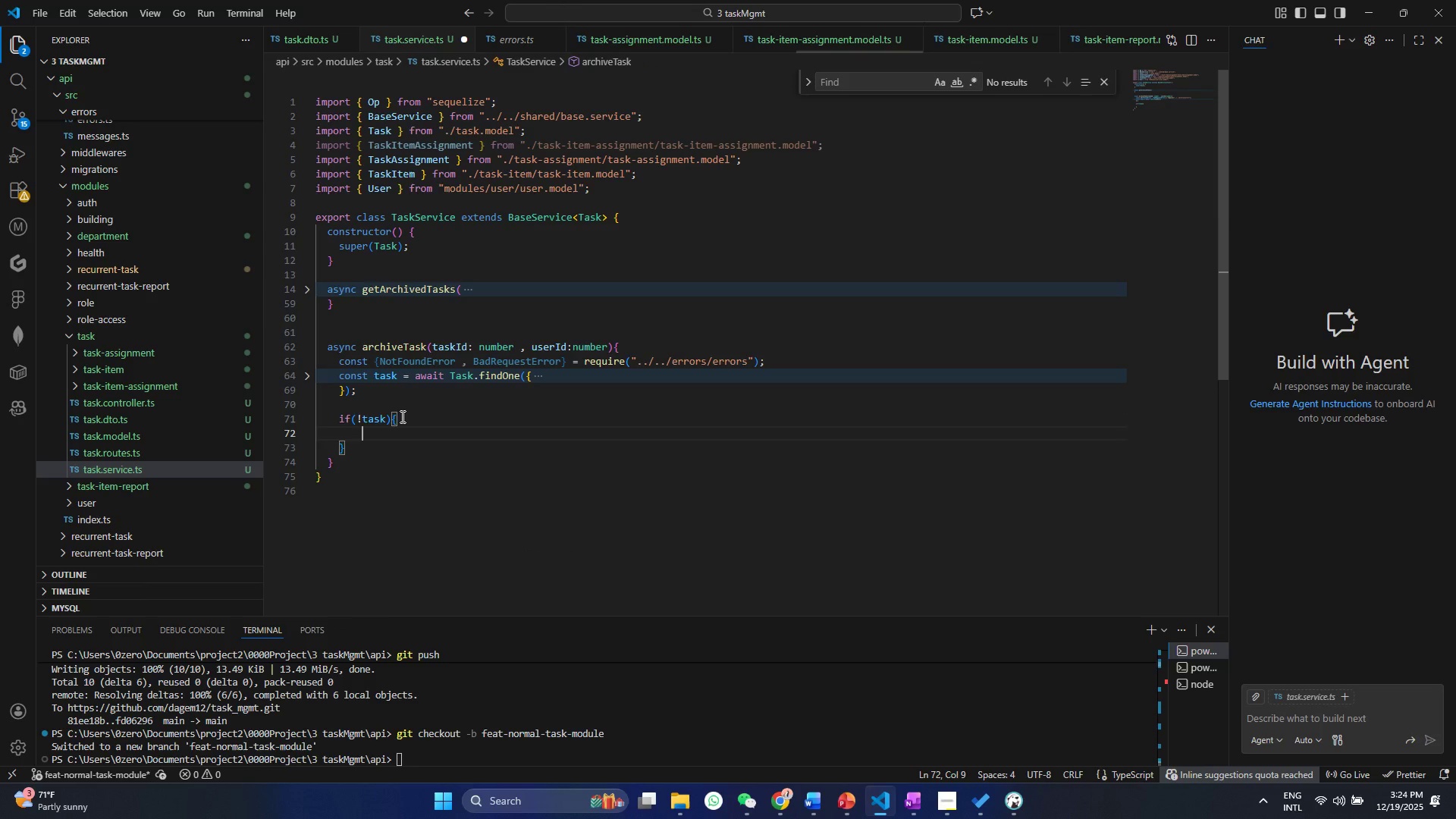 
type(tho)
 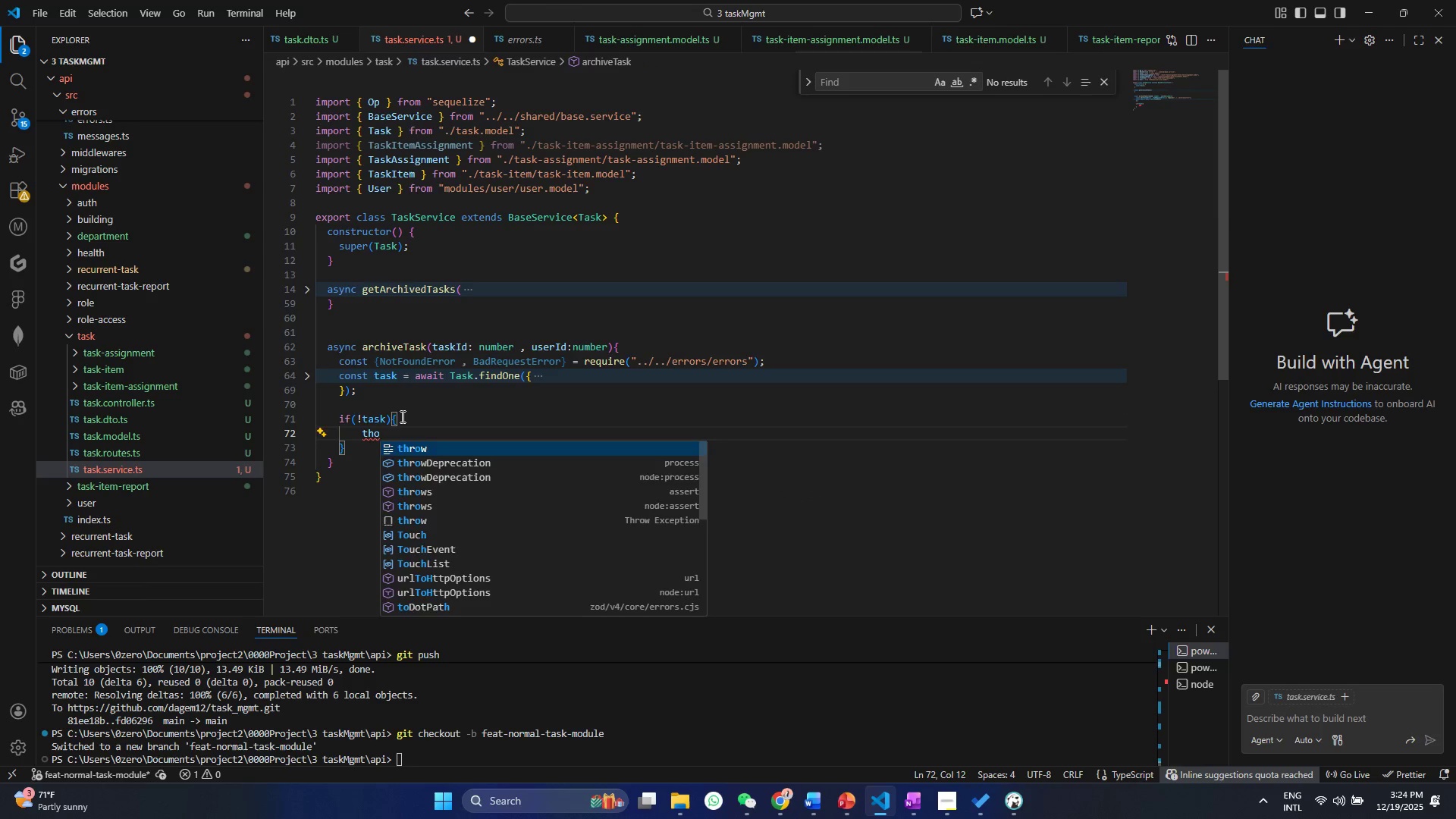 
key(Enter)
 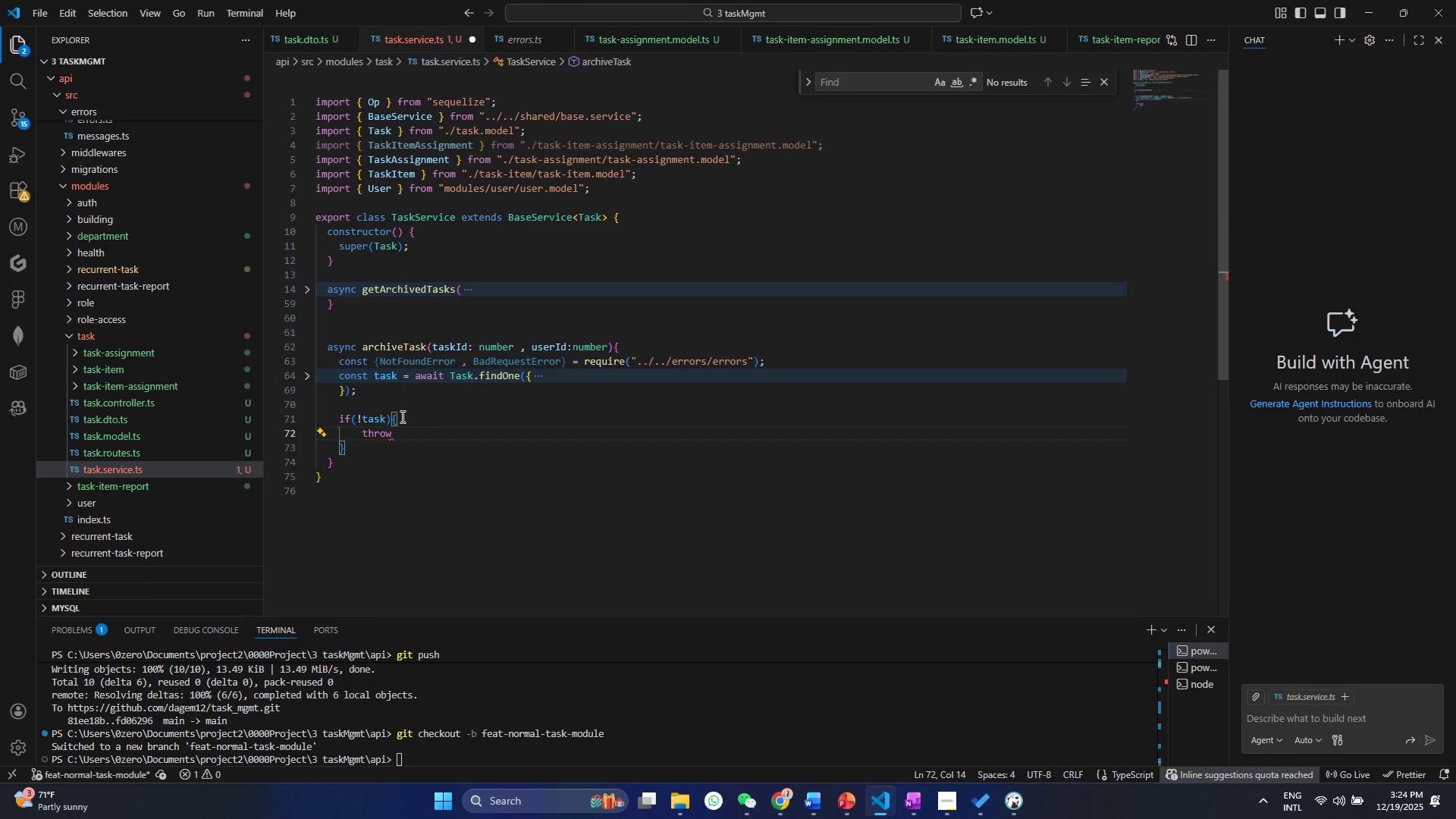 
type( new Not)
 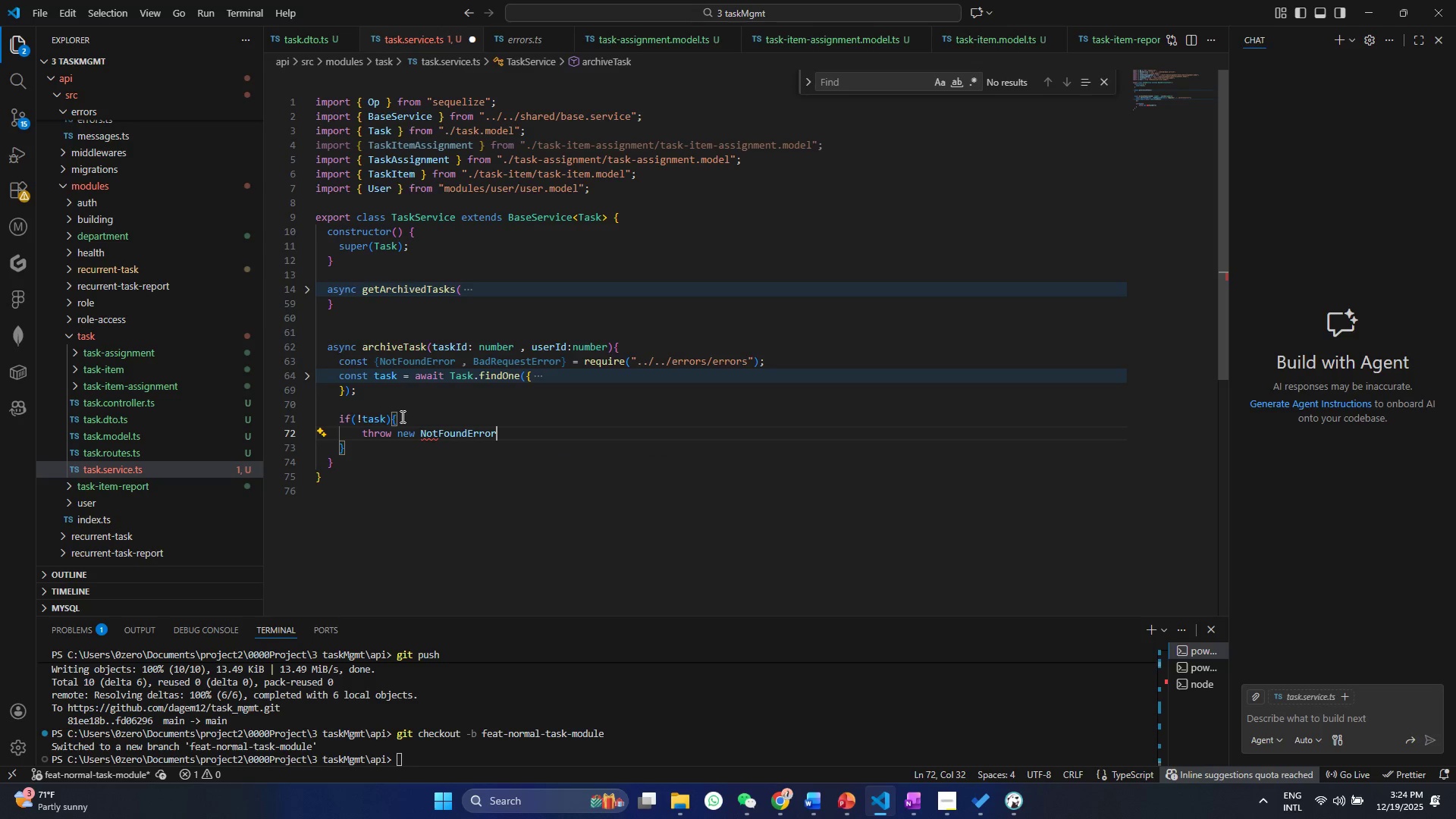 
 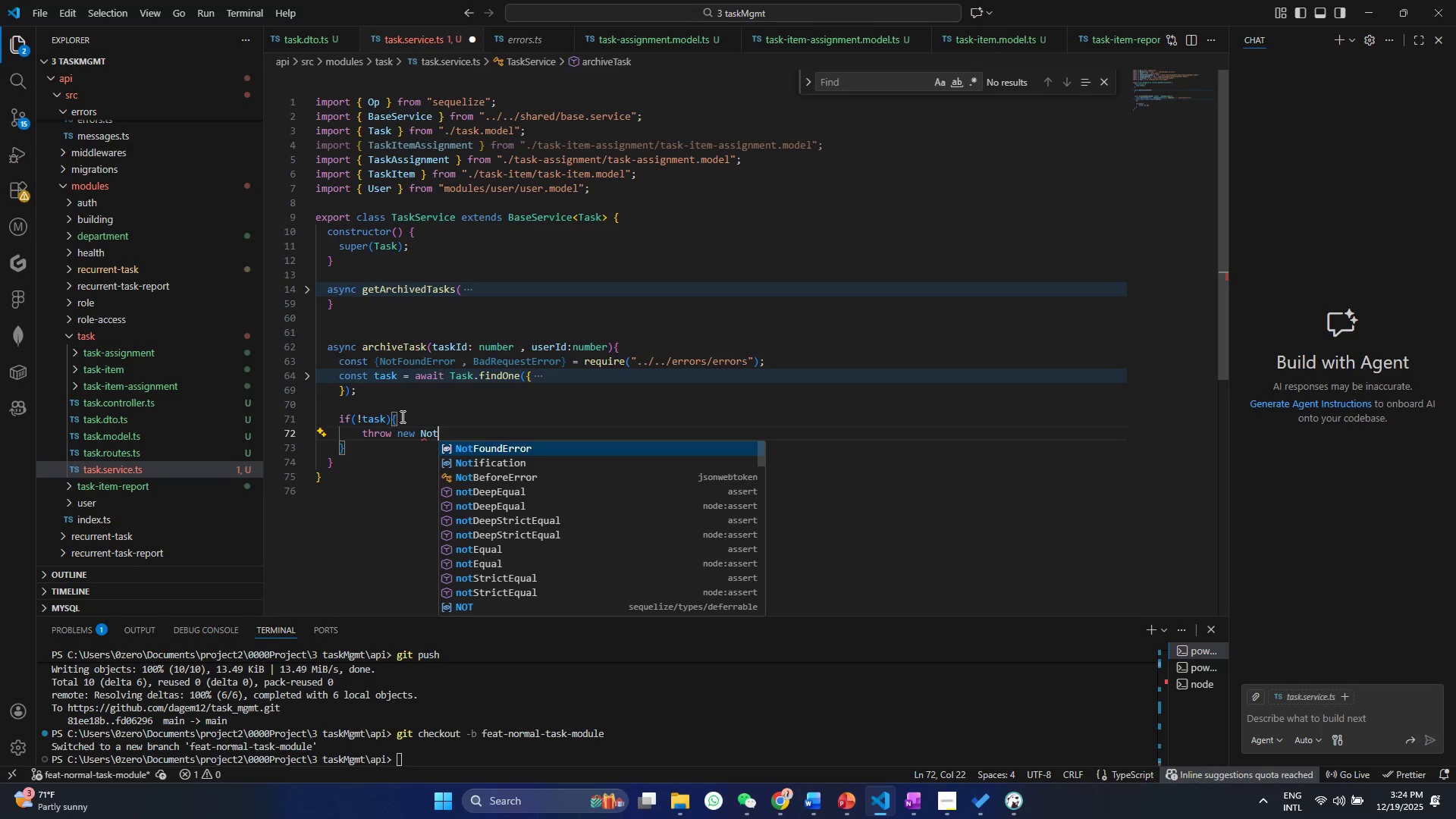 
key(Enter)
 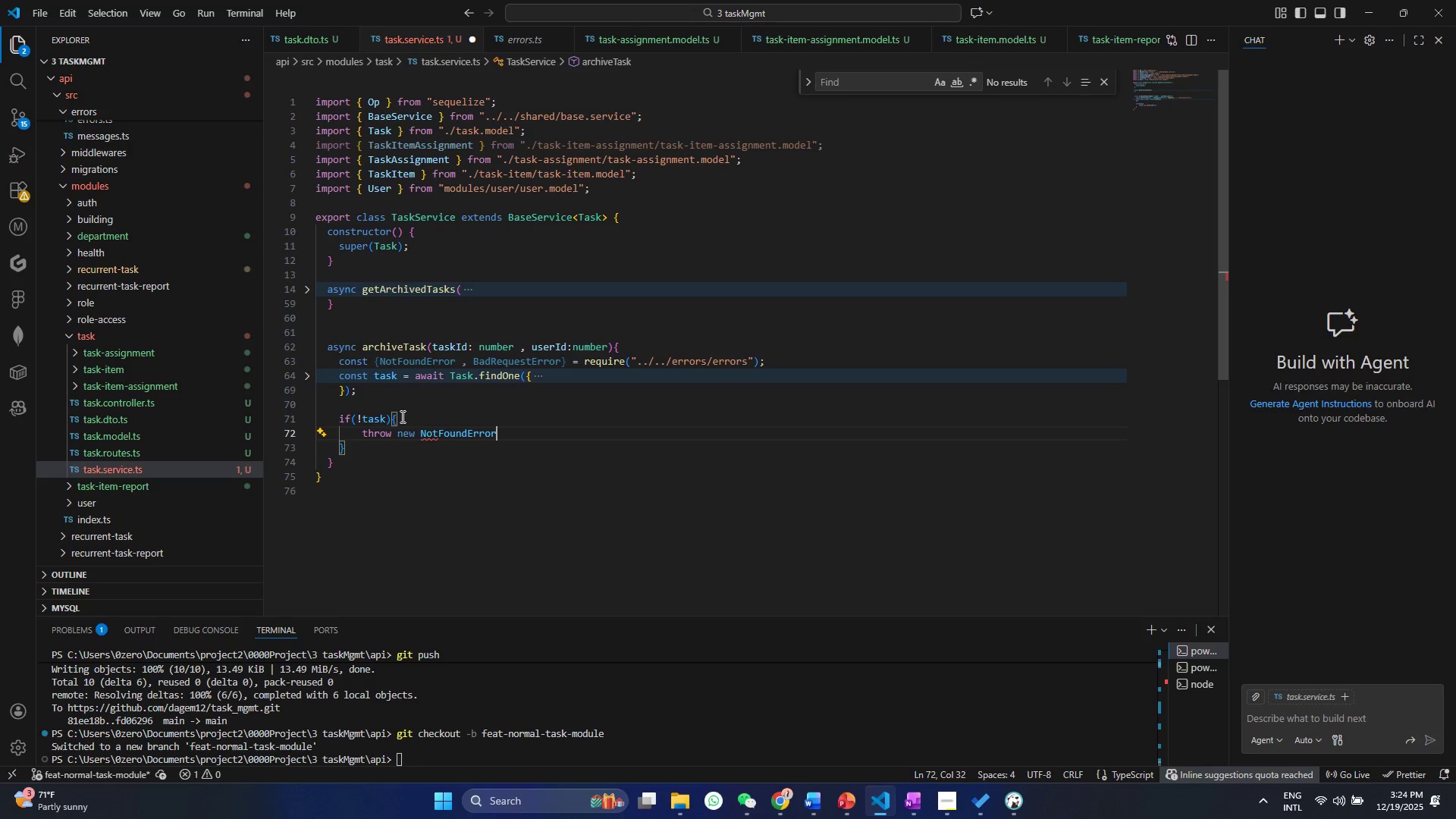 
key(Shift+9)
 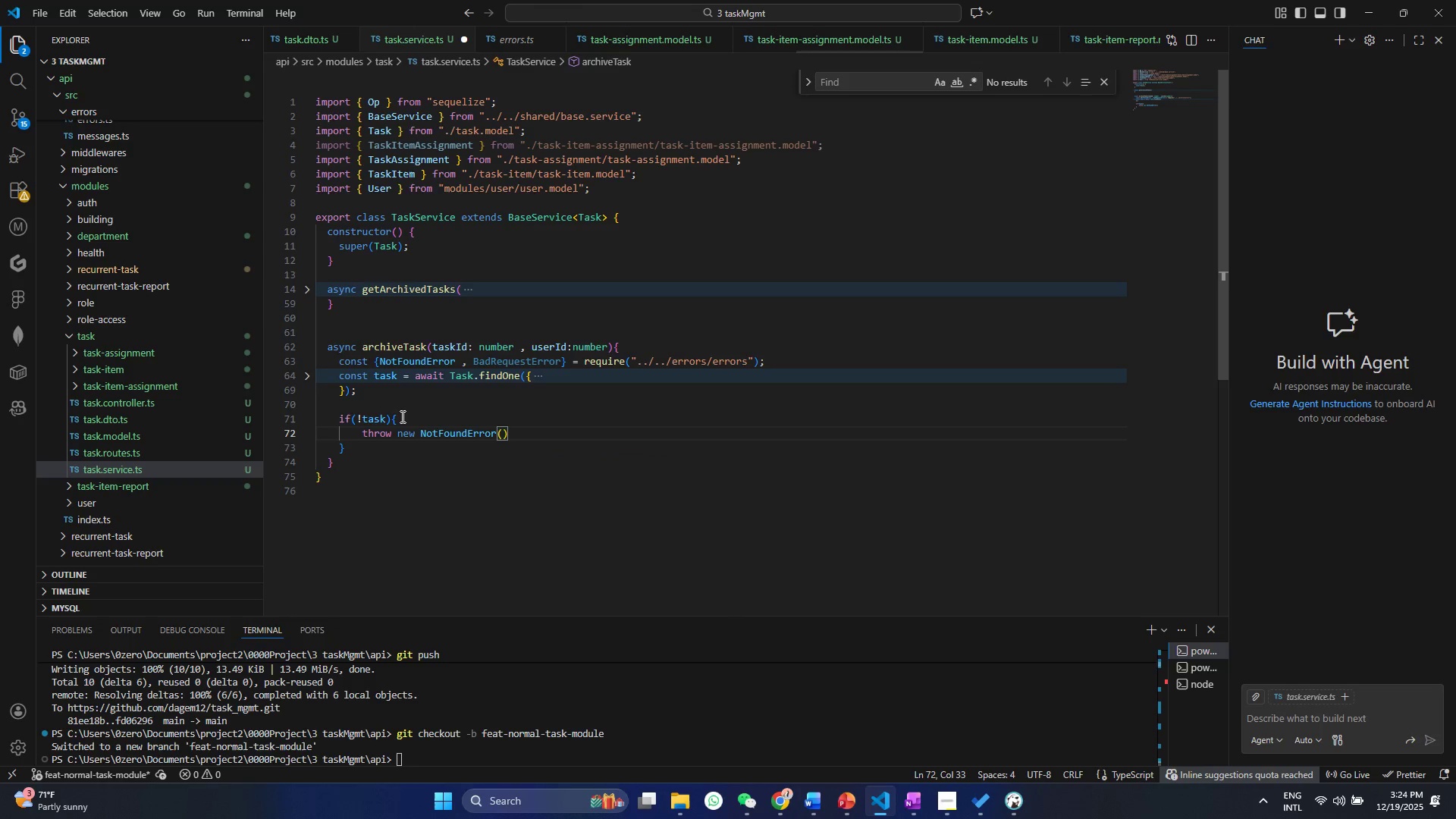 
key(Shift+Quote)
 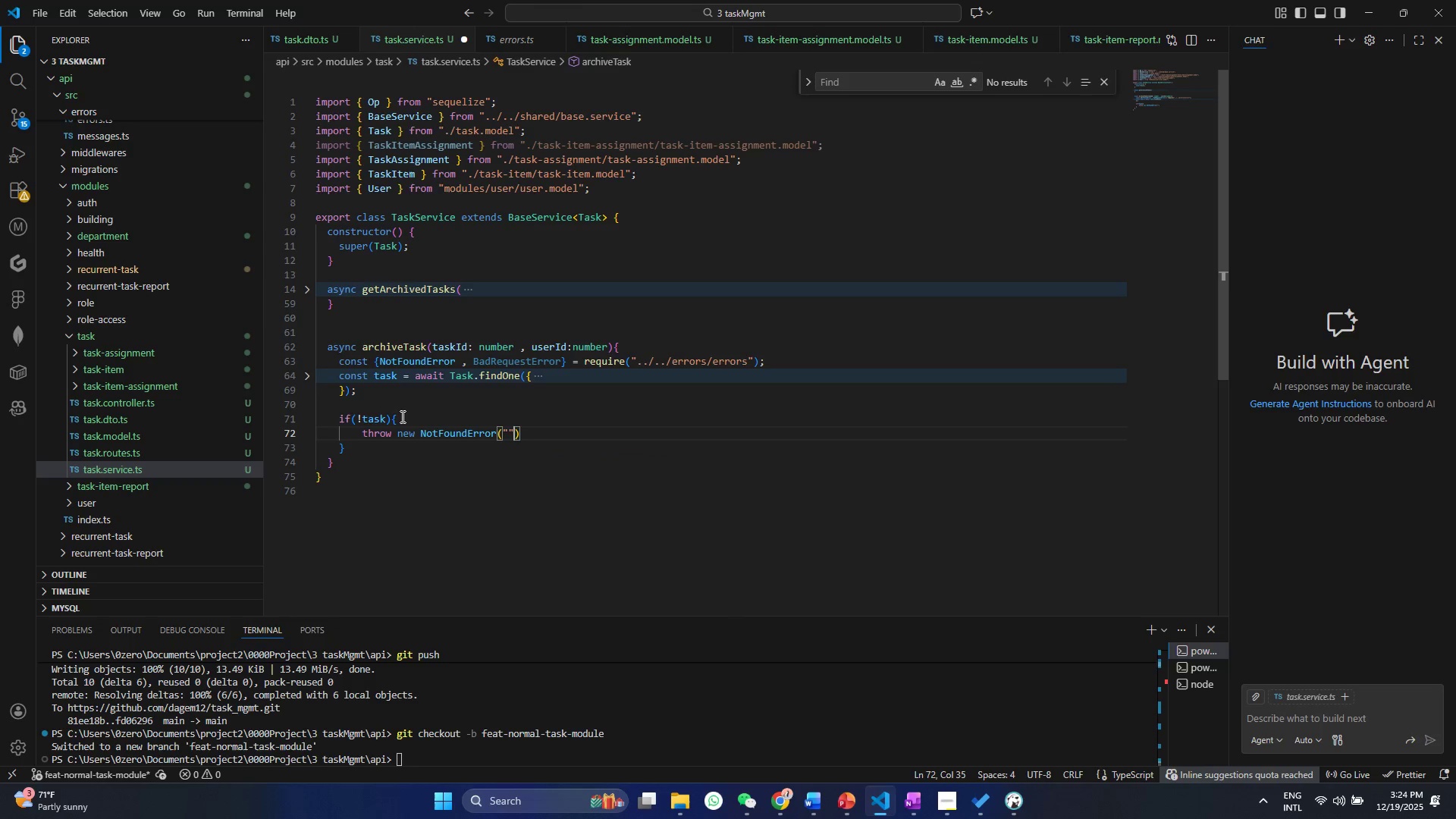 
key(Shift+Quote)
 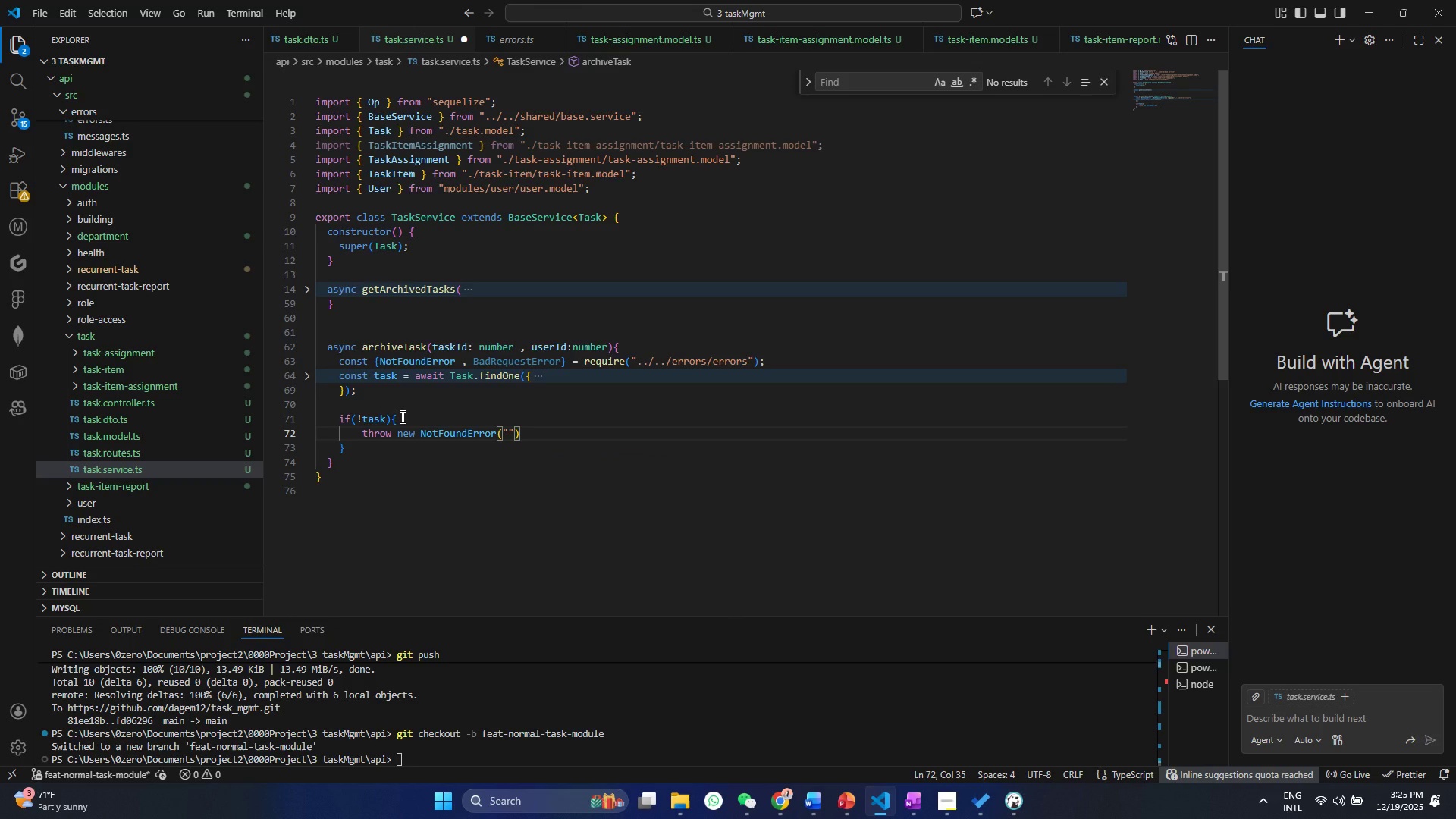 
key(ArrowLeft)
 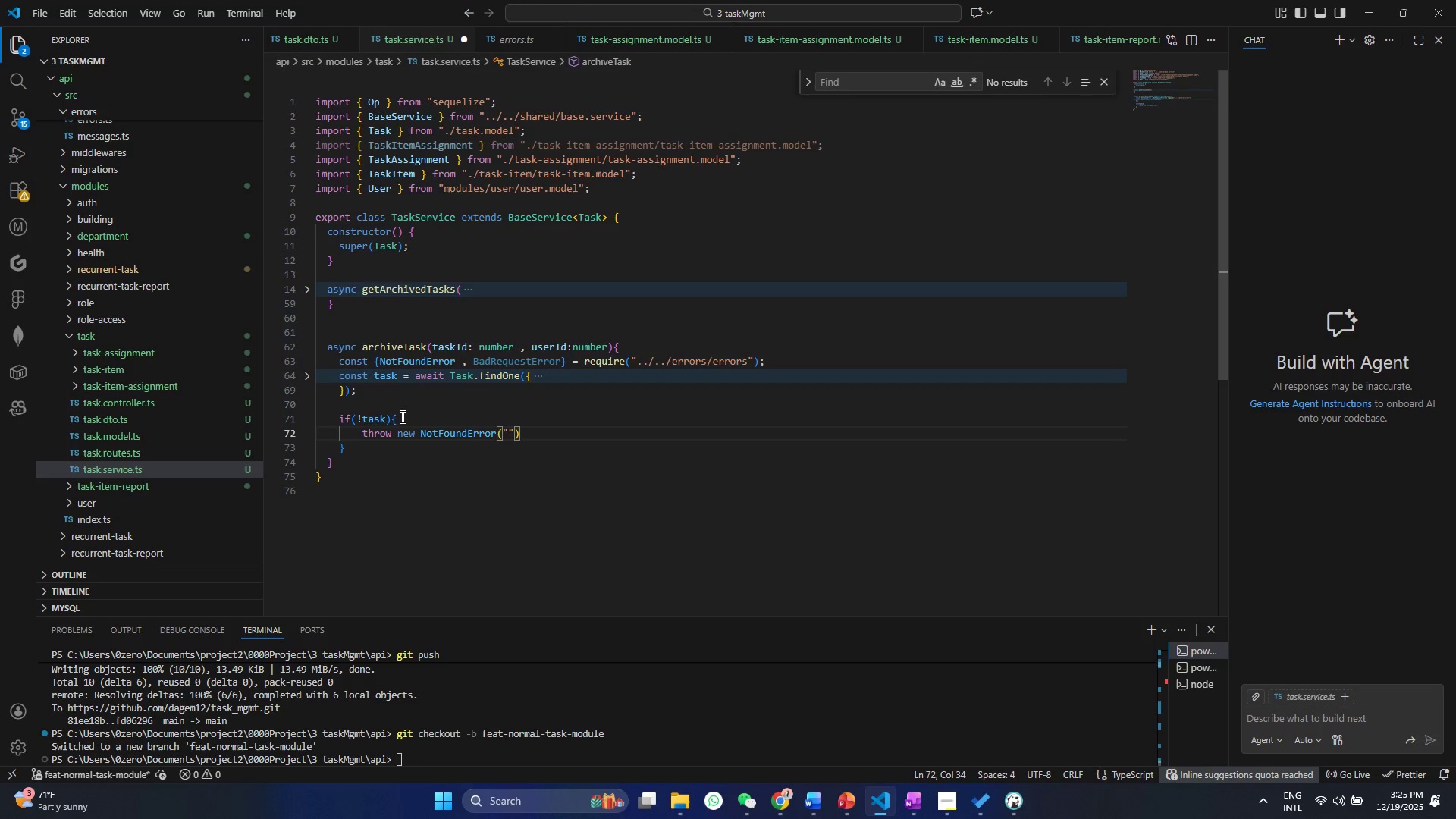 
type(Task not found)
 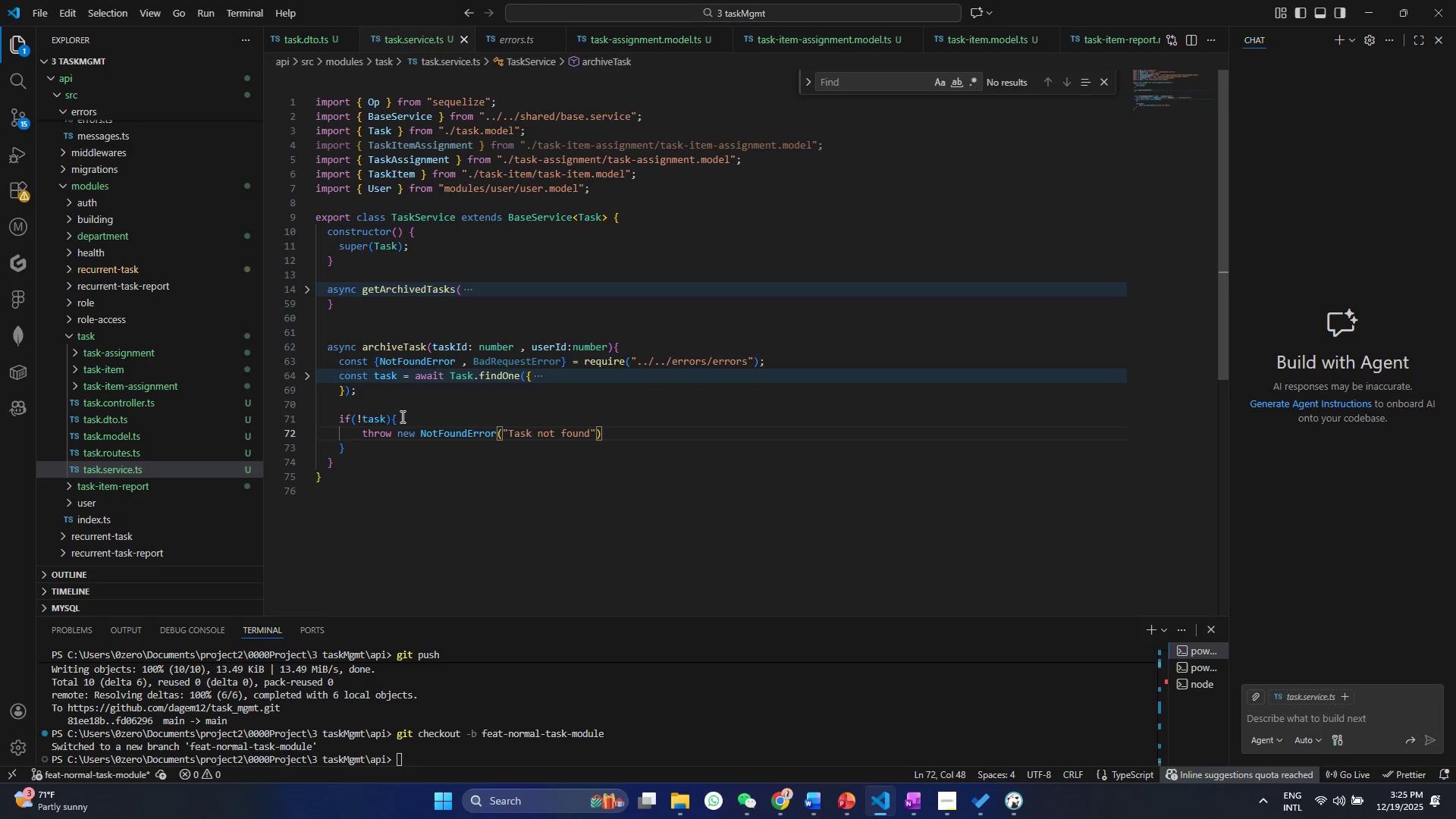 
 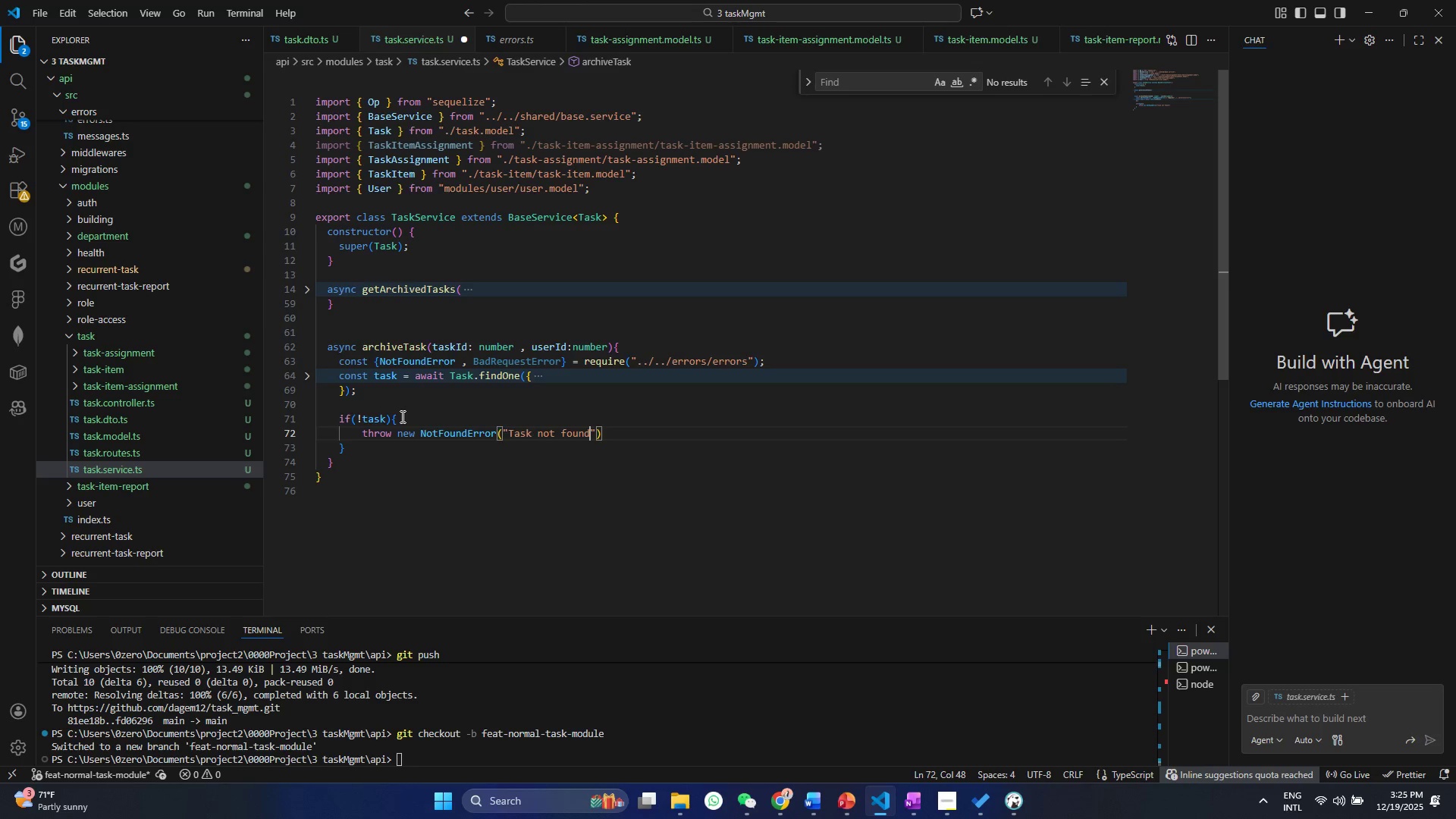 
key(Control+ControlLeft)
 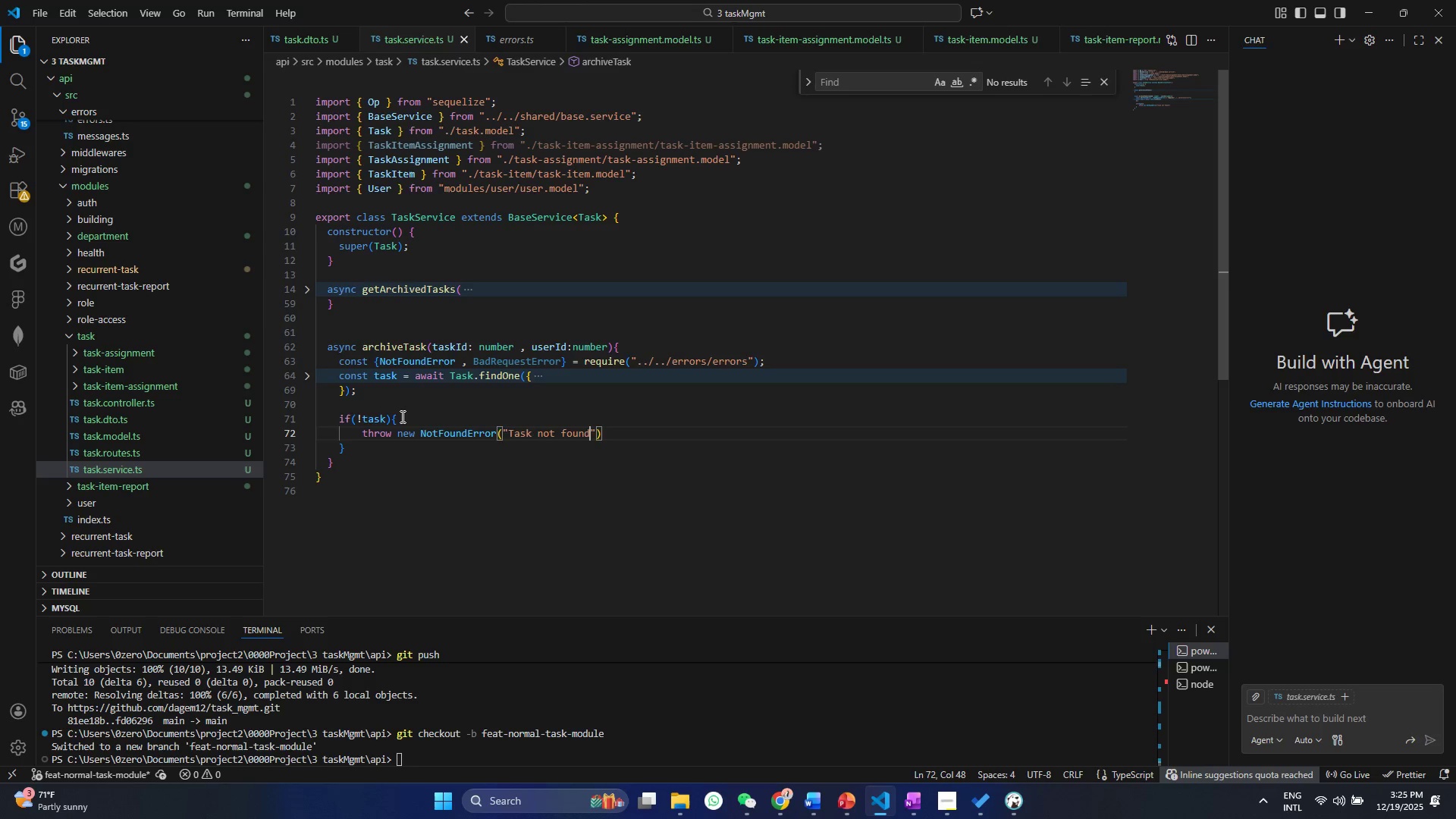 
key(Control+S)
 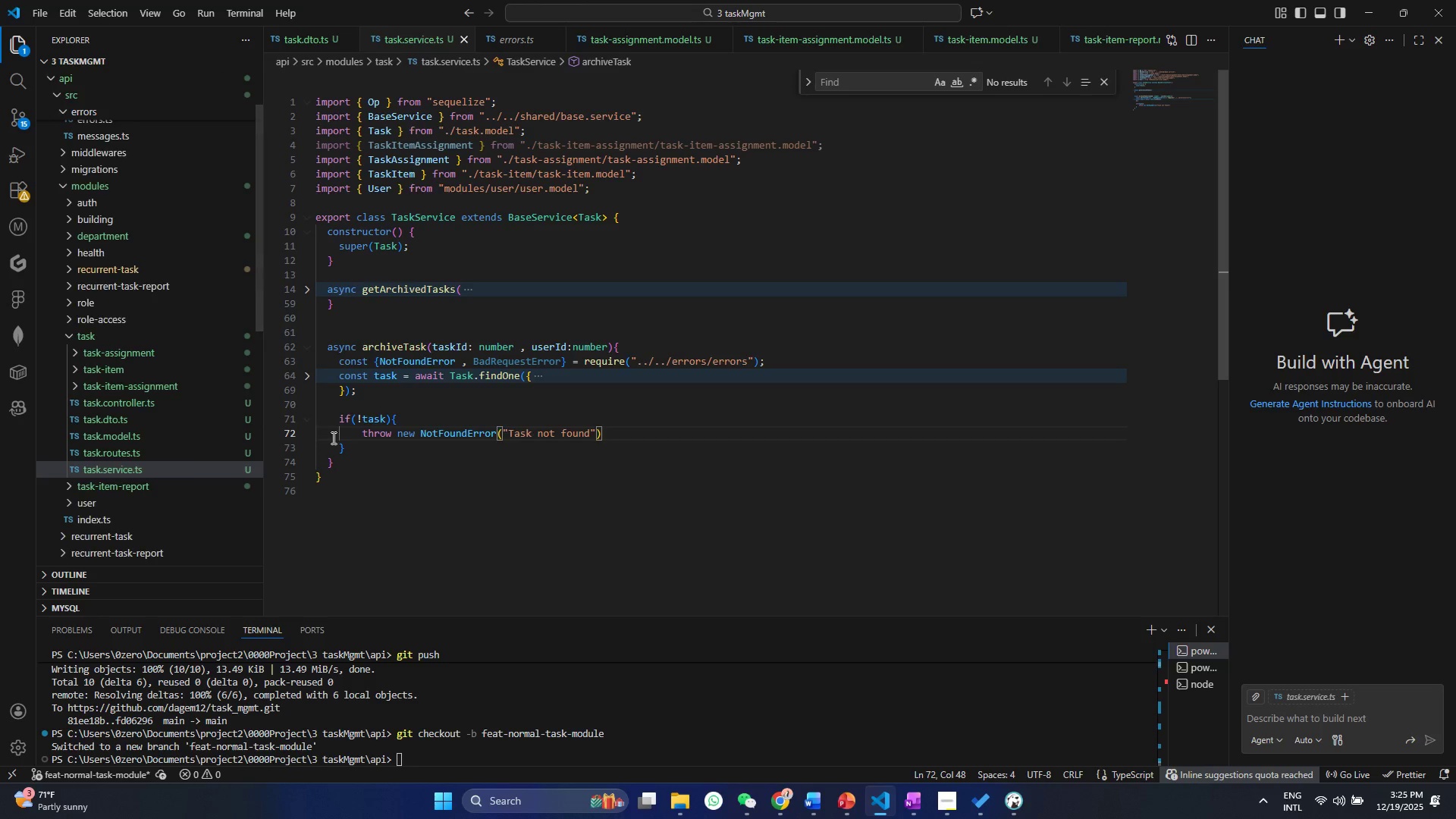 
left_click([356, 444])
 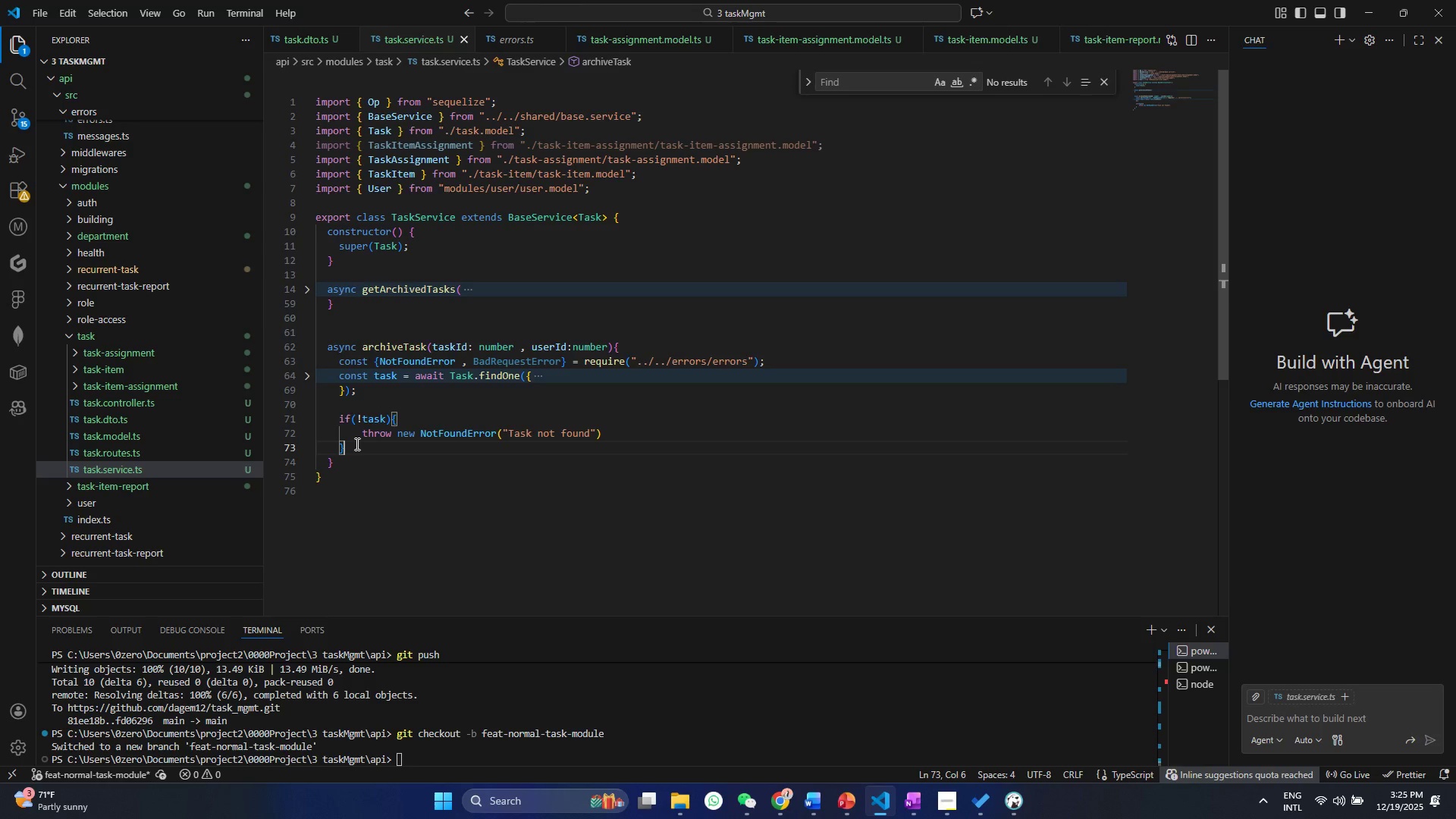 
wait(32.99)
 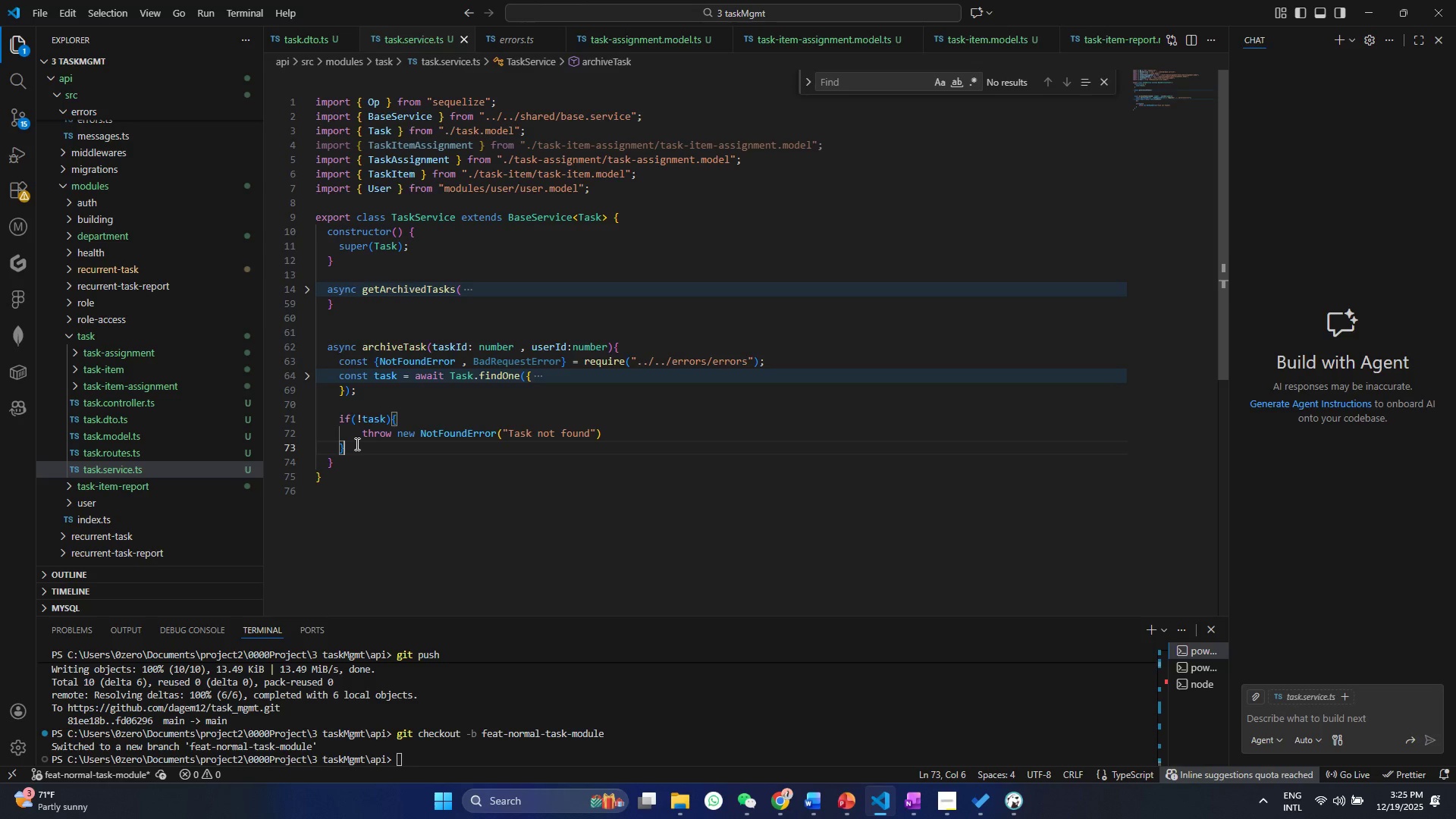 
left_click([630, 365])
 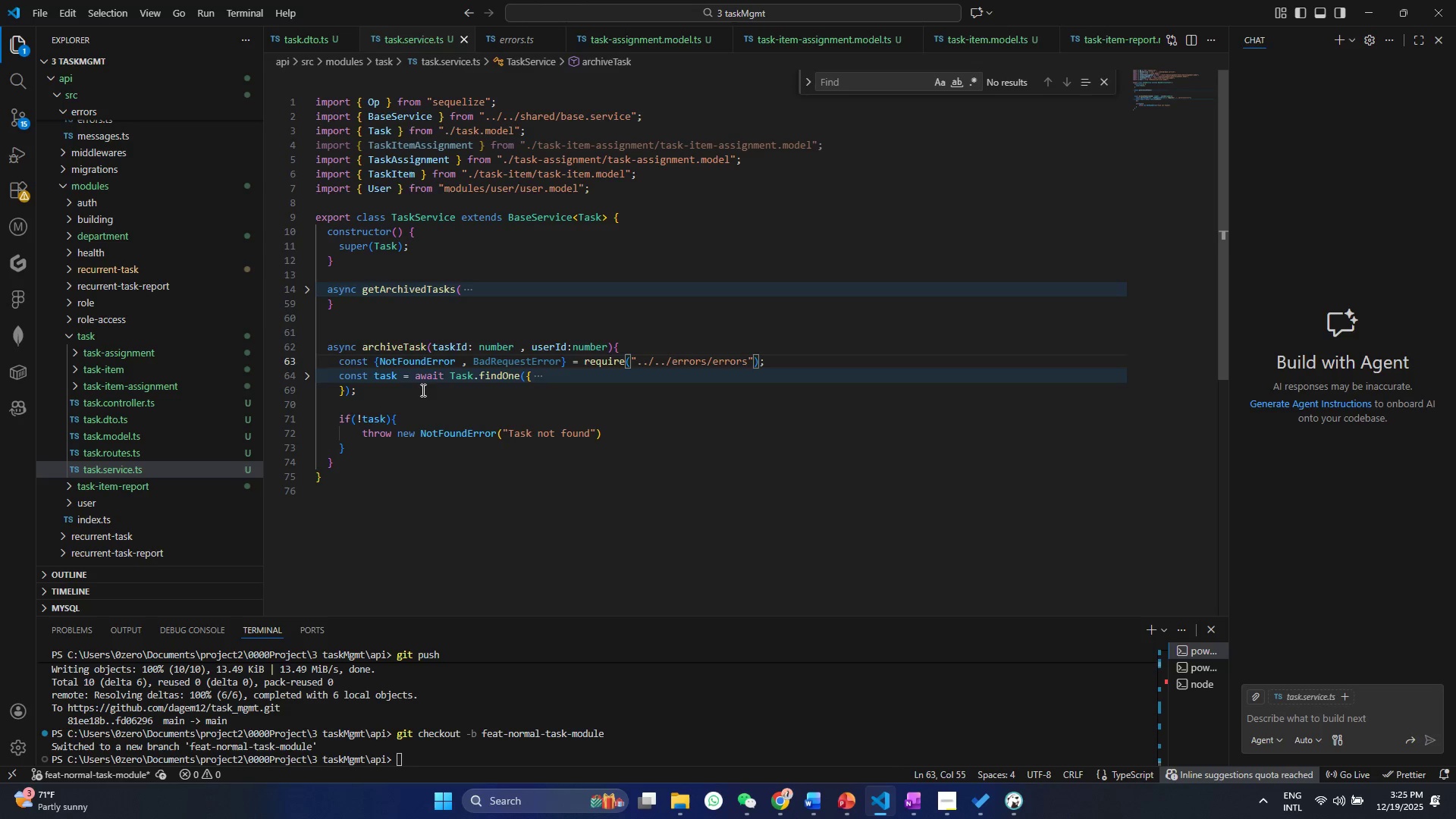 
left_click([419, 388])
 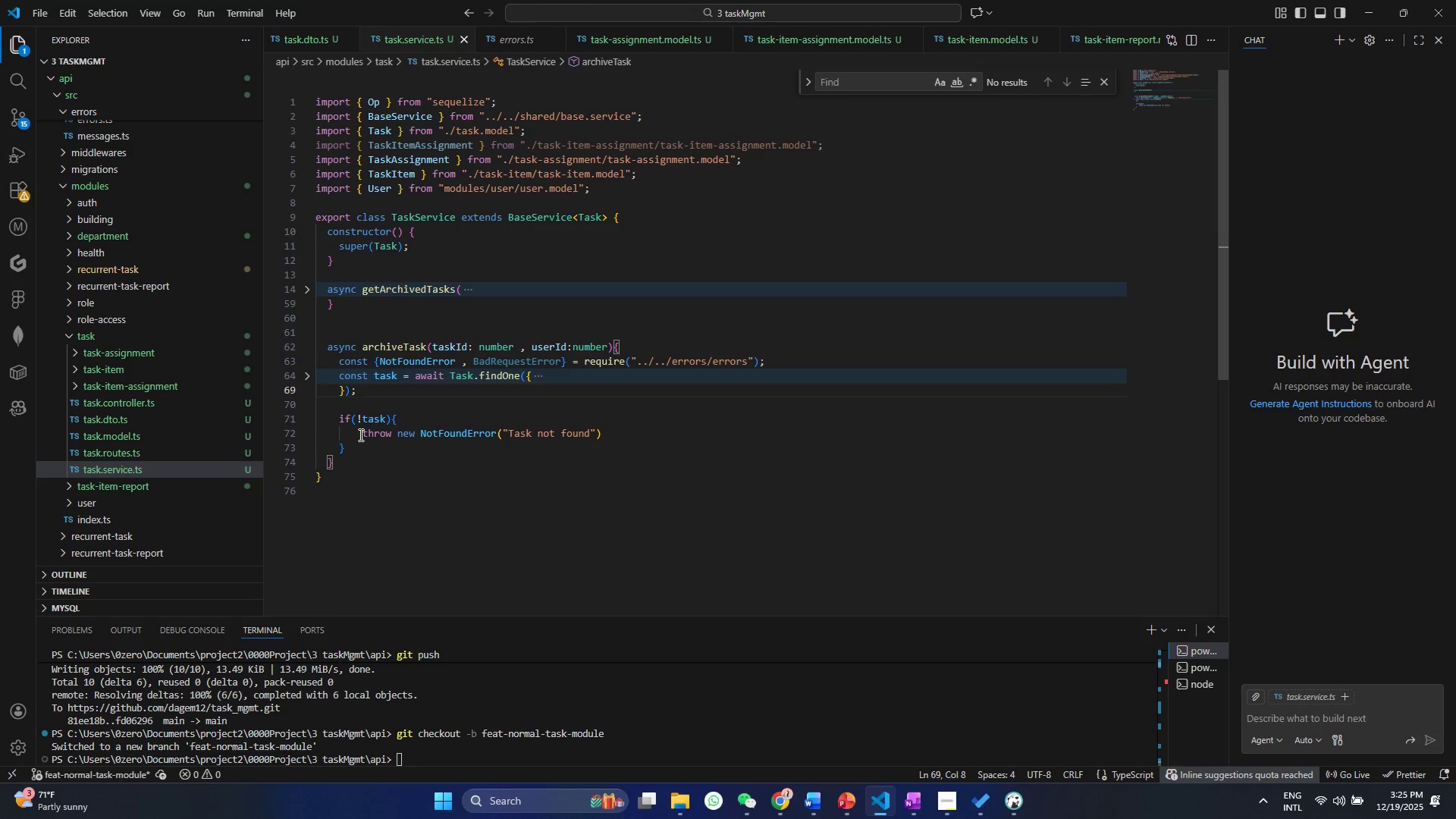 
left_click([353, 433])
 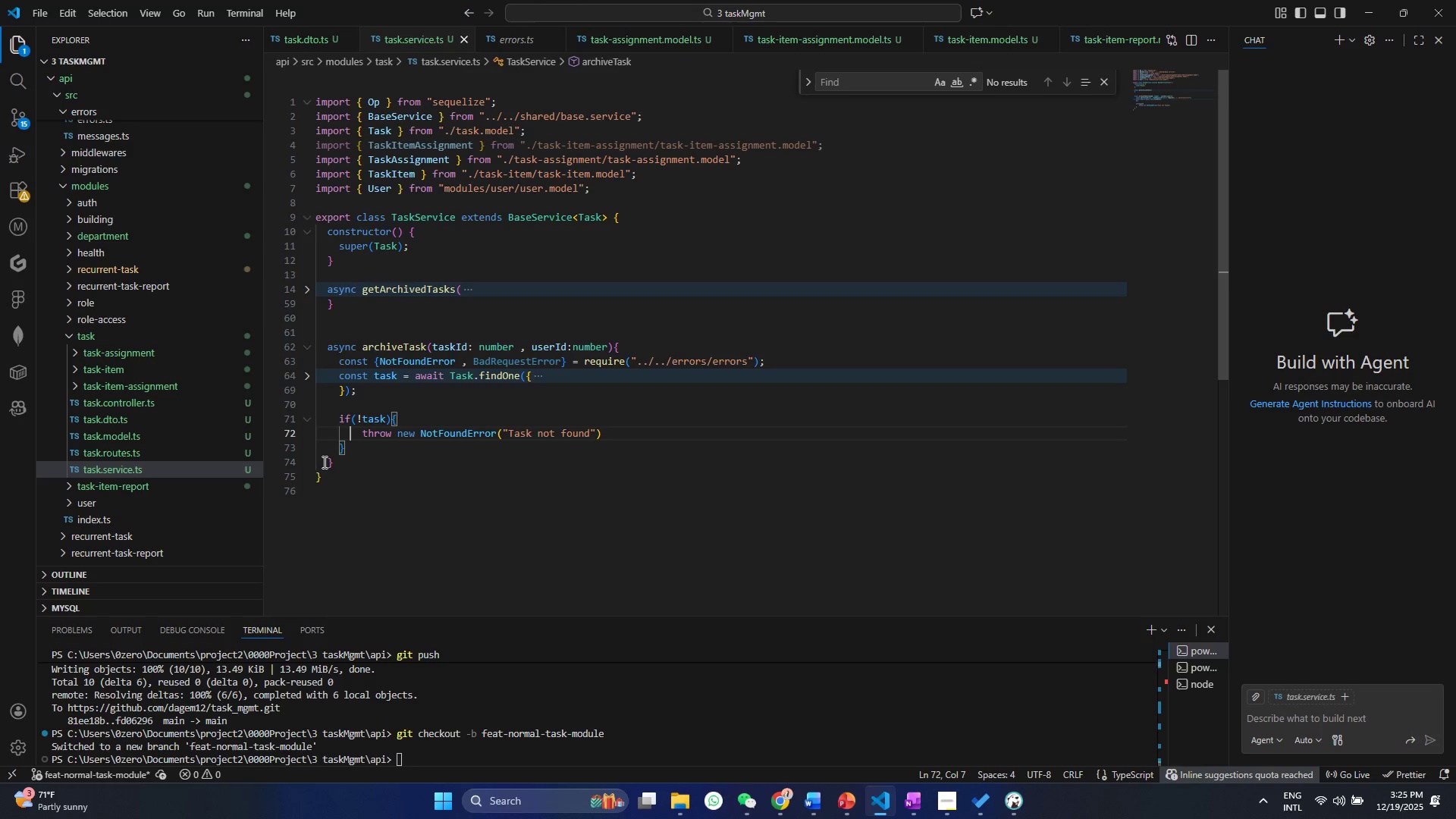 
left_click([374, 442])
 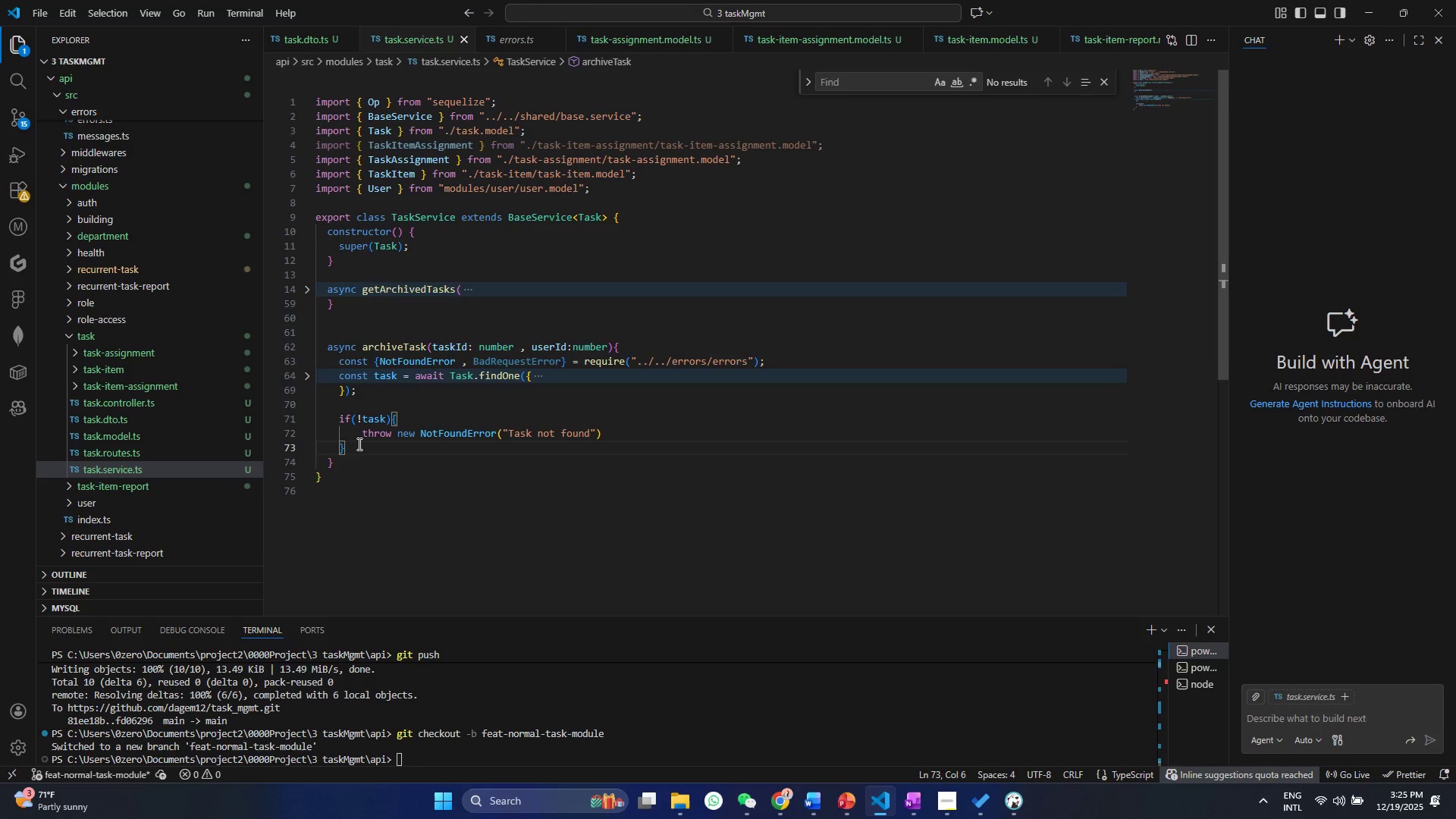 
key(Enter)
 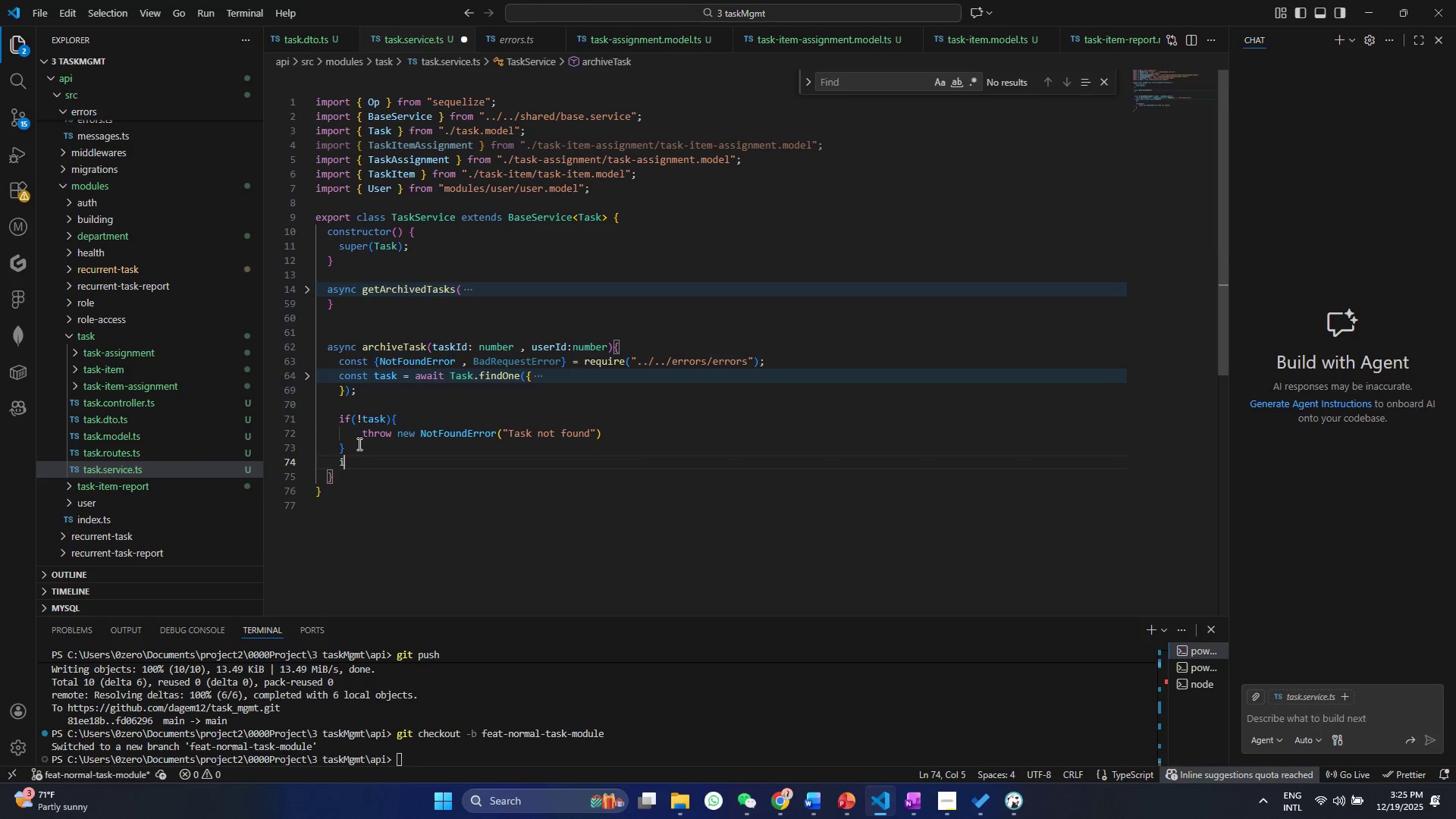 
type(if(task.sta)
 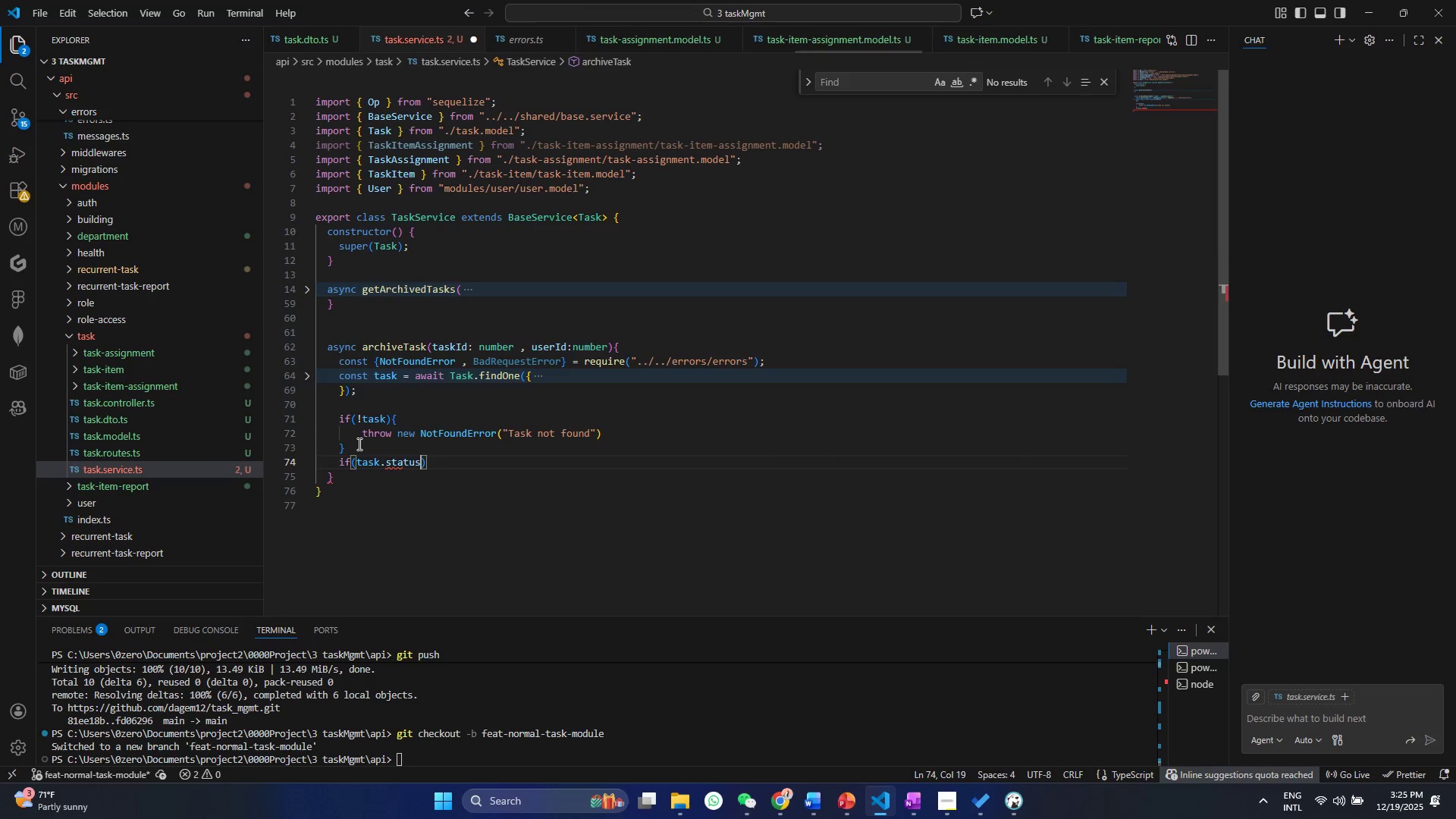 
 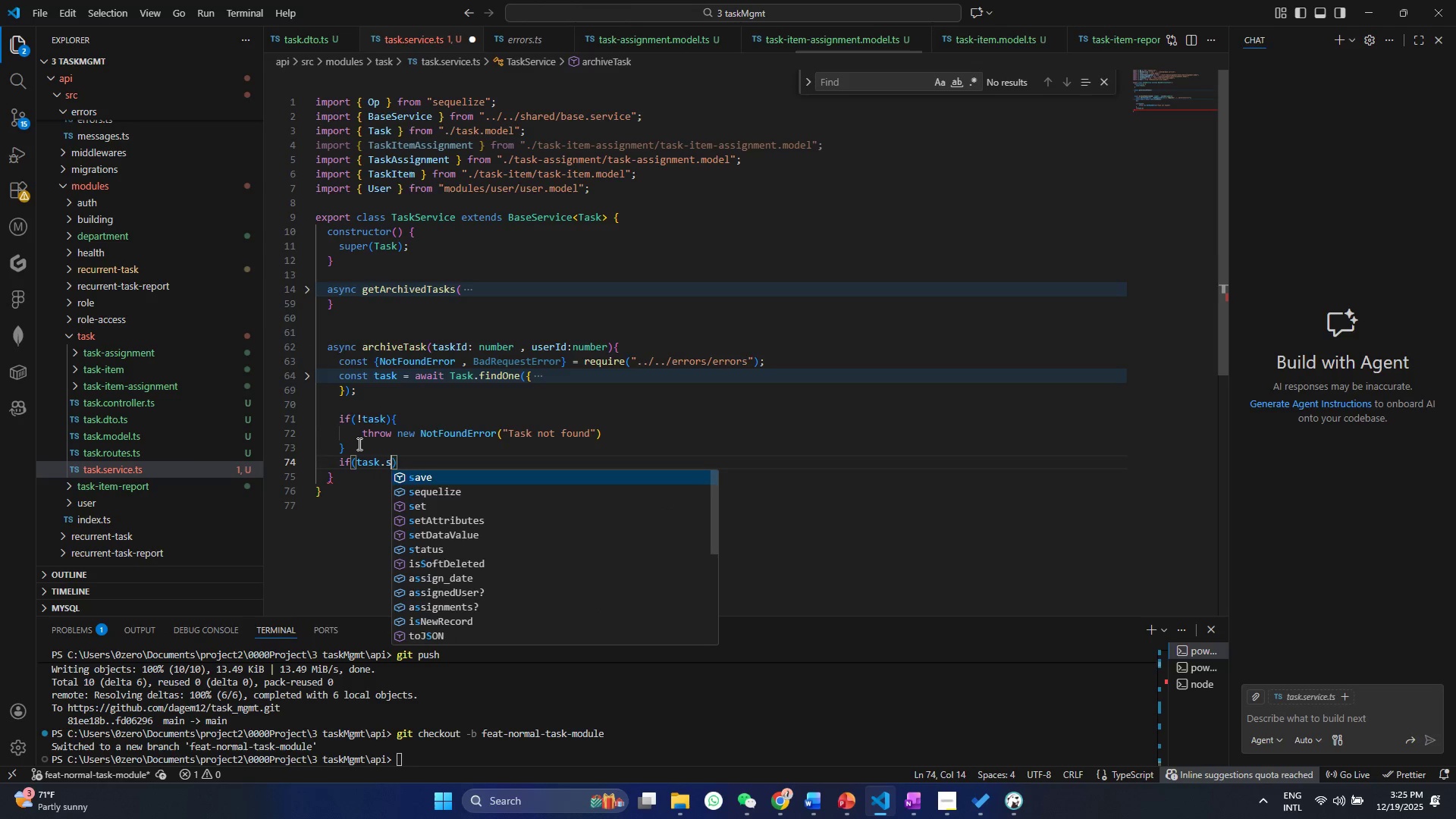 
key(Enter)
 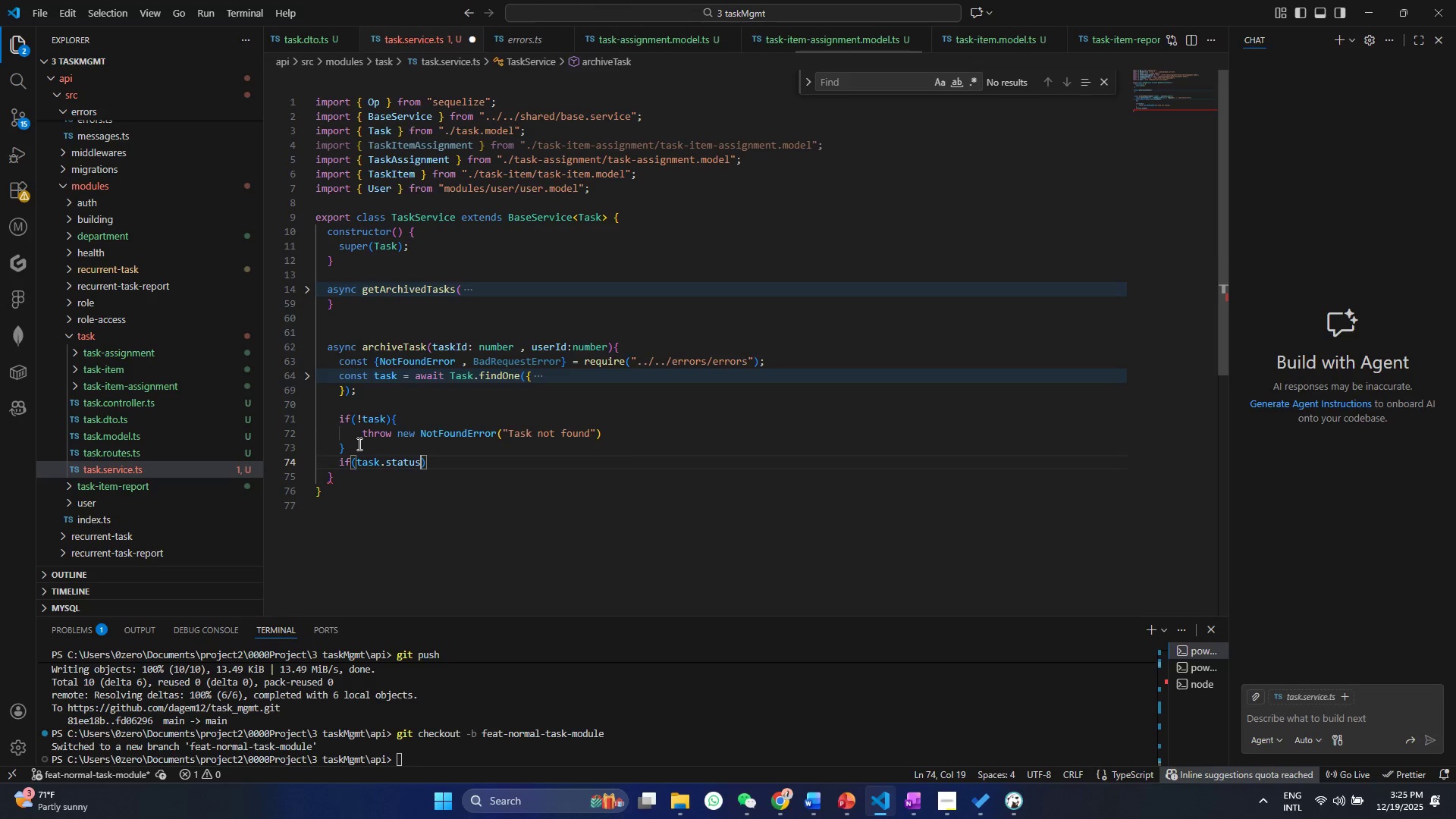 
key(Shift+ShiftRight)
 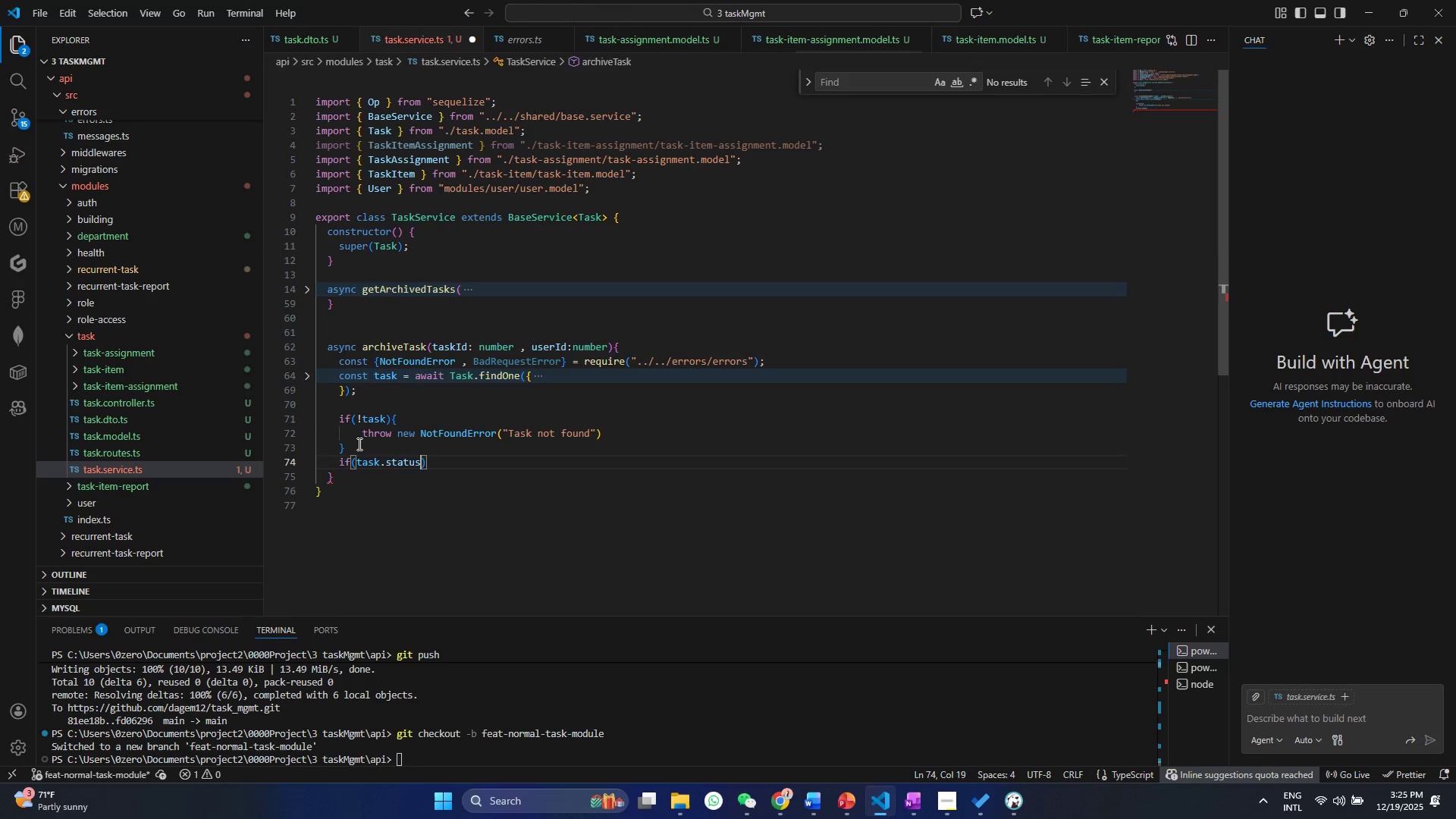 
key(Space)
 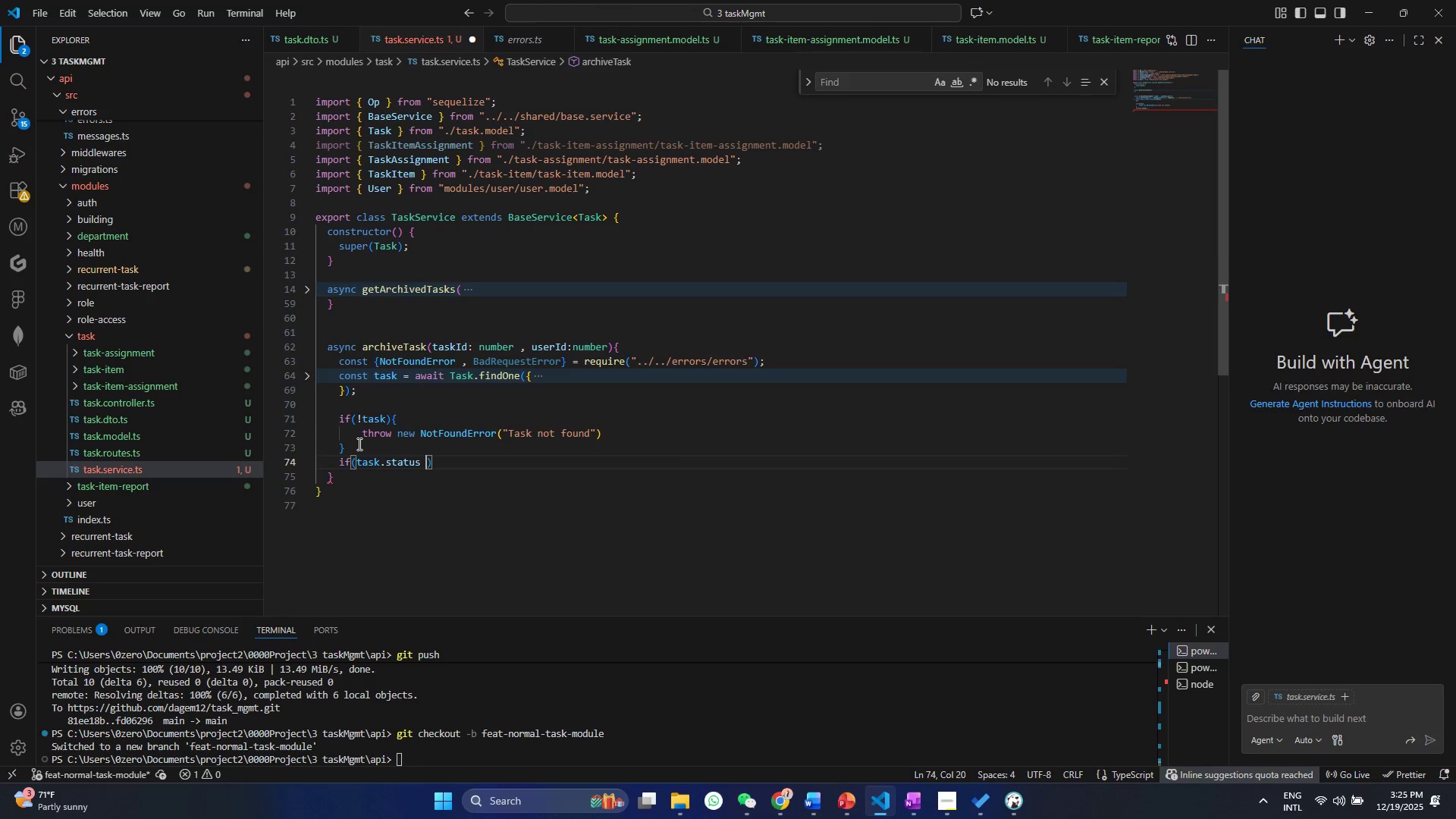 
key(Shift+ShiftRight)
 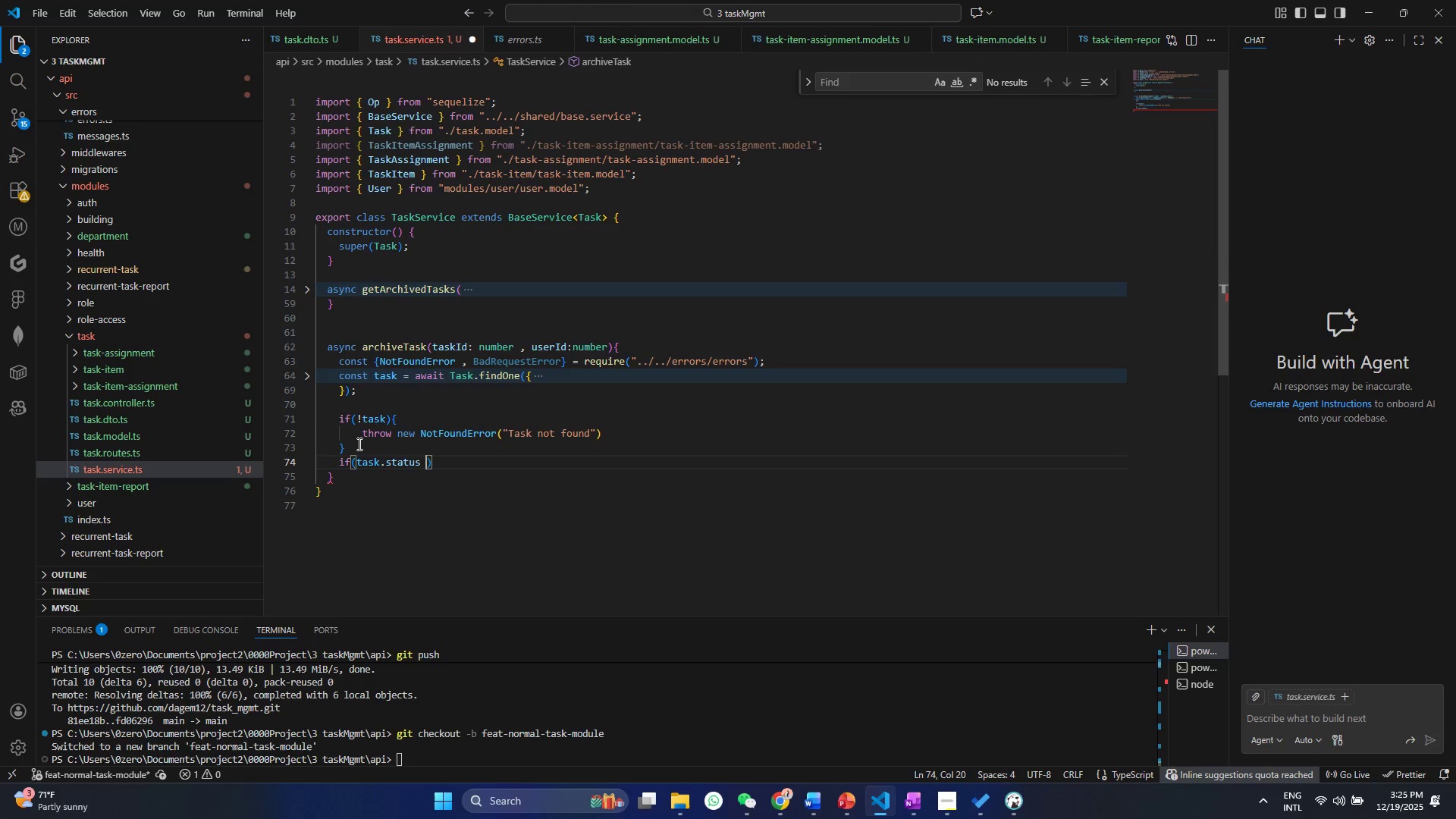 
key(Shift+1)
 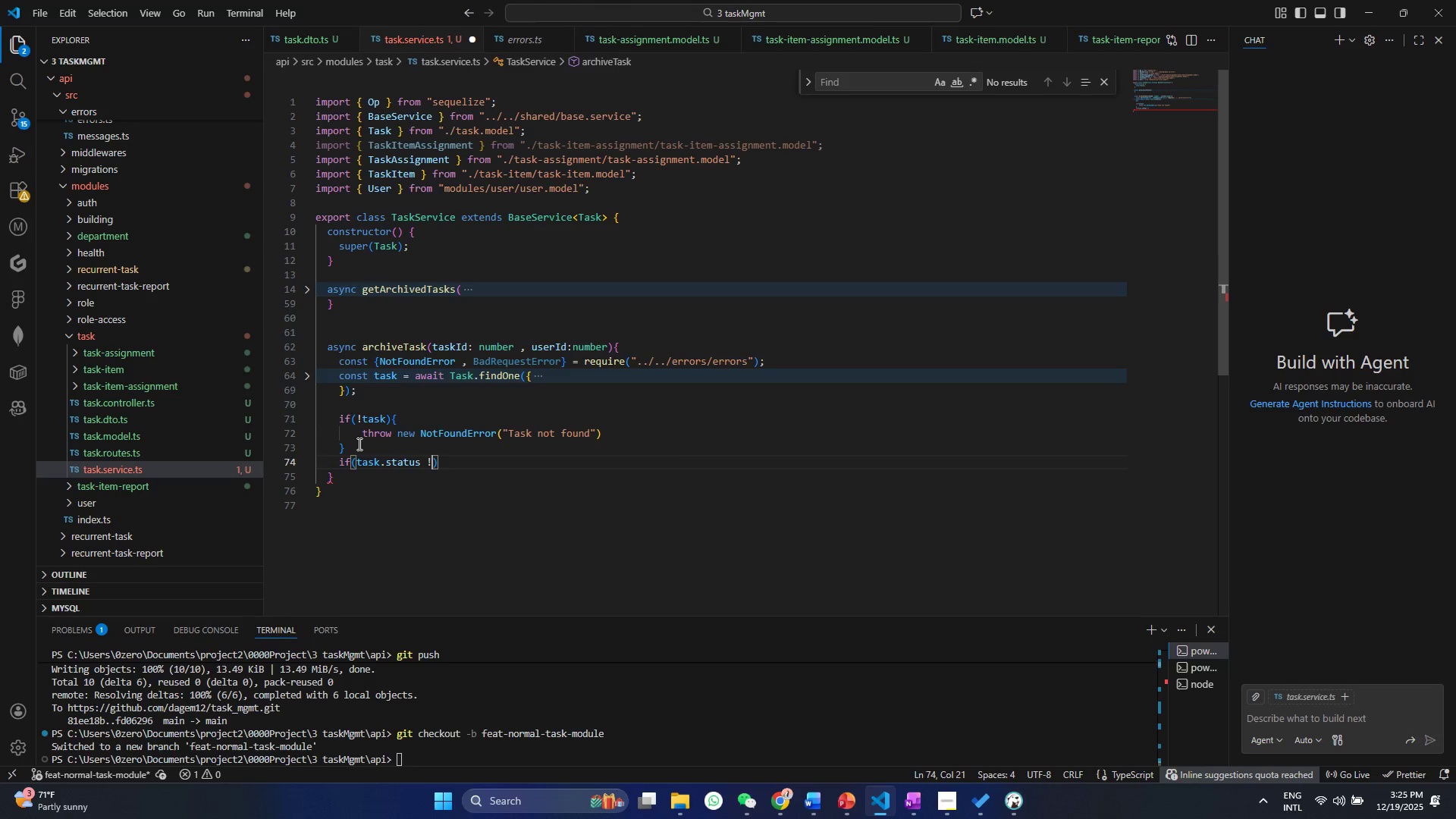 
key(Equal)
 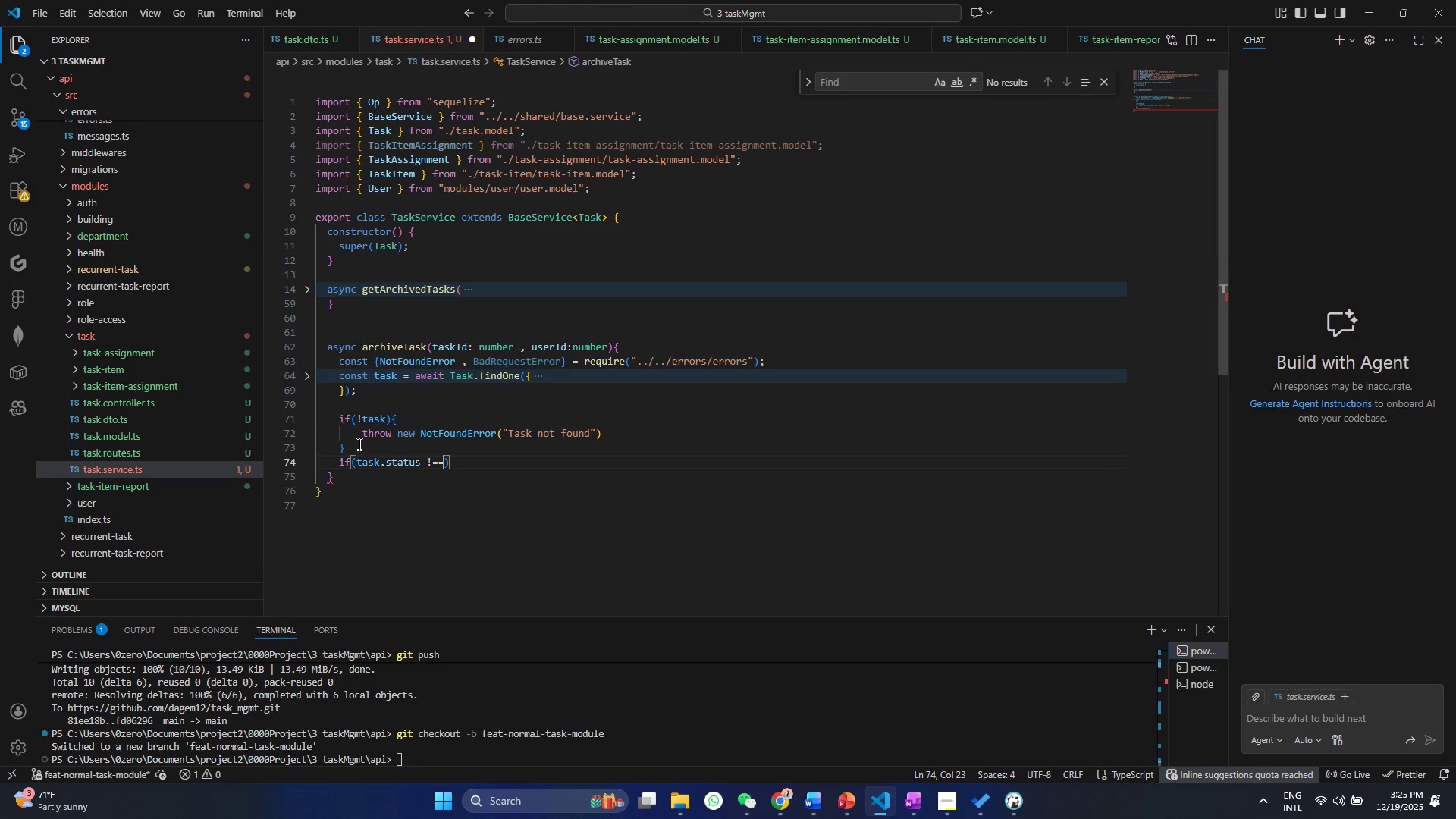 
key(Equal)
 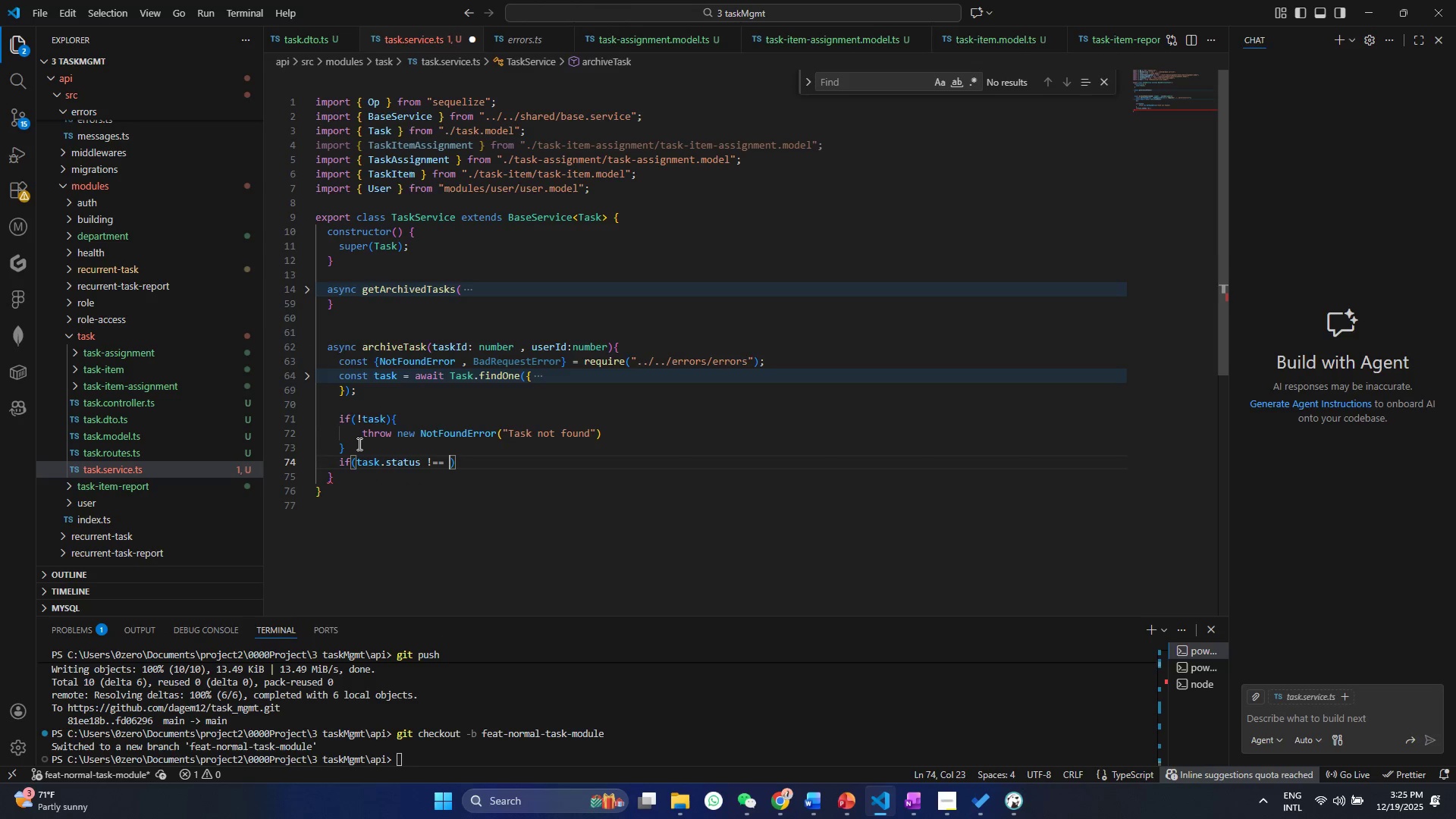 
key(Space)
 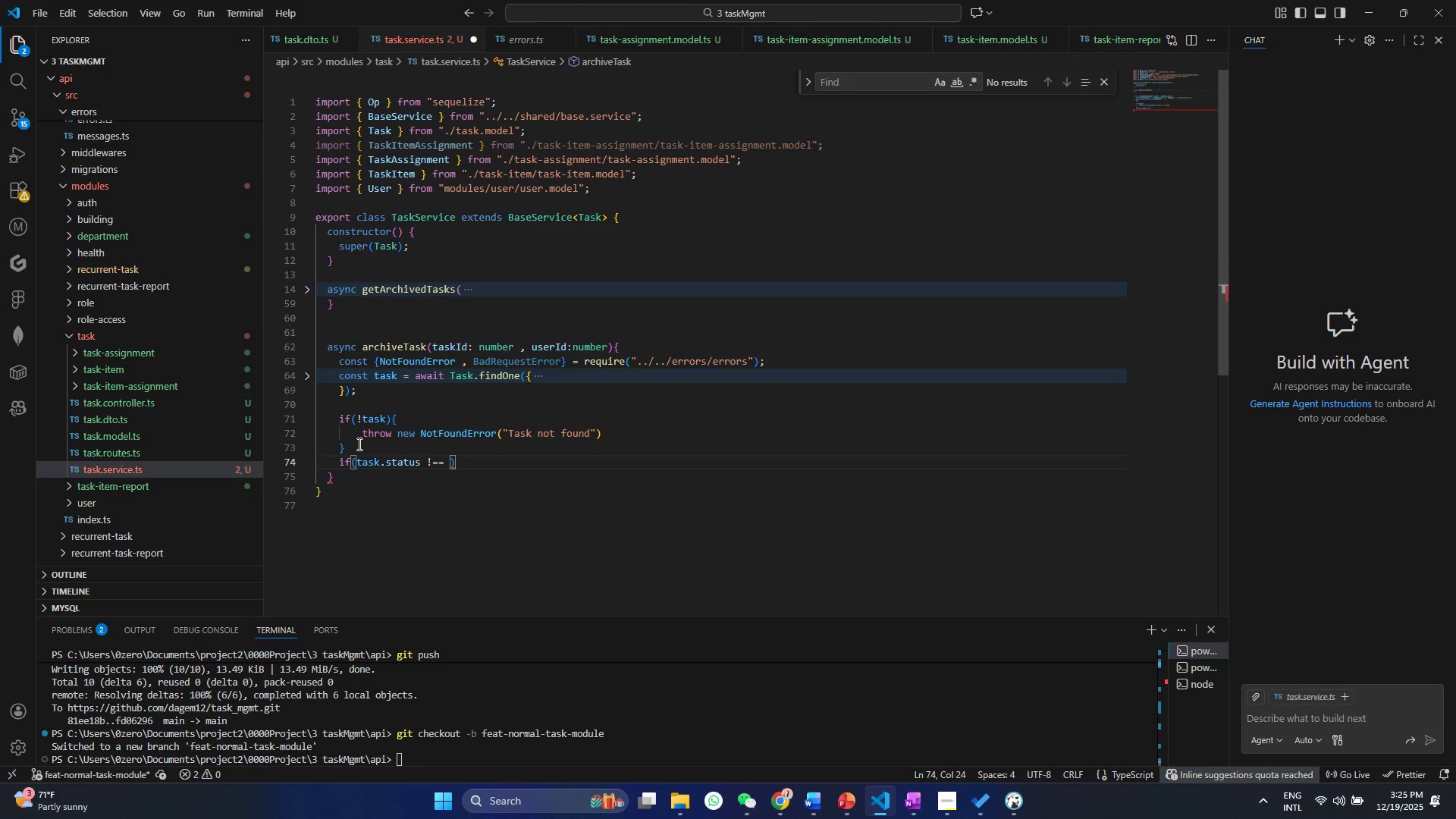 
key(Shift+ShiftRight)
 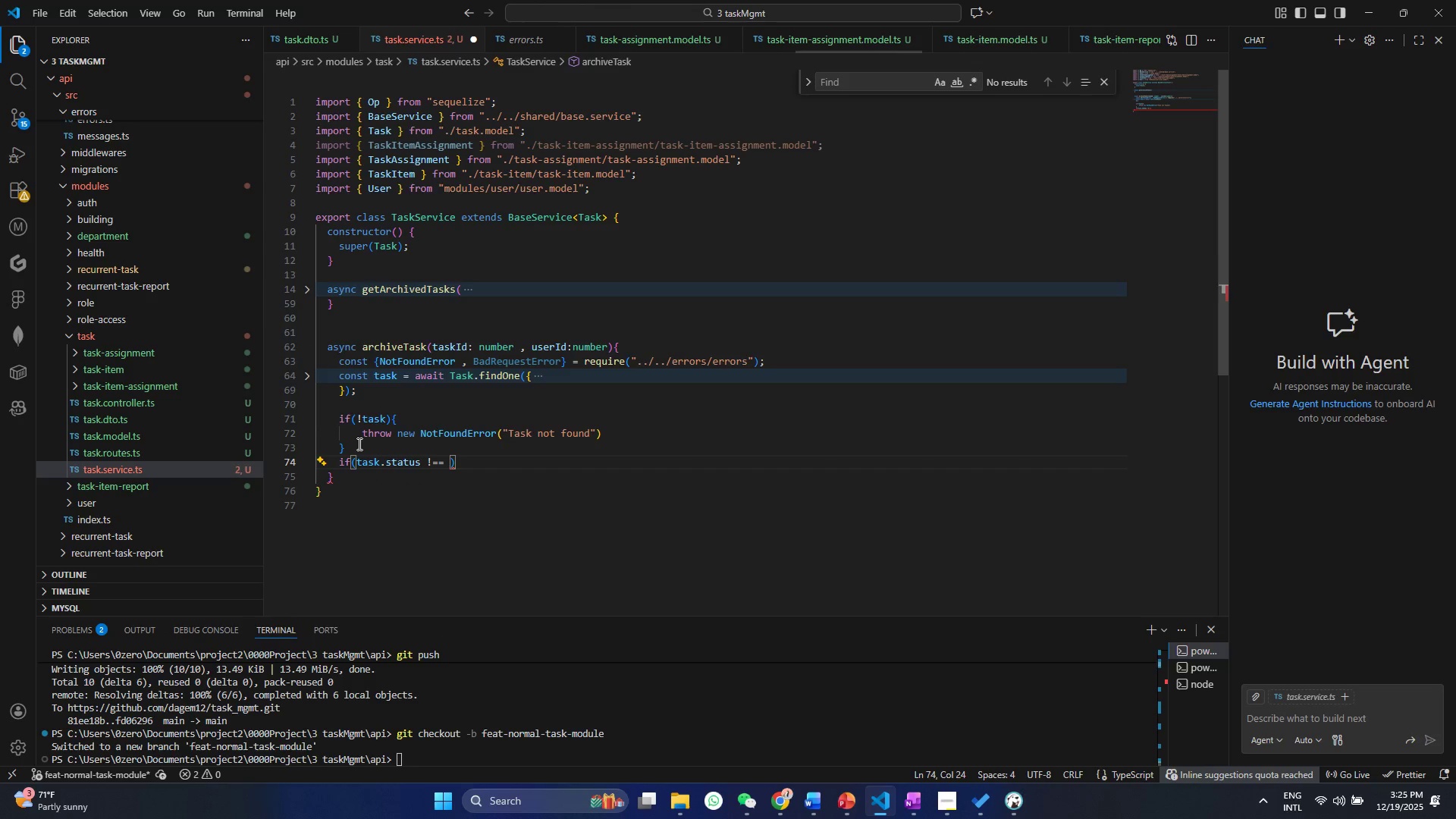 
key(Quote)
 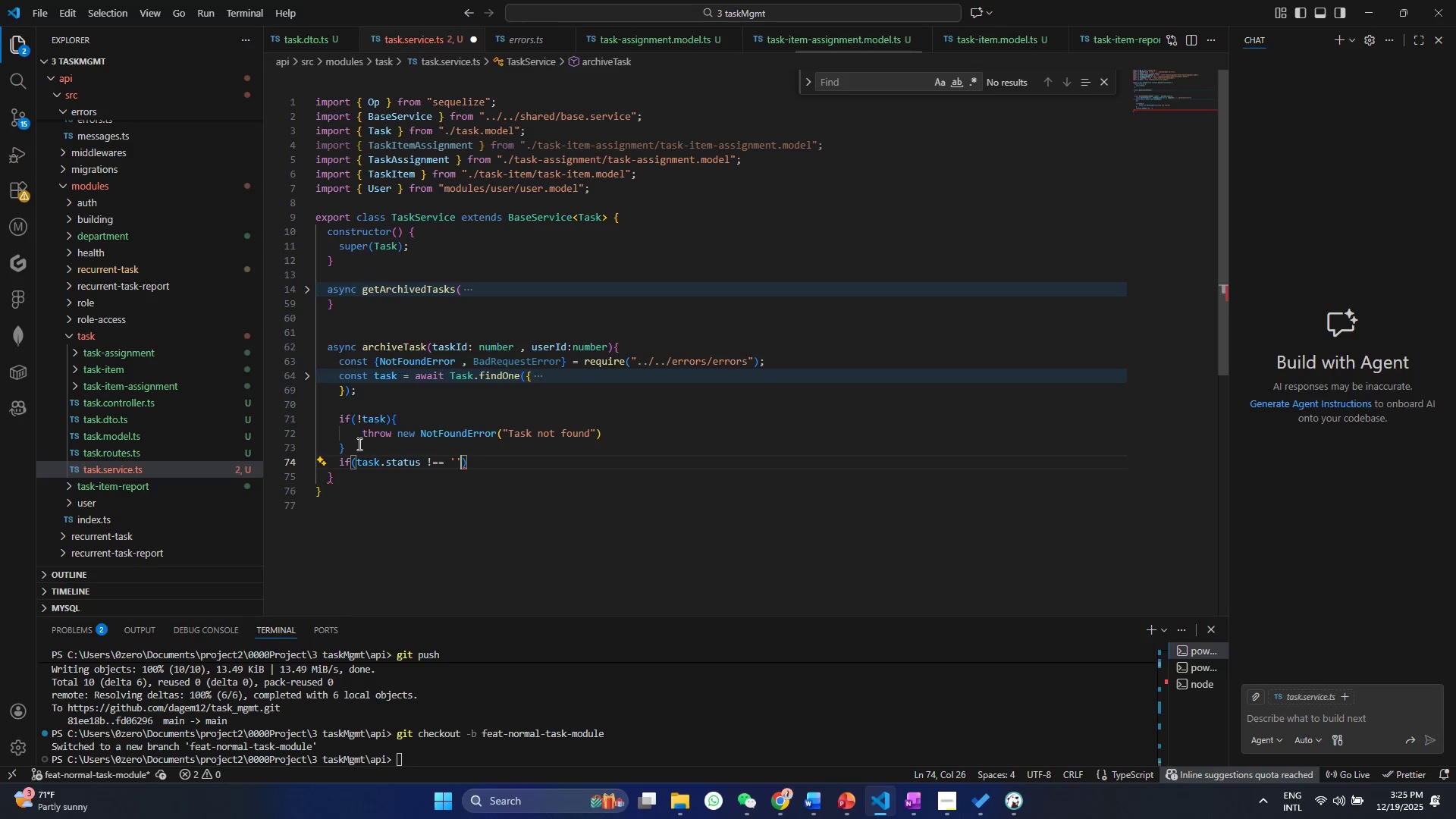 
key(Quote)
 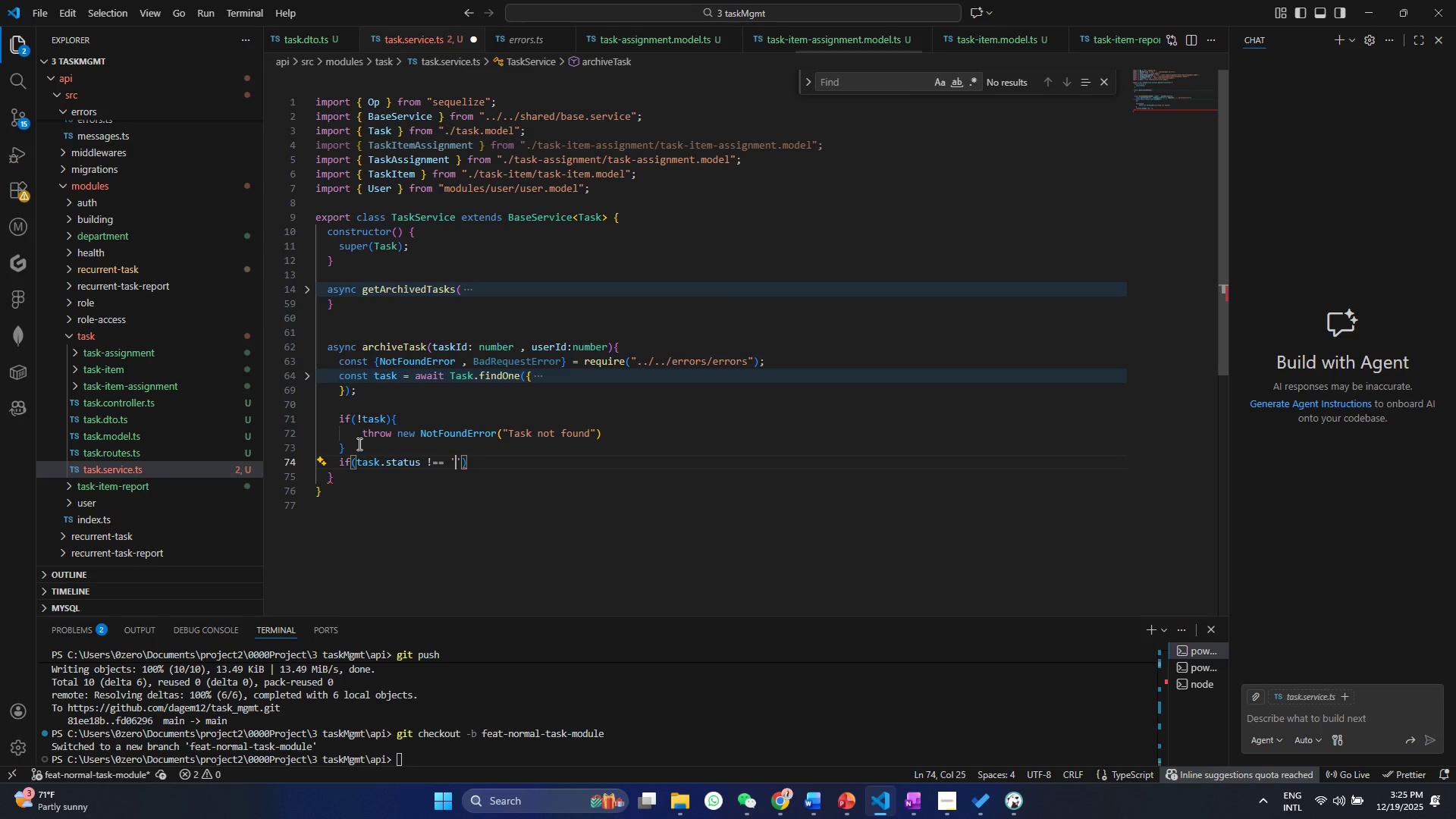 
key(ArrowLeft)
 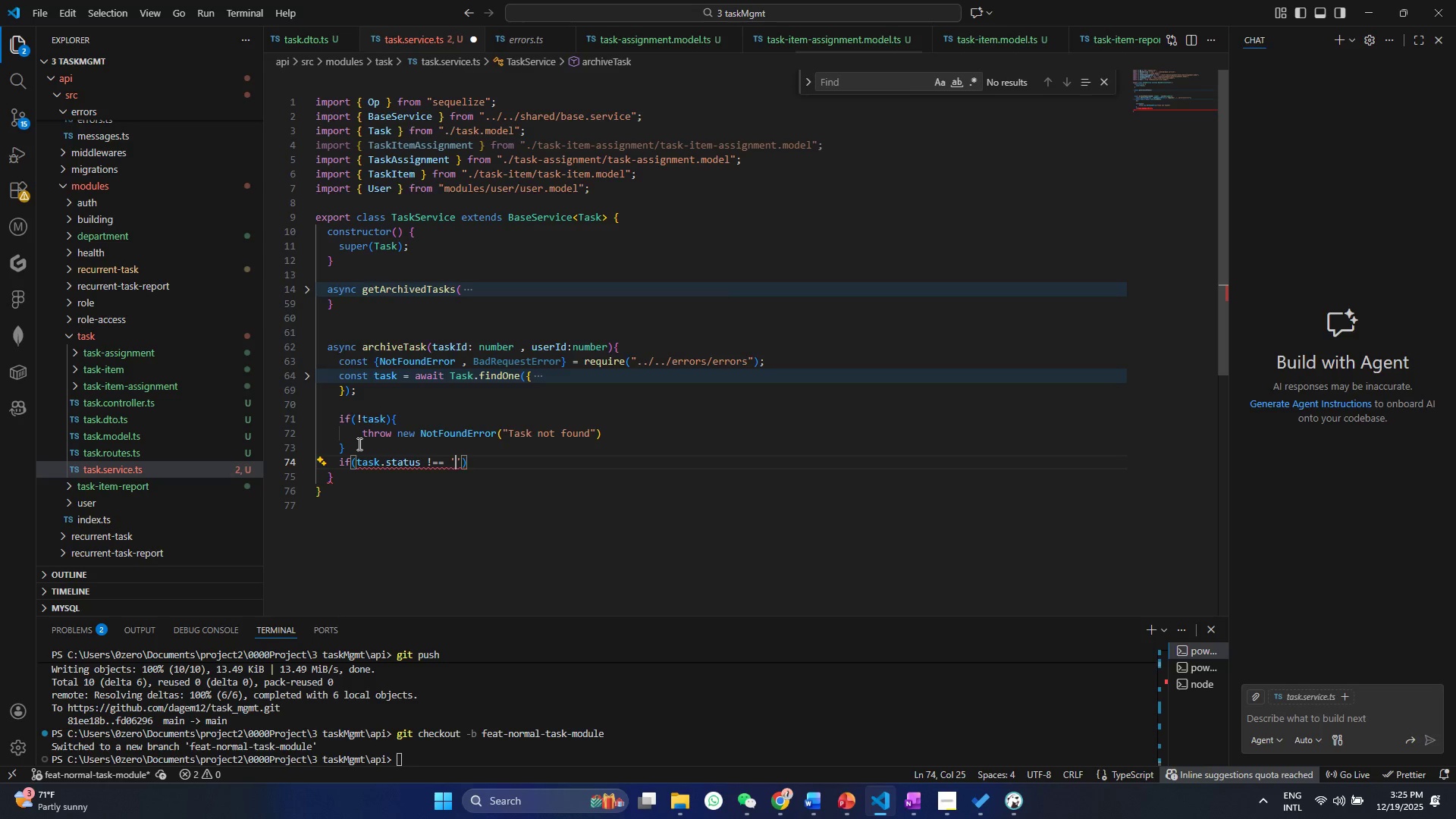 
type(COMPLETED)
 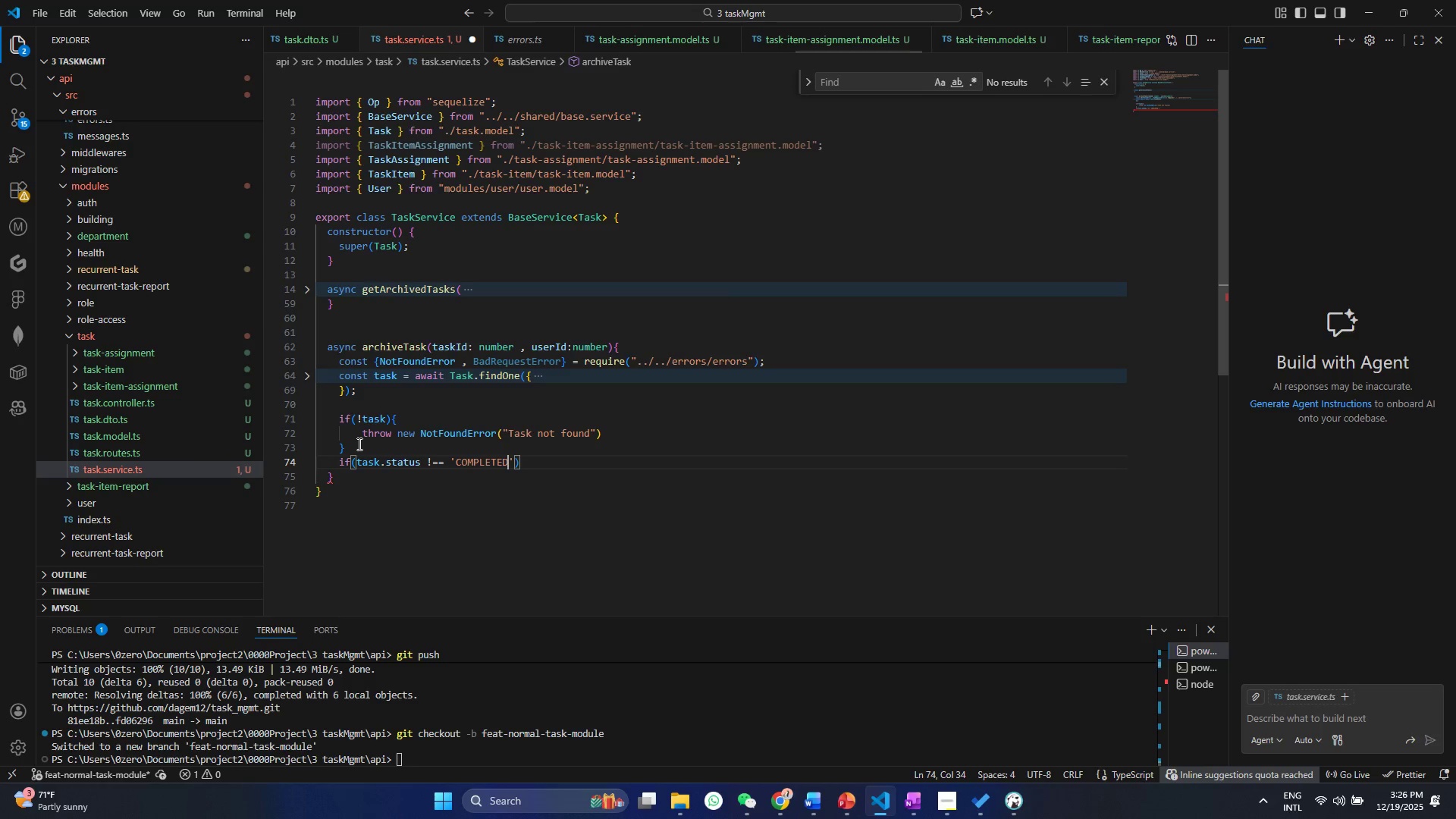 
key(ArrowRight)
 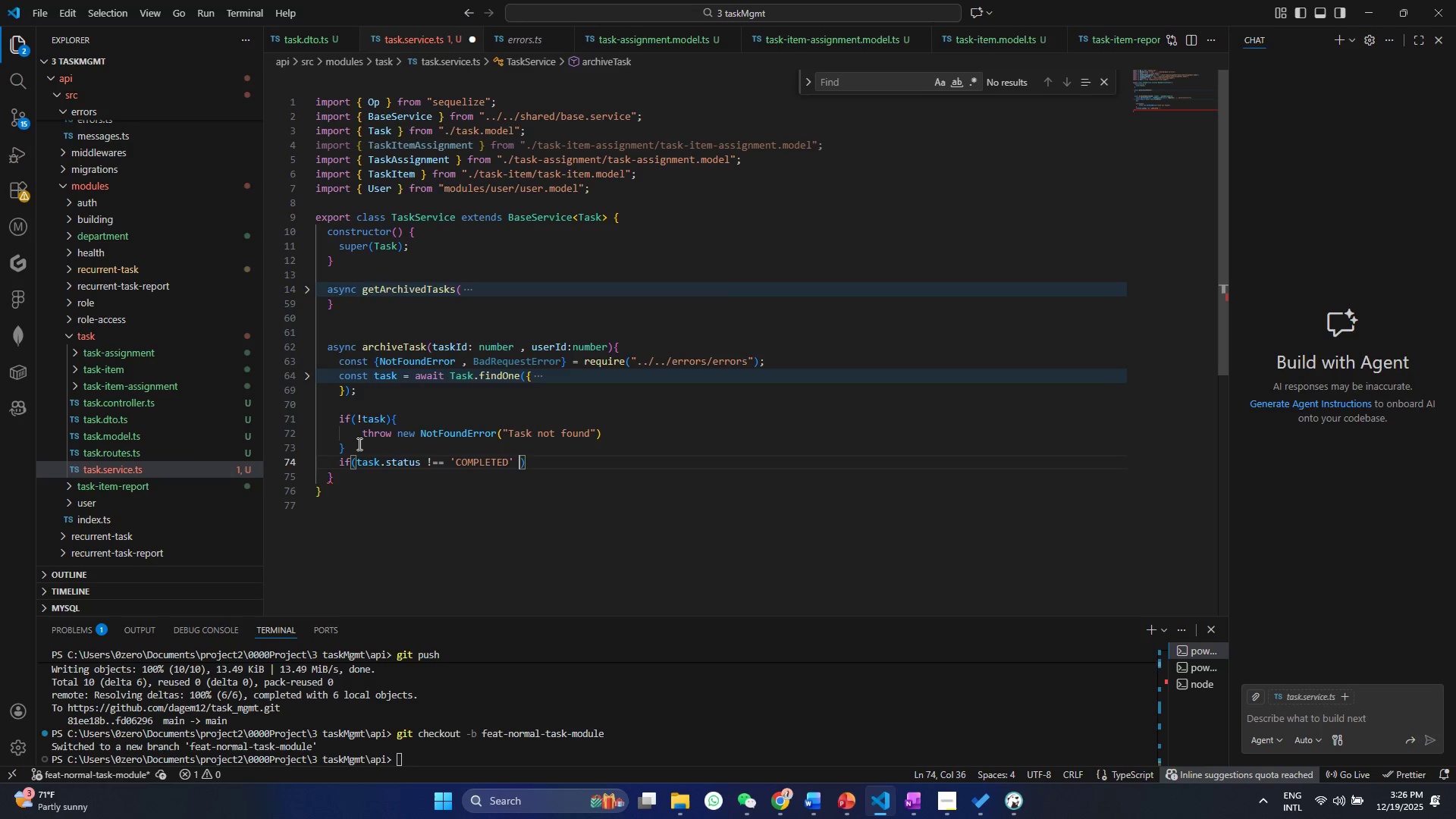 
type( && task.st)
 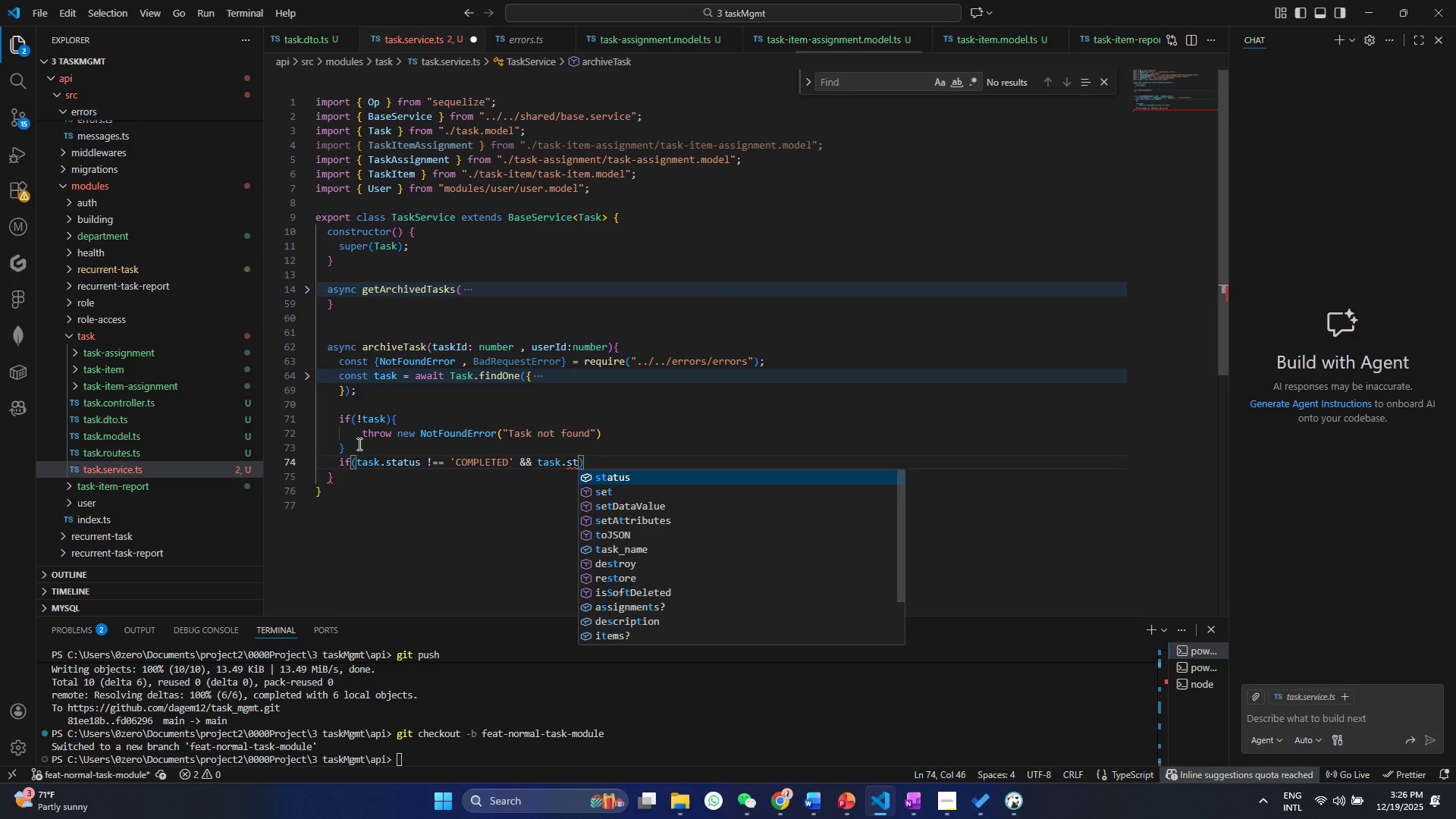 
key(Enter)
 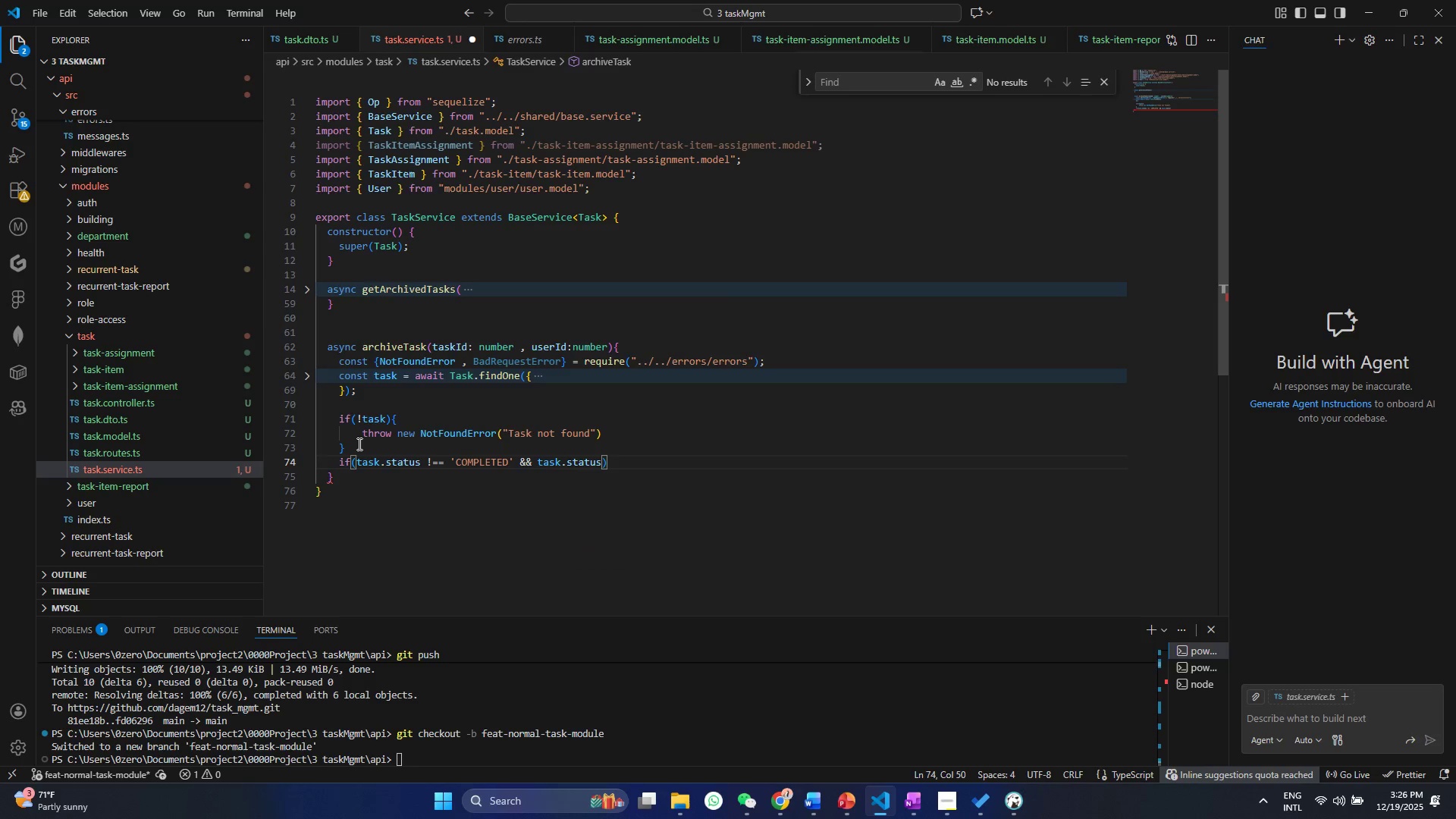 
key(Space)
 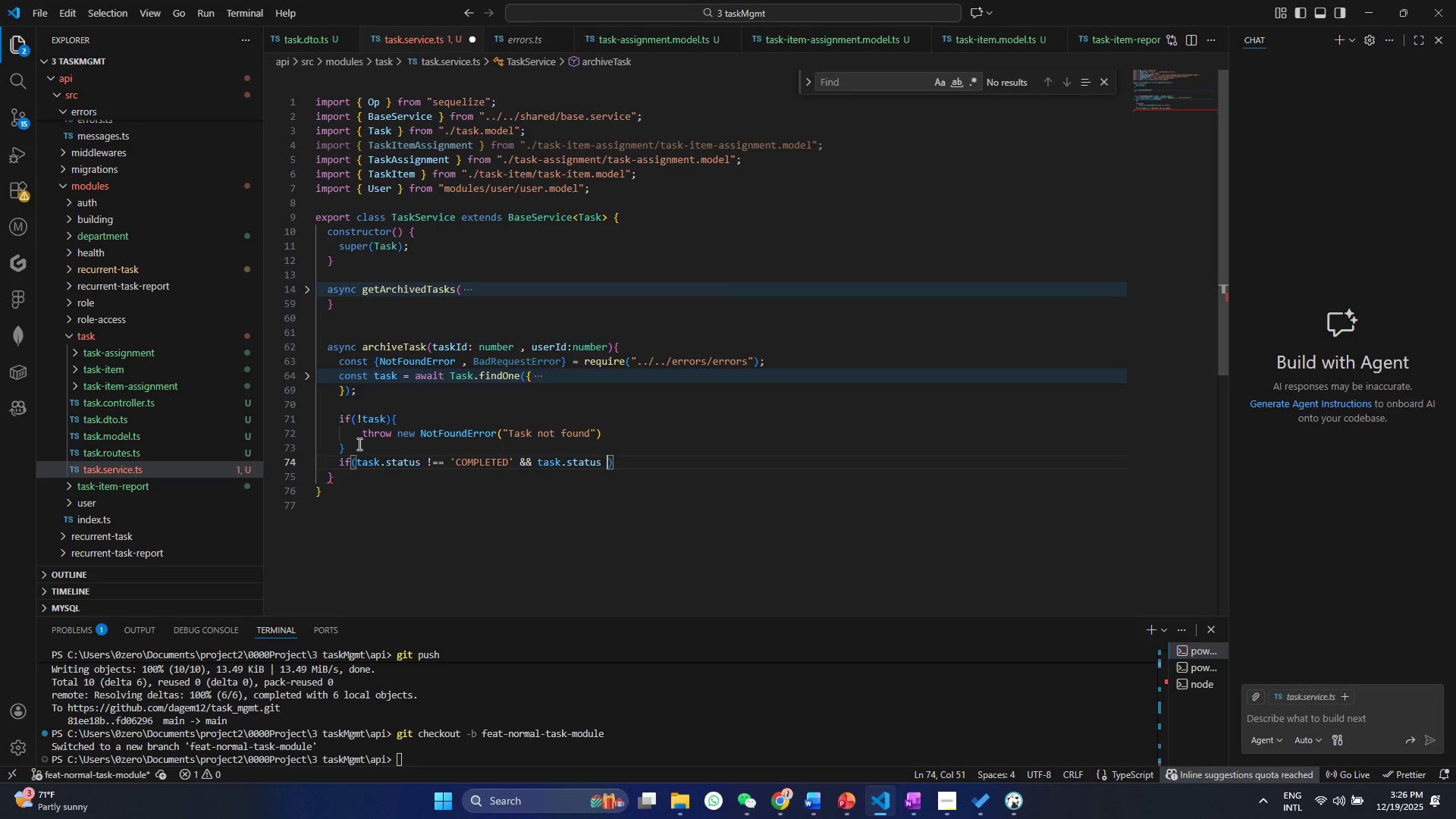 
key(Shift+1)
 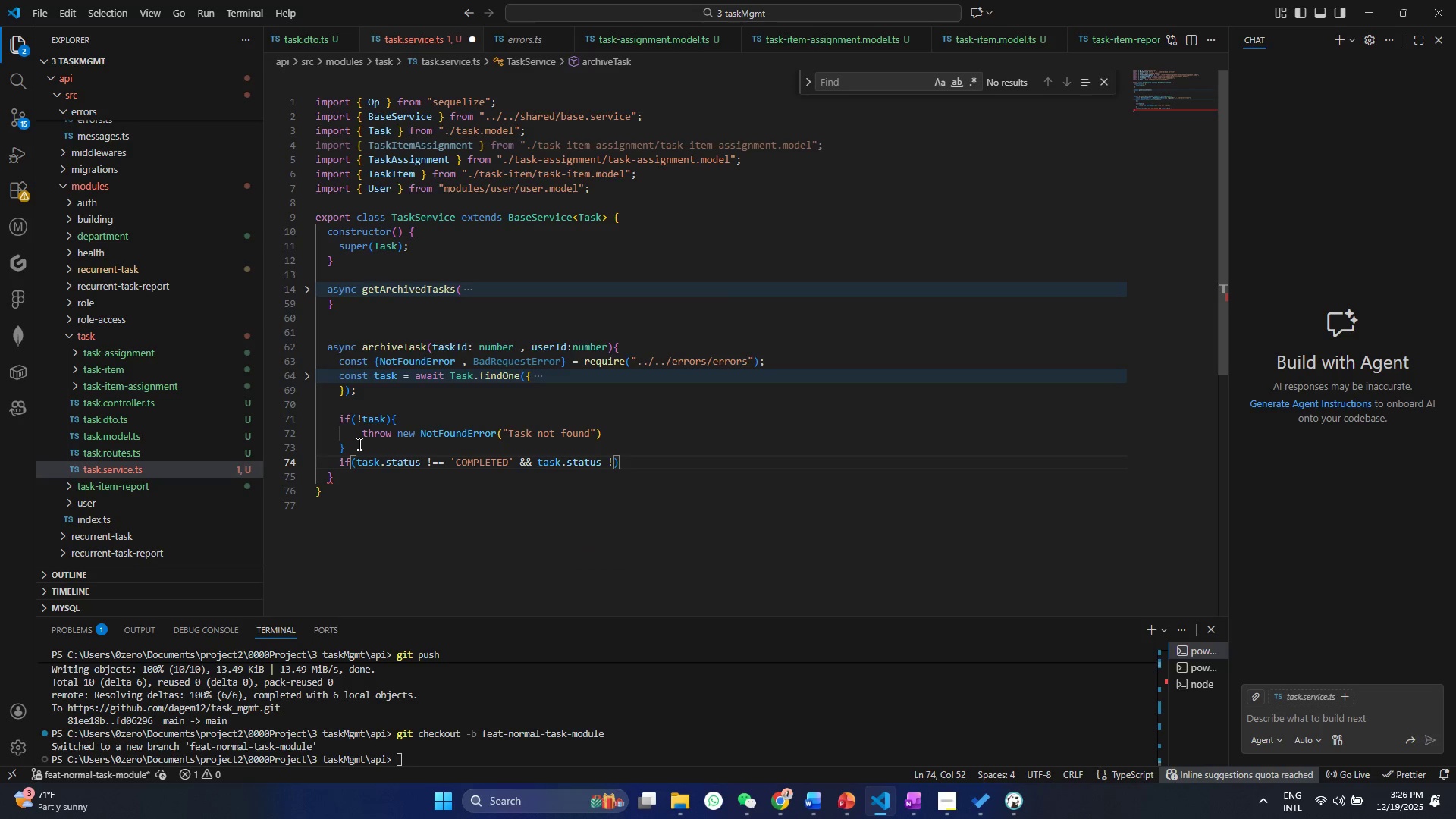 
key(Equal)
 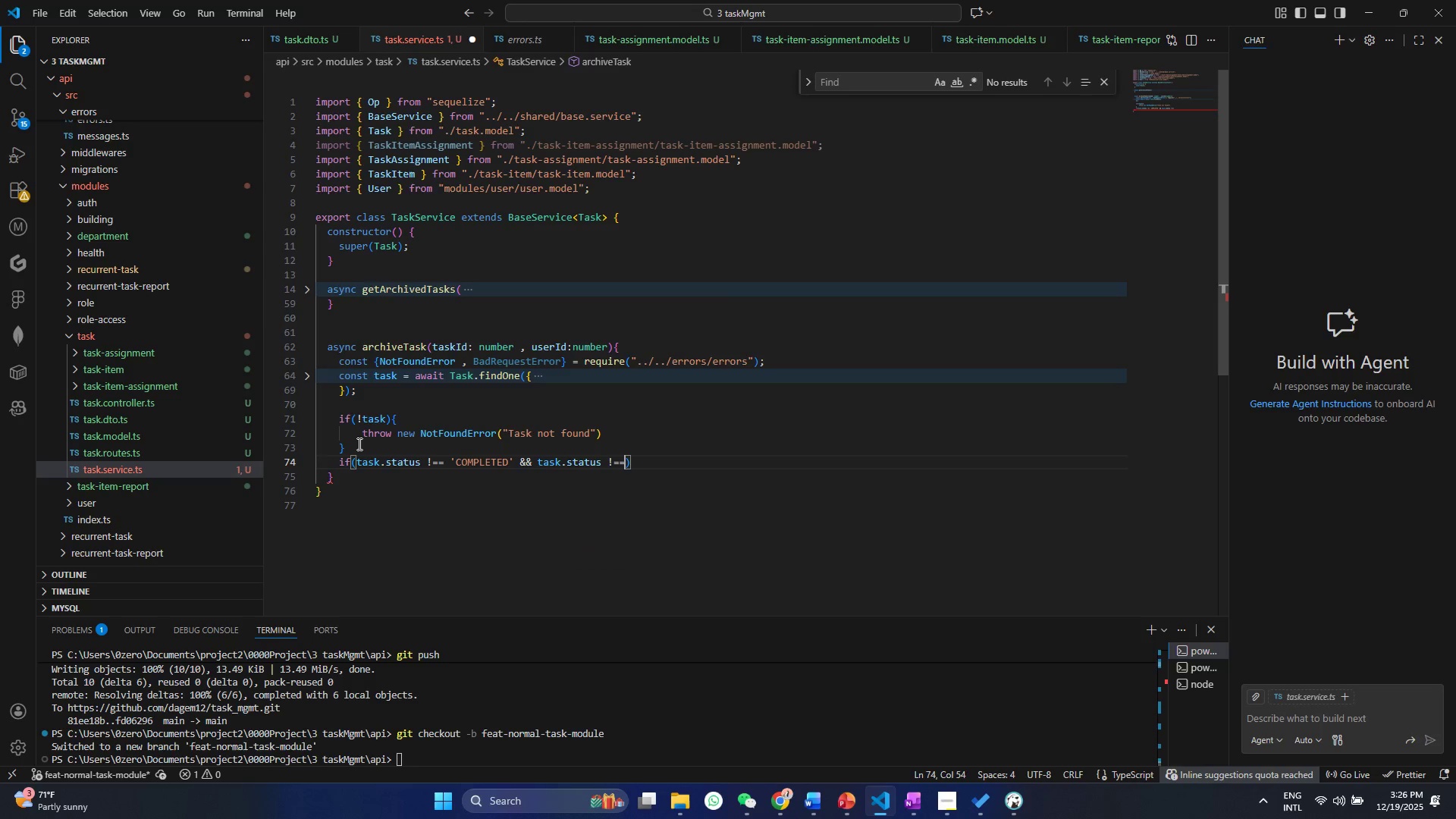 
key(Equal)
 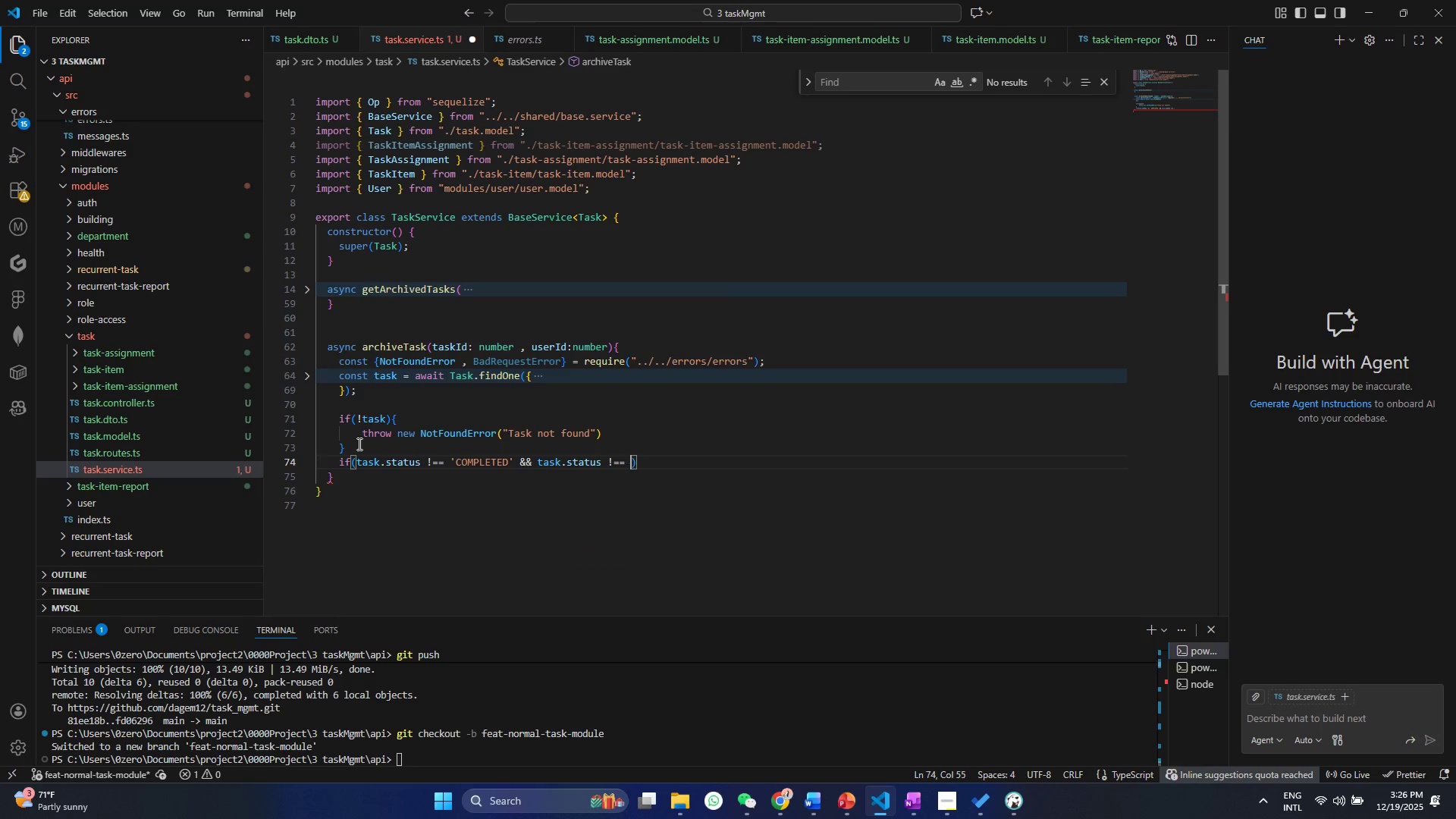 
key(Space)
 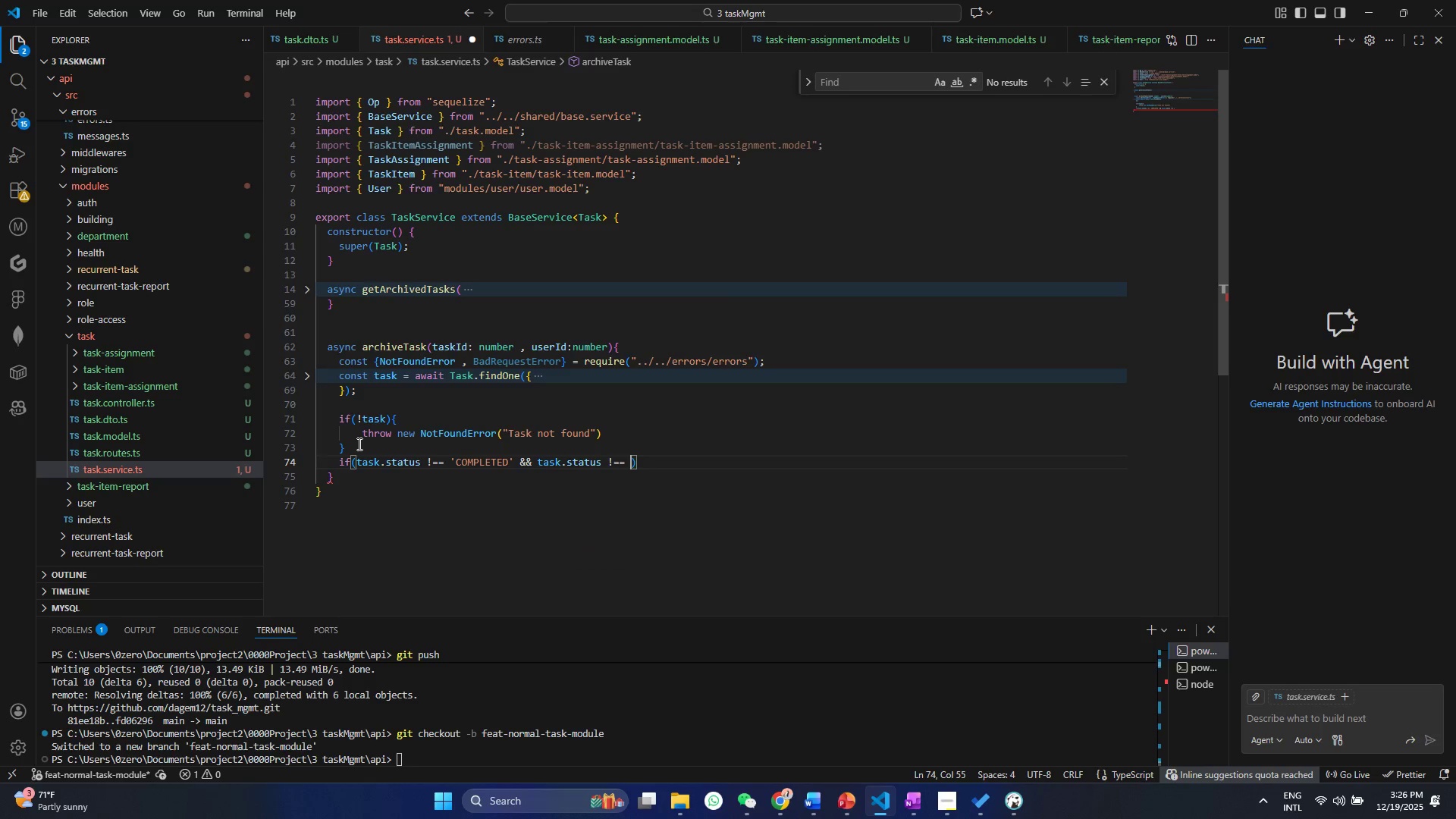 
key(Quote)
 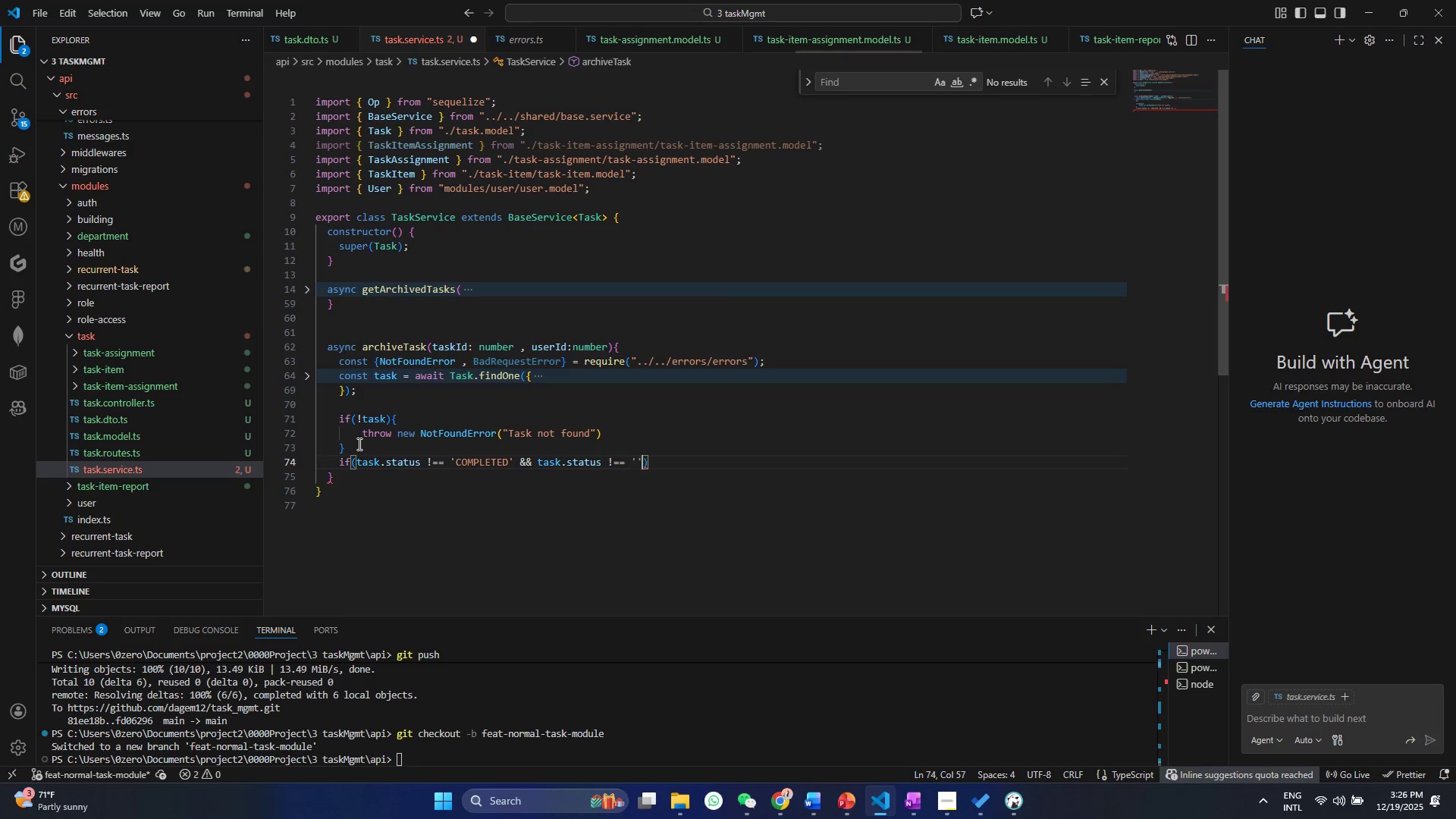 
key(Quote)
 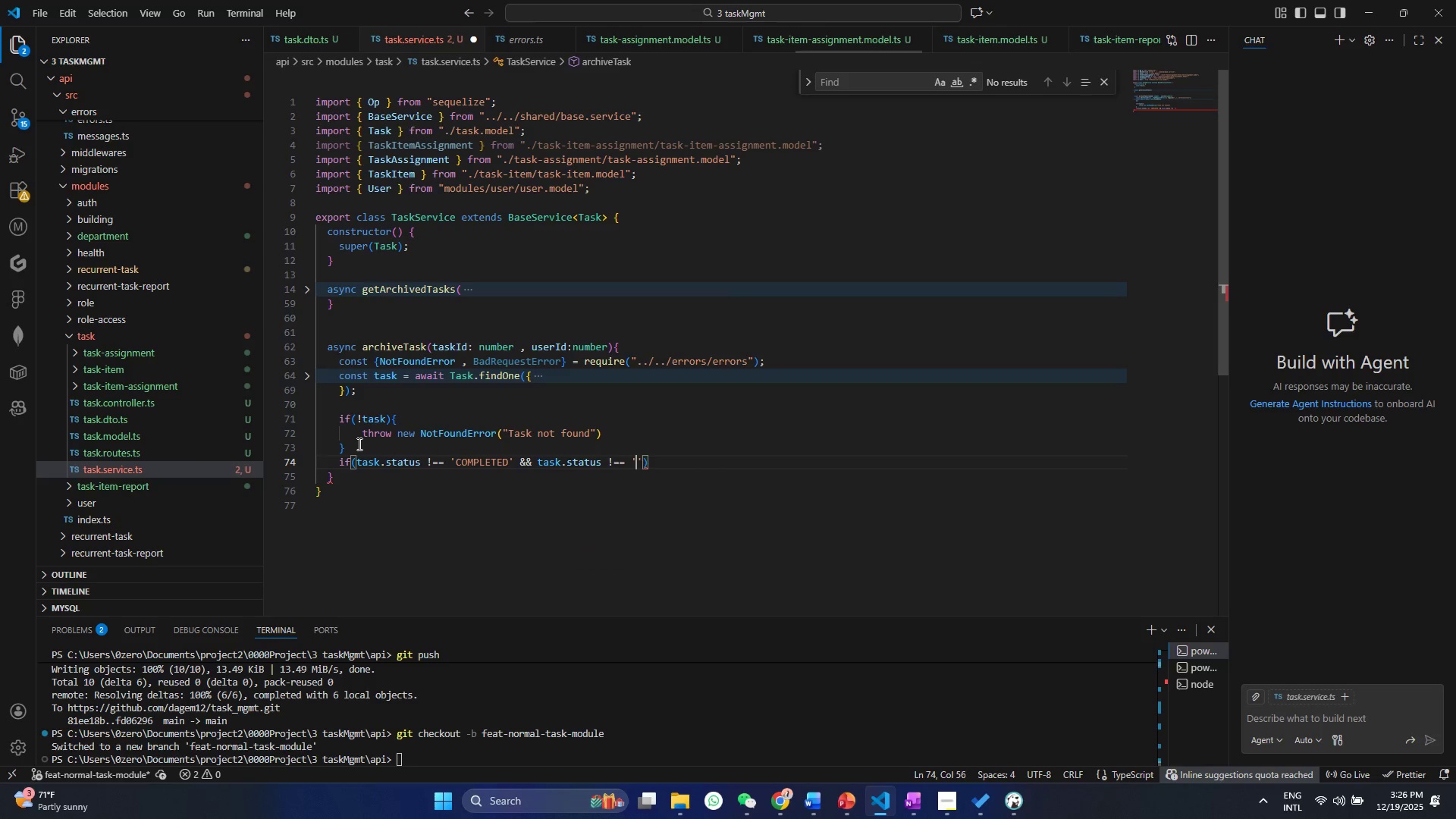 
key(ArrowLeft)
 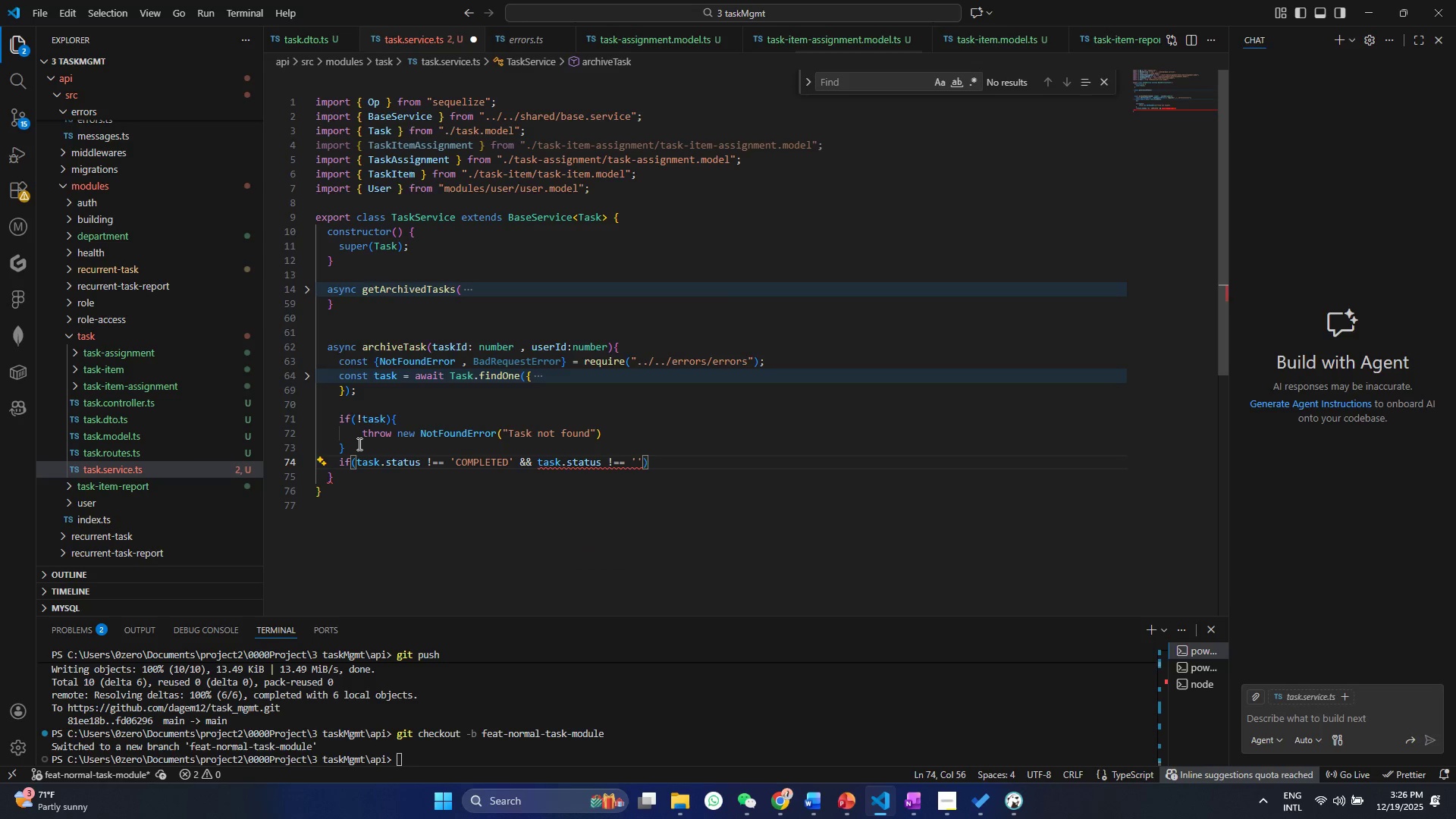 
type(EXPIRED)
 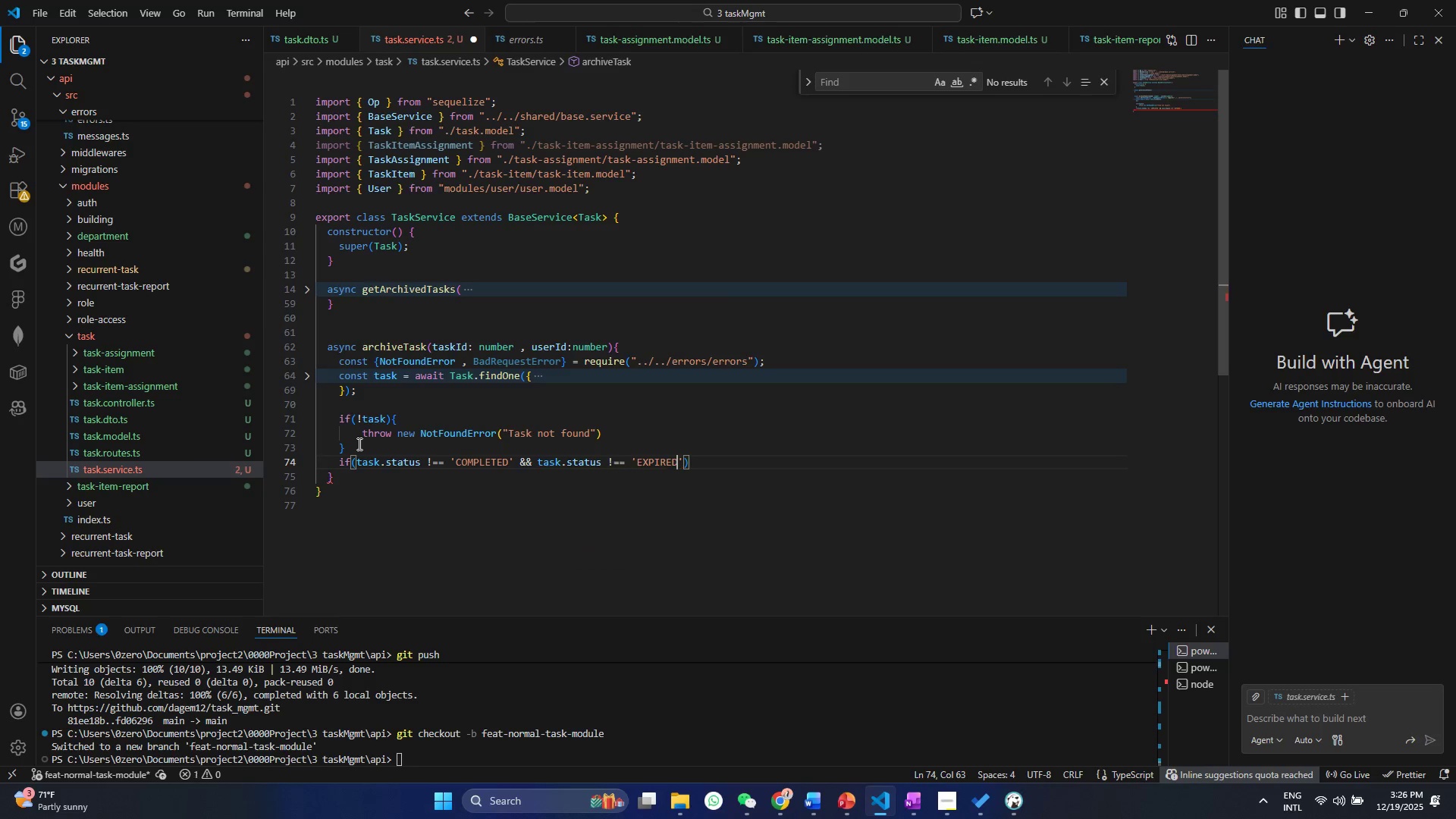 
key(Control+ControlLeft)
 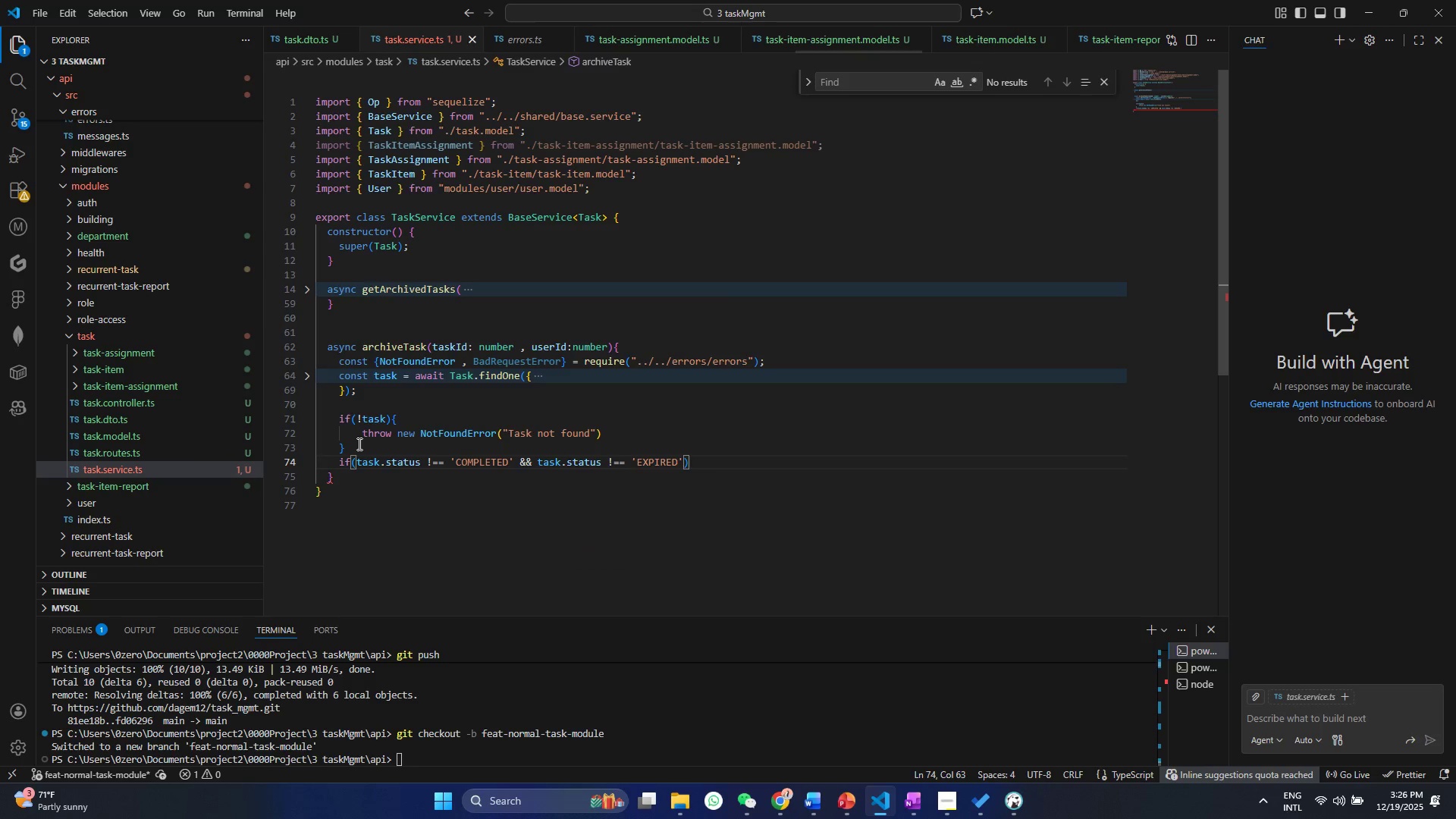 
key(Control+S)
 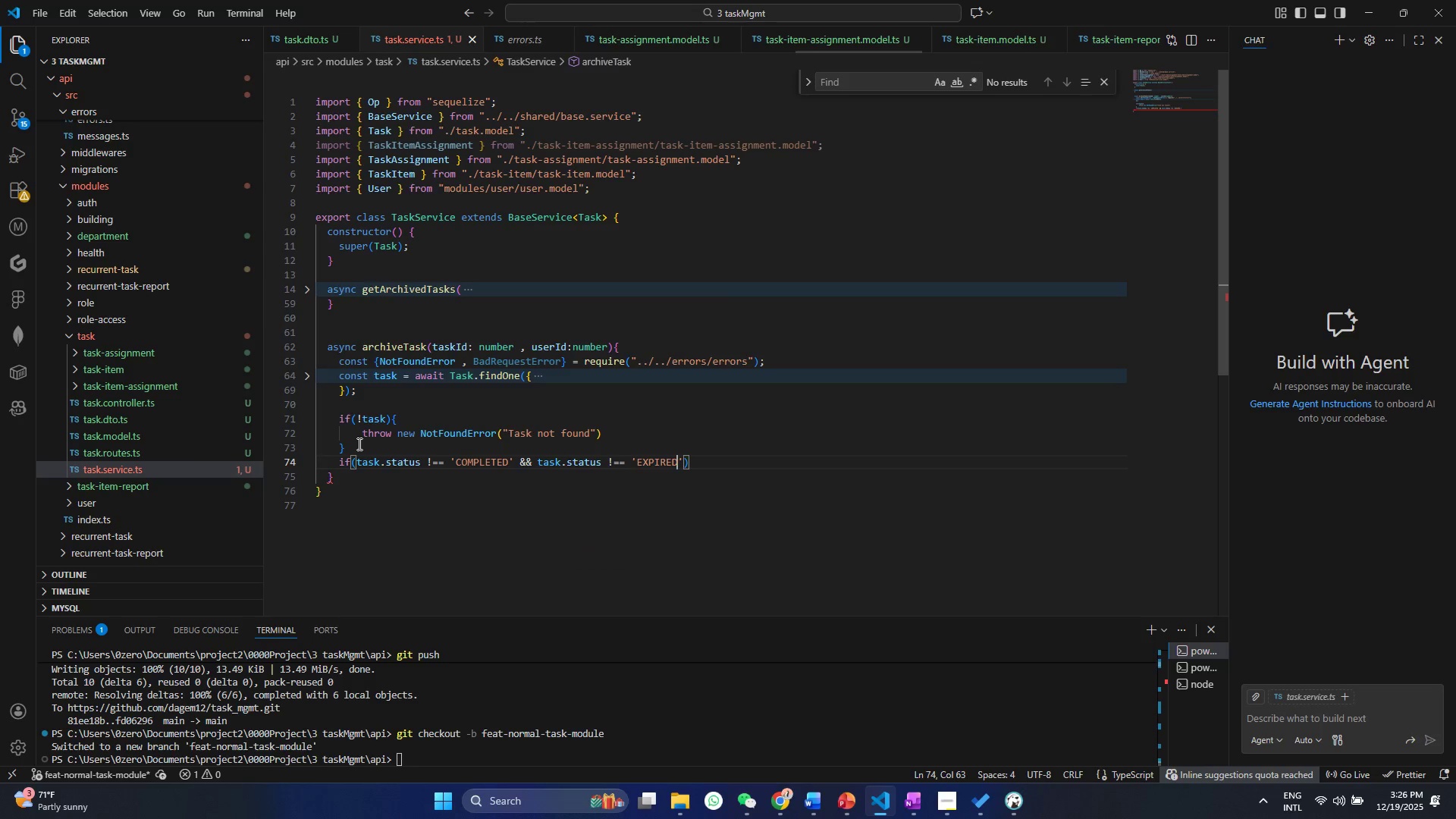 
key(ArrowRight)
 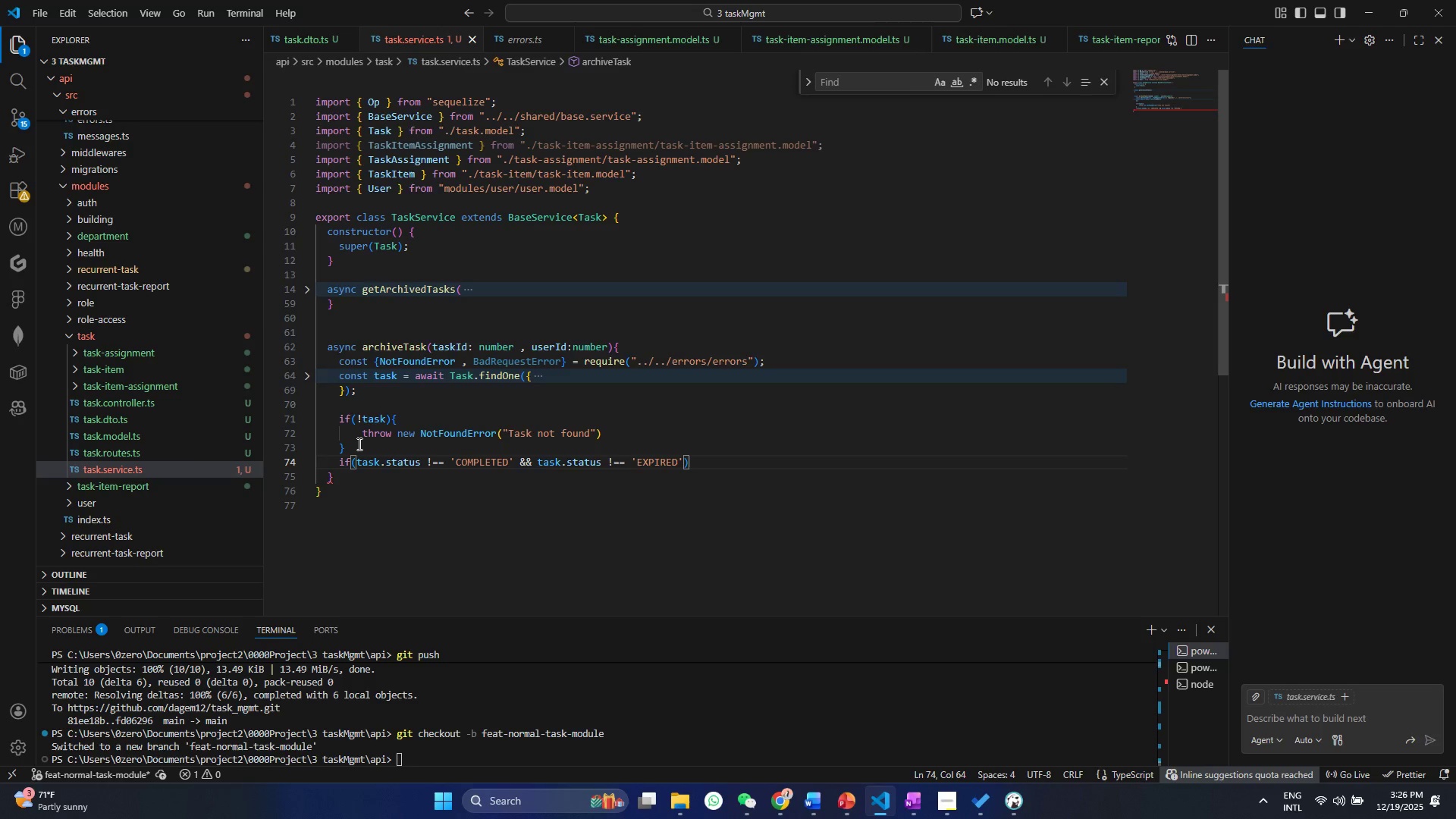 
key(Shift+ShiftRight)
 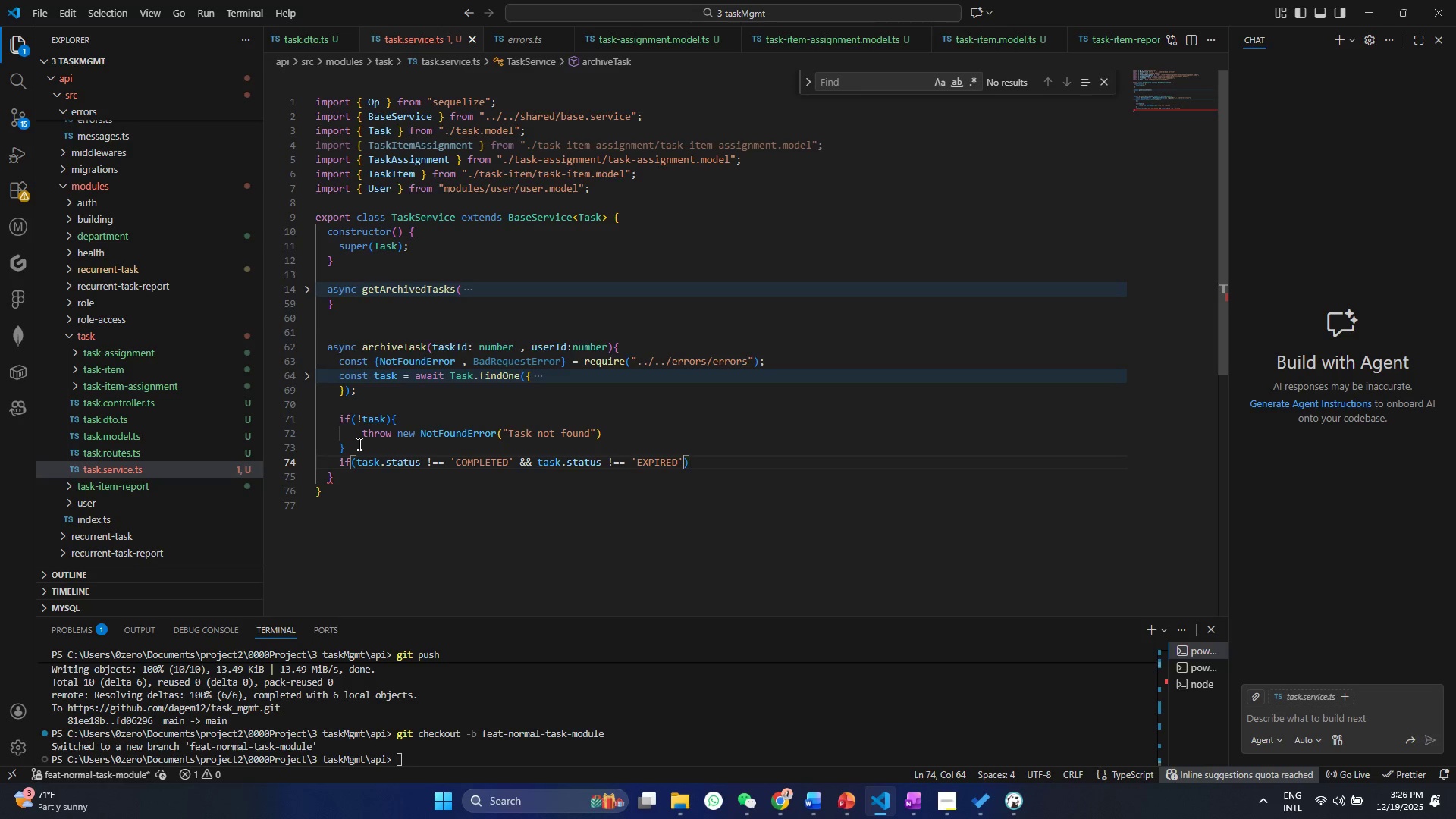 
key(ArrowRight)
 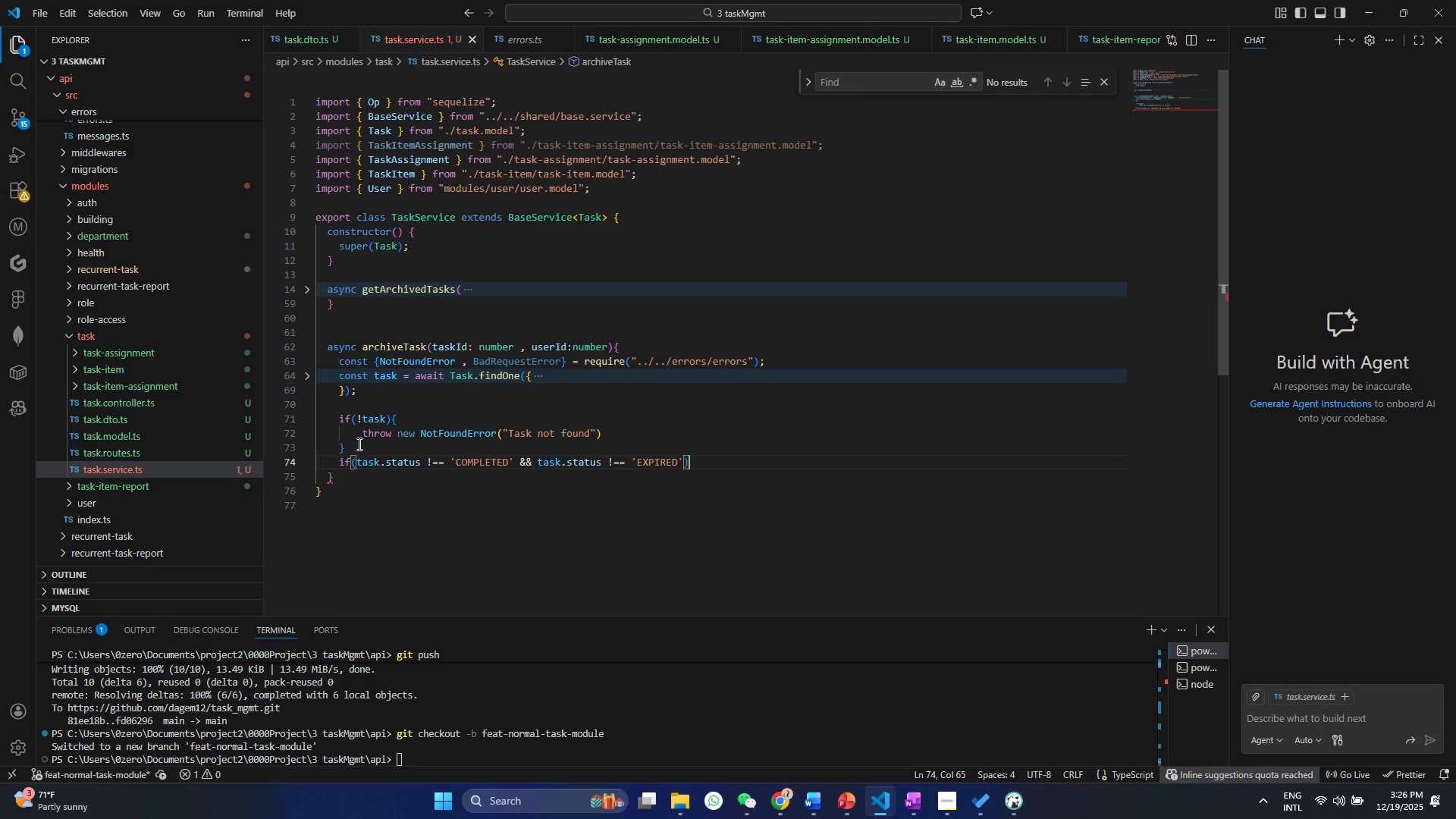 
key(Shift+BracketLeft)
 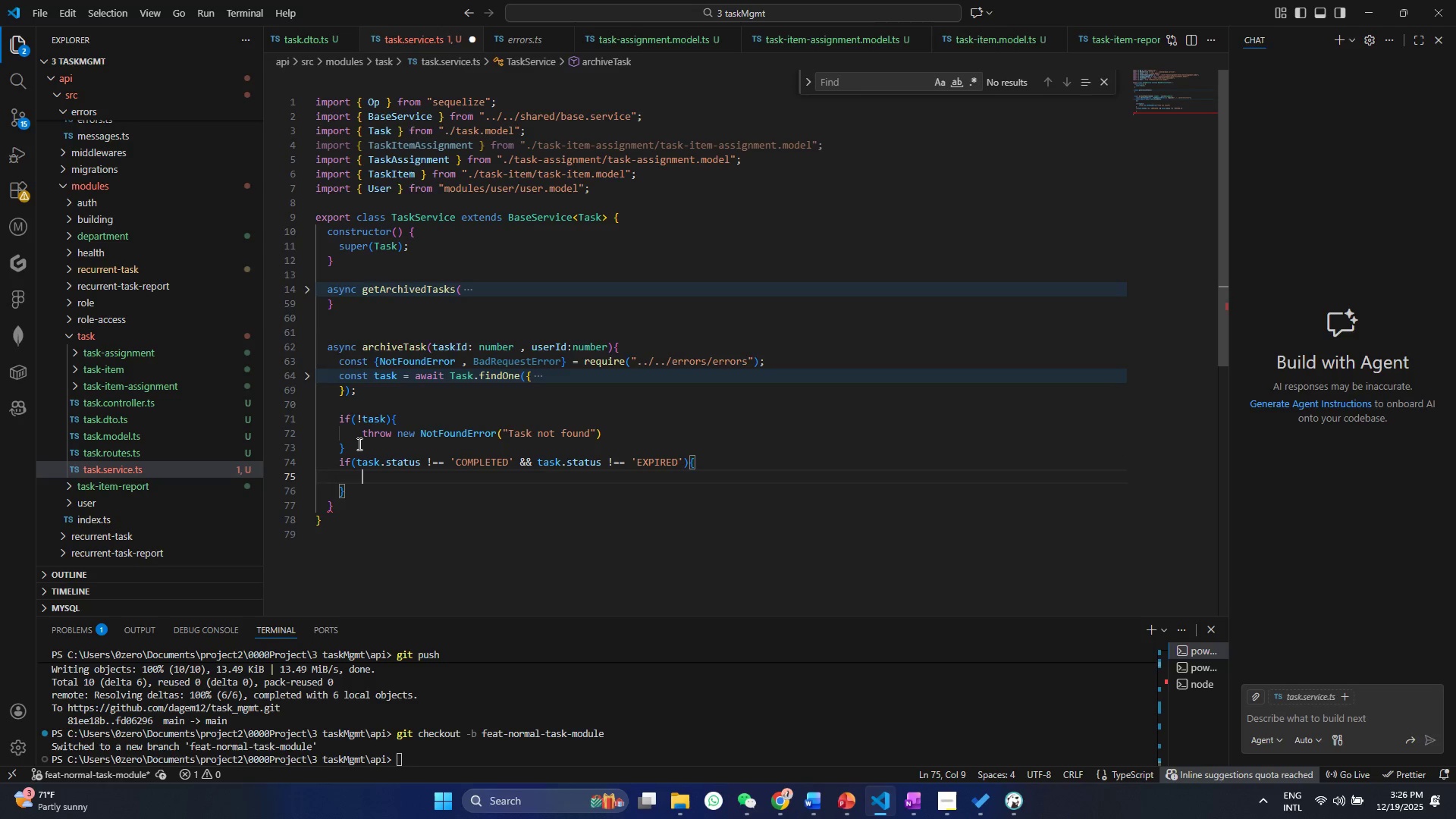 
key(Enter)
 